 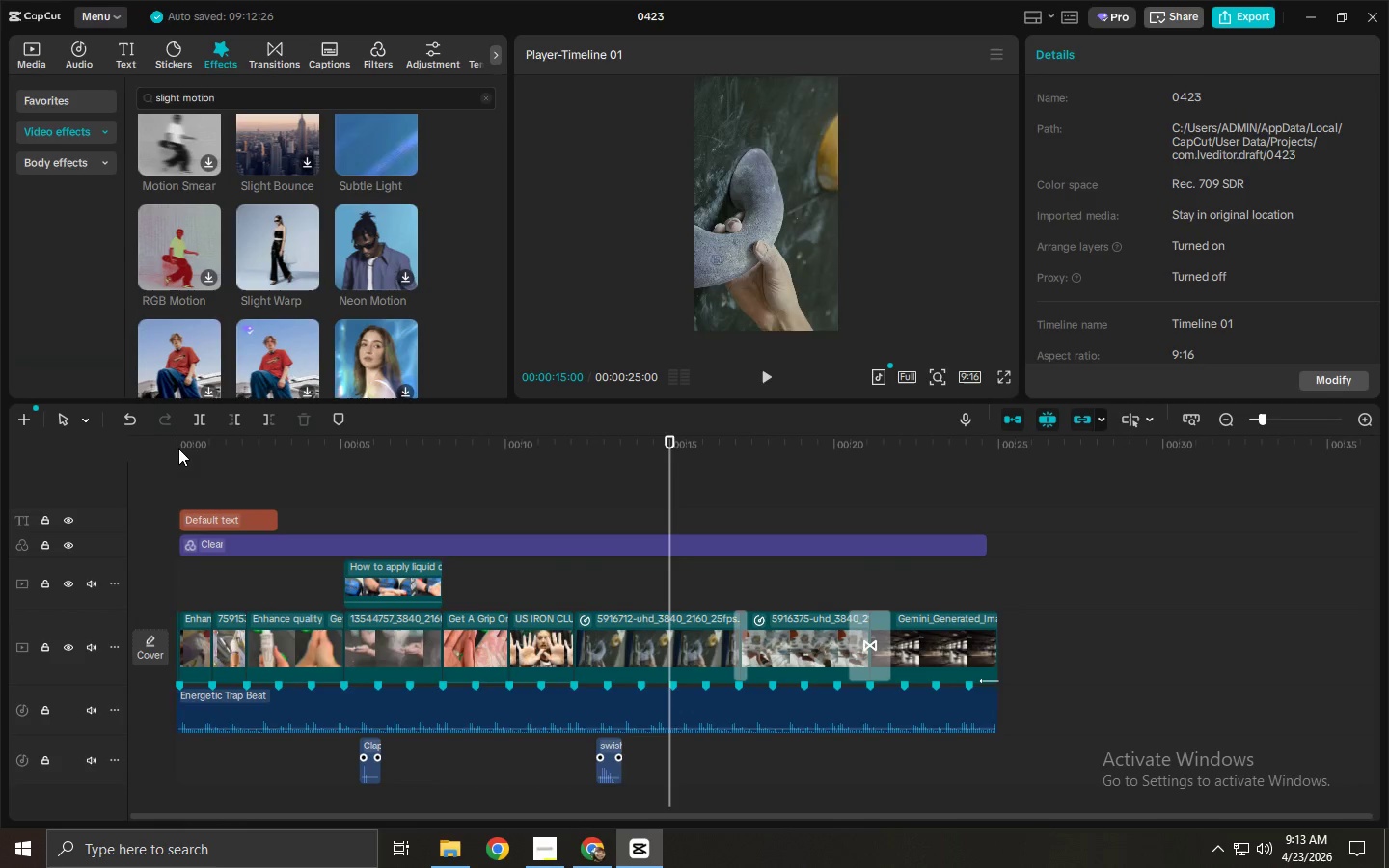 
left_click_drag(start_coordinate=[178, 448], to_coordinate=[137, 440])
 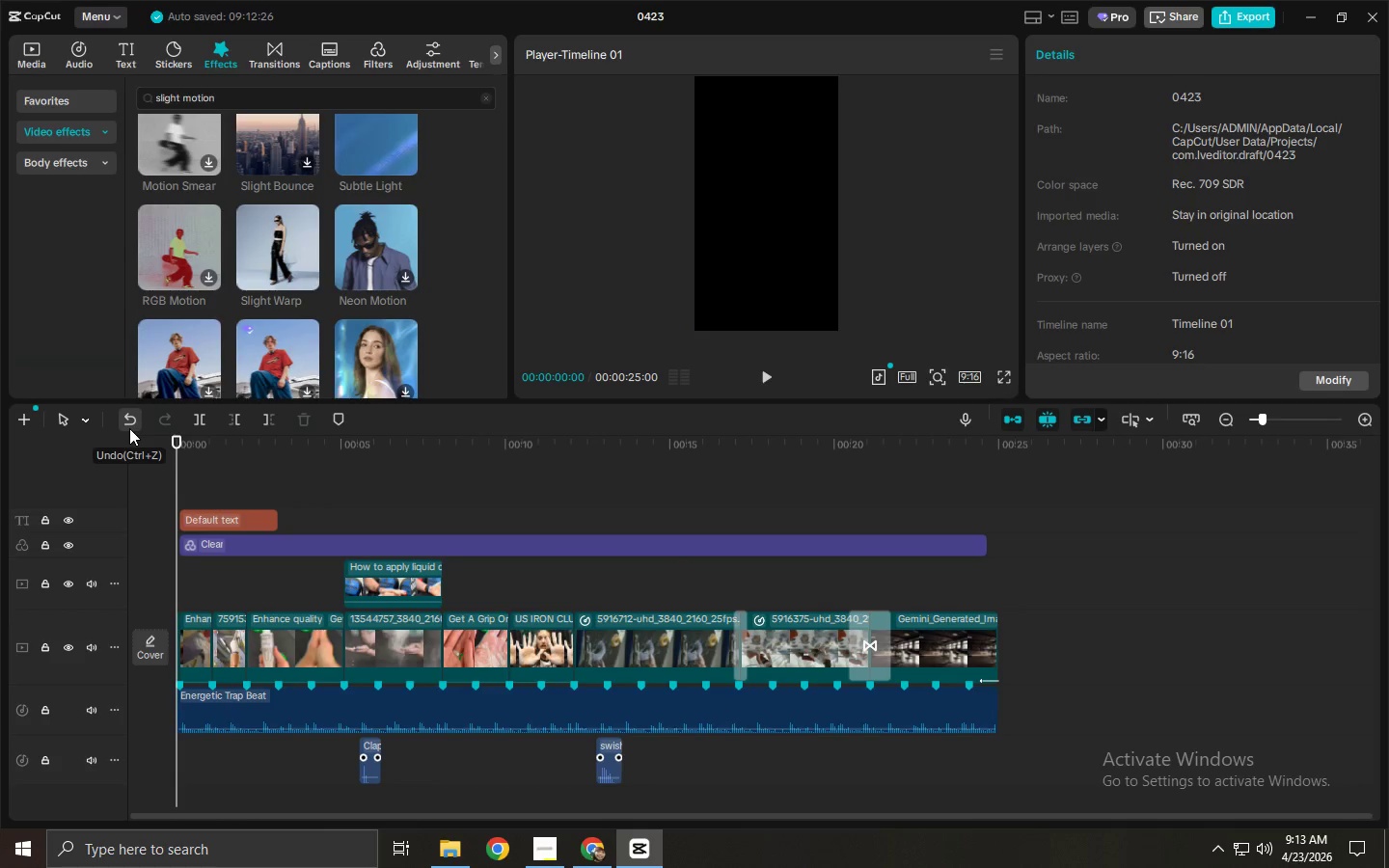 
key(Space)
 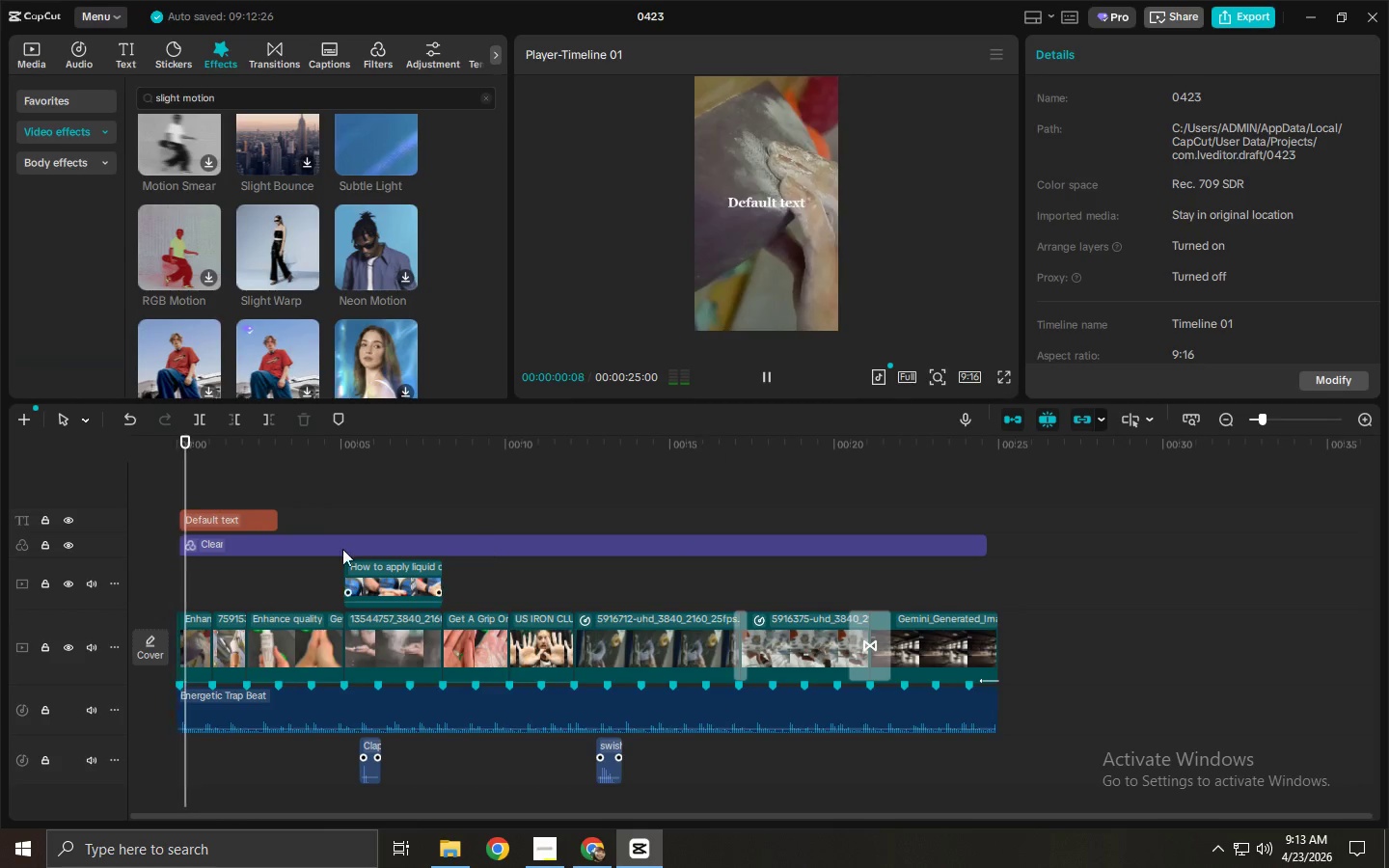 
key(Space)
 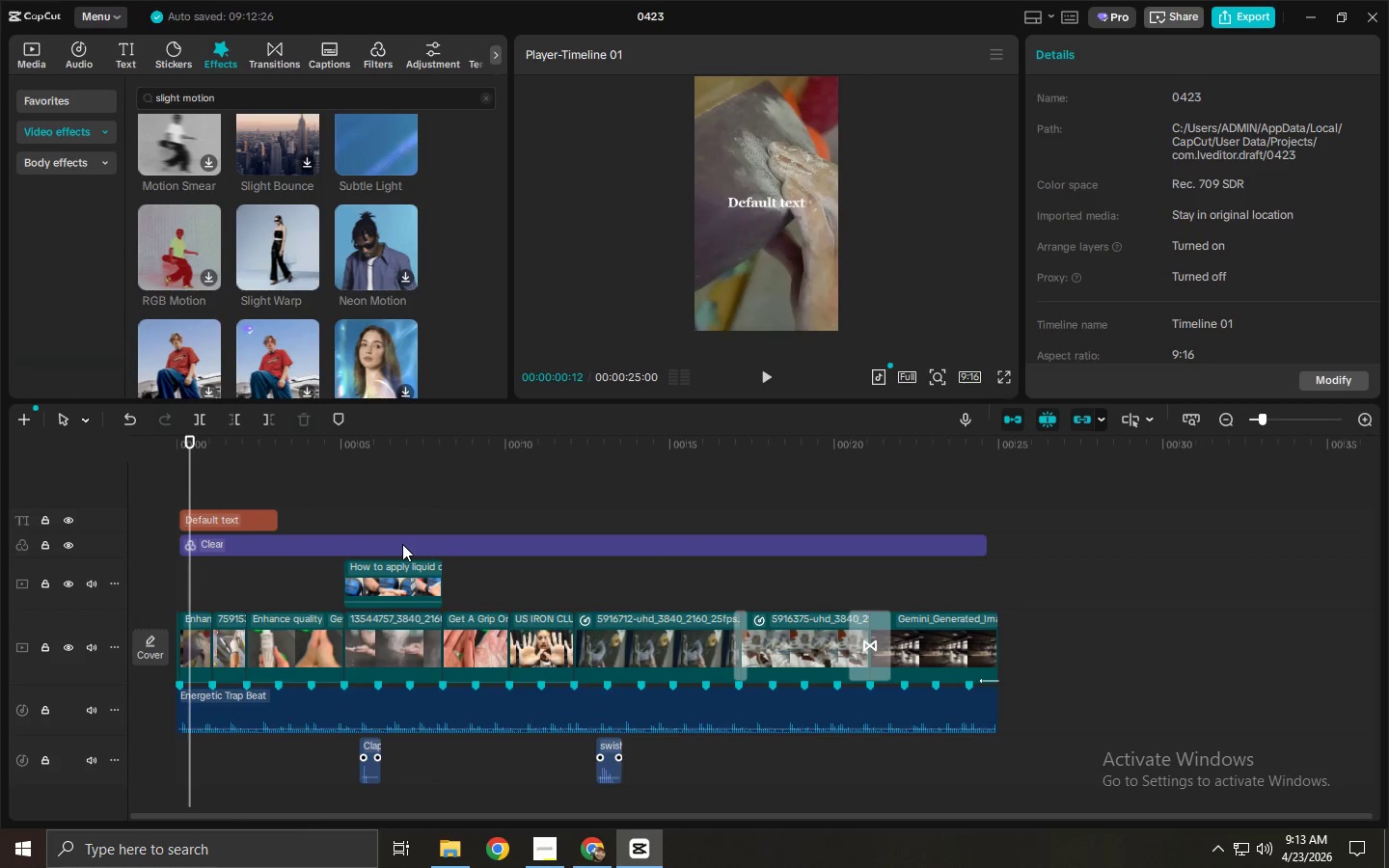 
key(Space)
 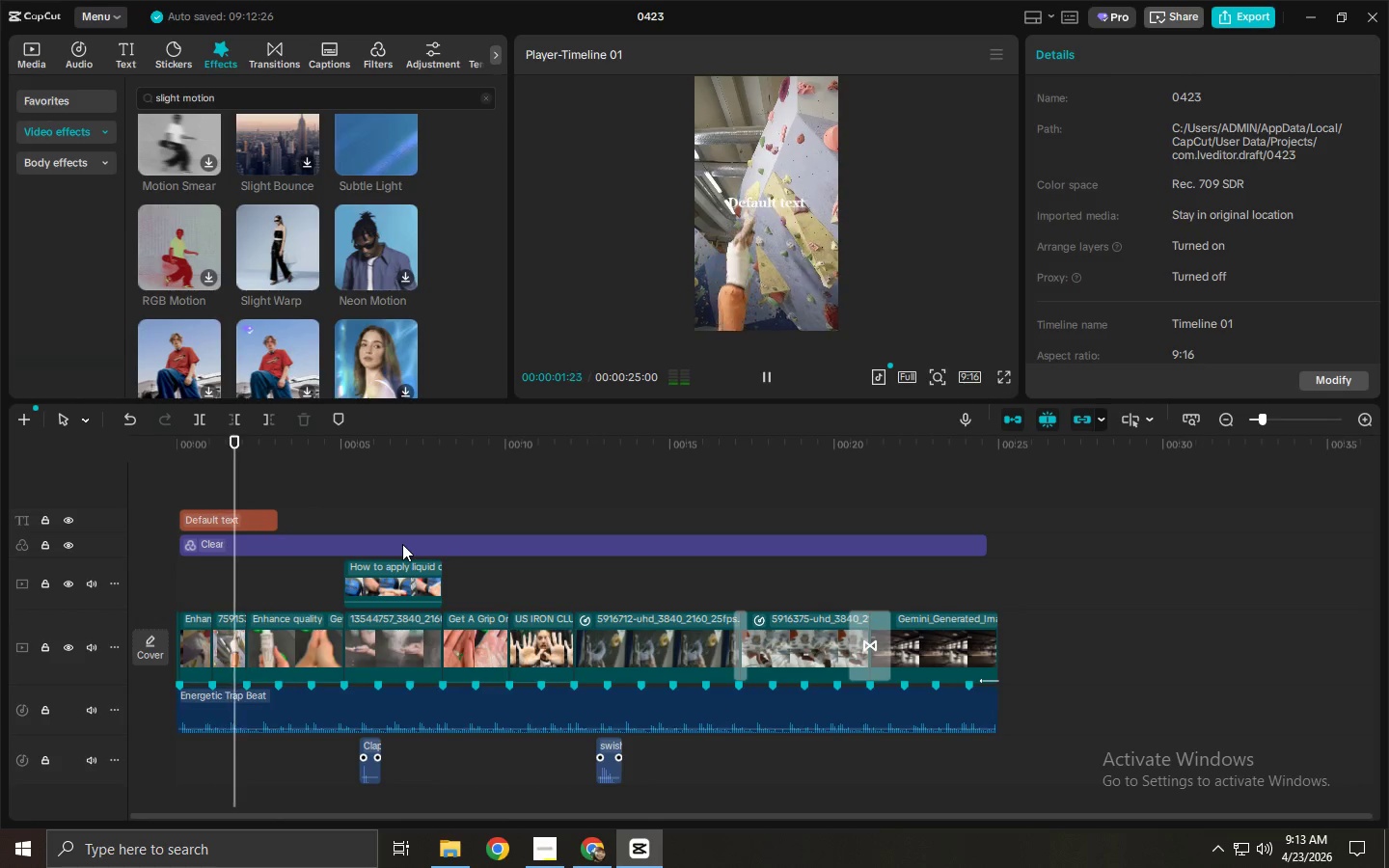 
key(Space)
 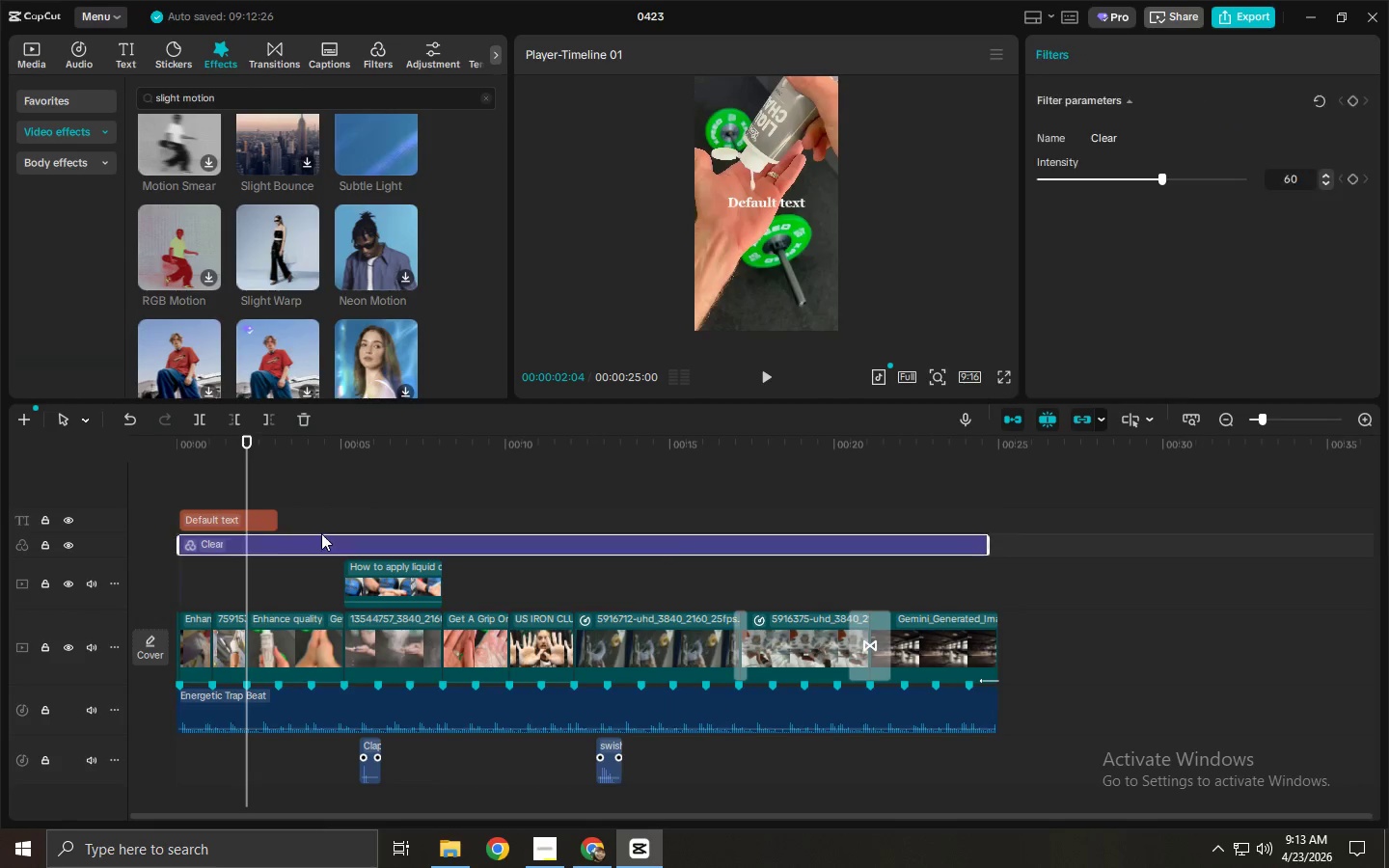 
double_click([234, 513])
 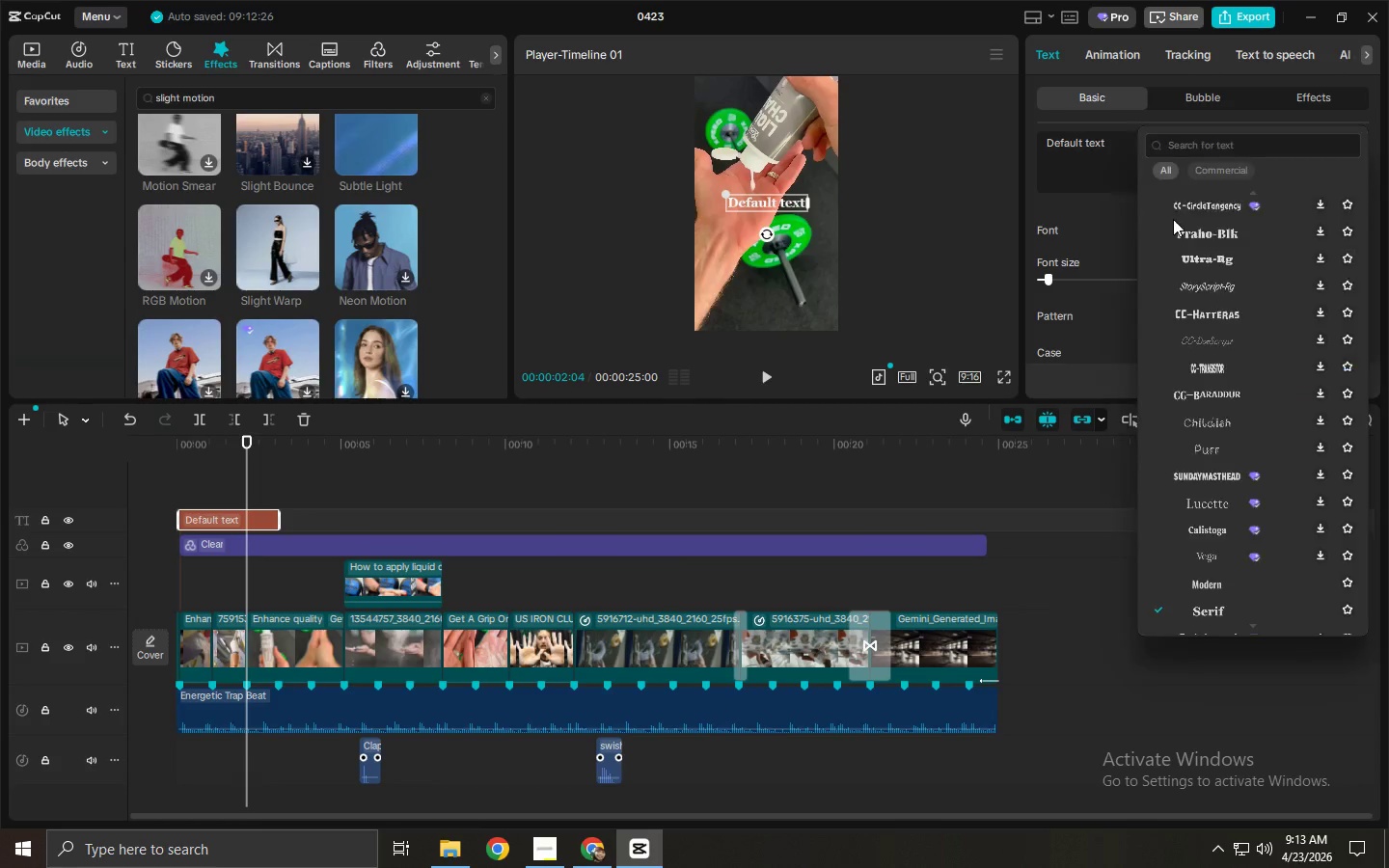 
left_click([1196, 145])
 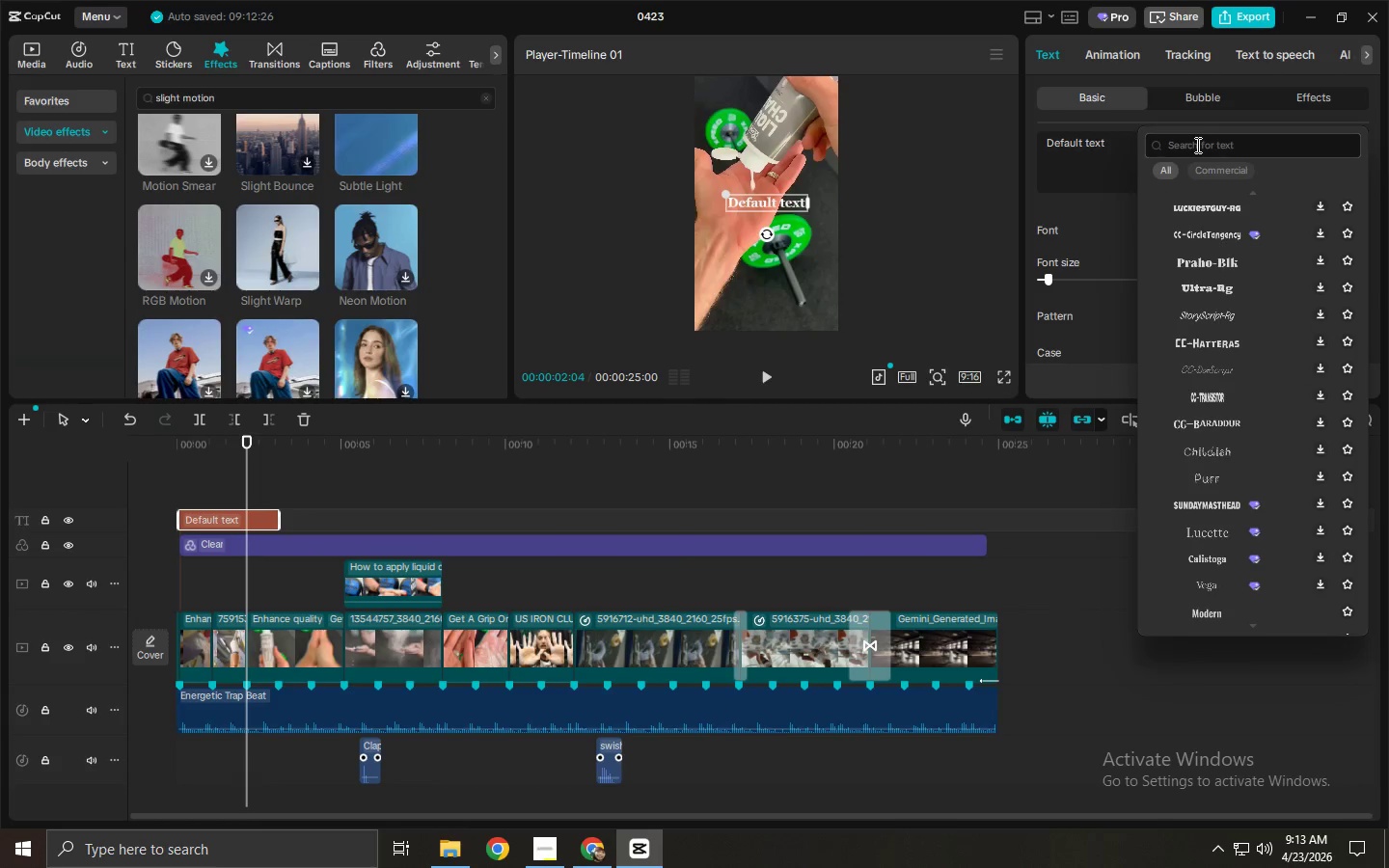 
wait(9.5)
 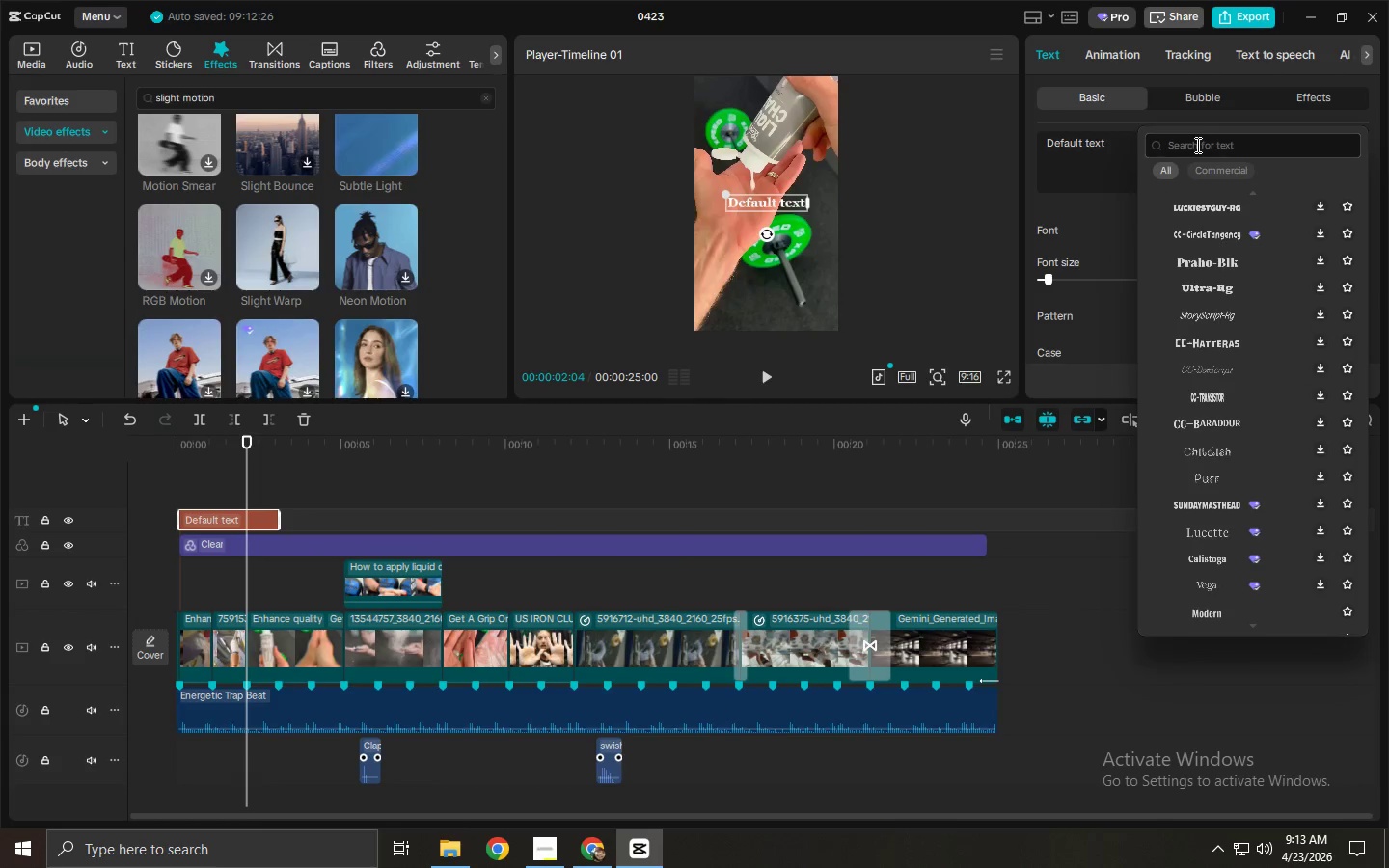 
type(anton)
 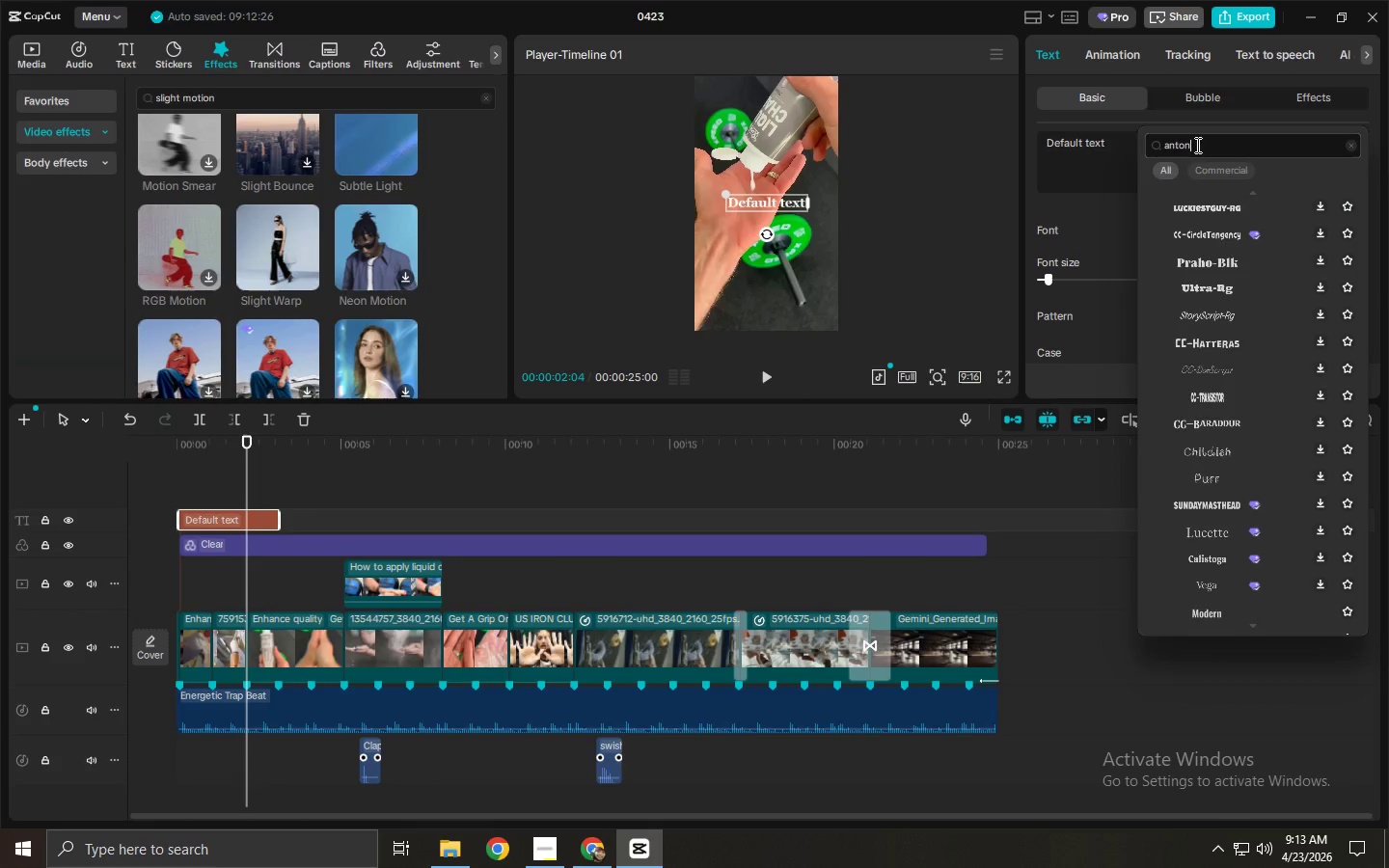 
key(Enter)
 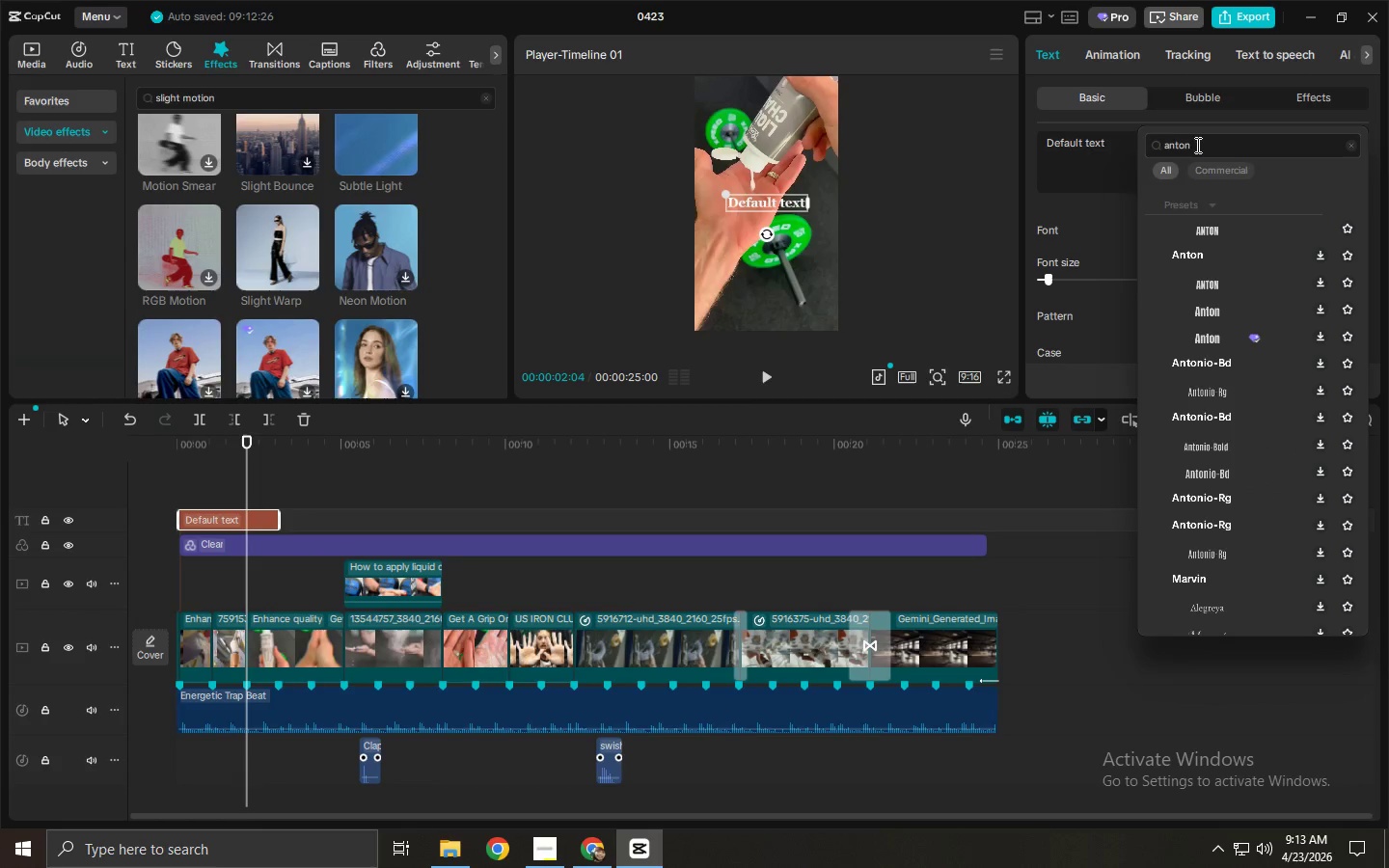 
mouse_move([1182, 258])
 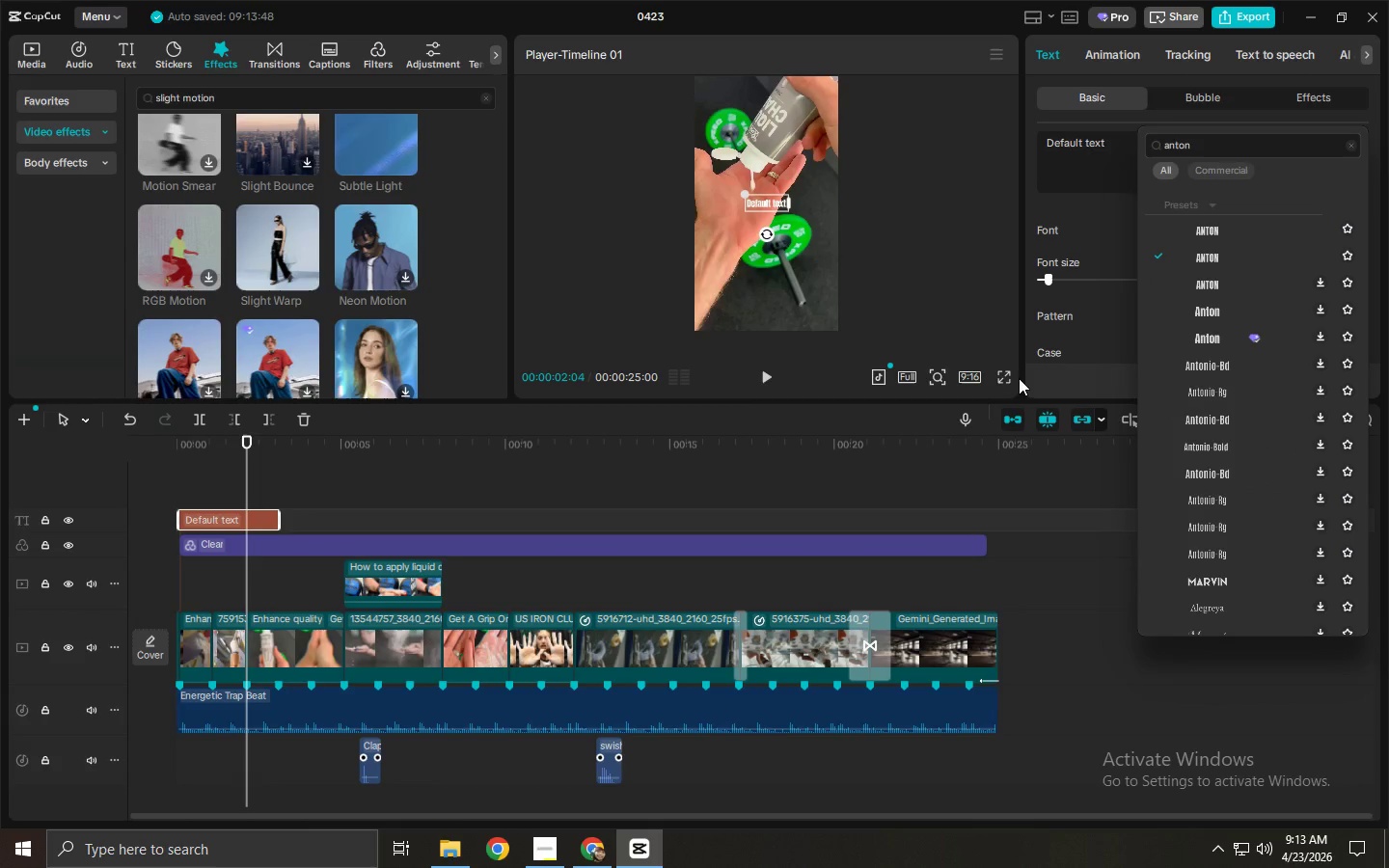 
left_click([1008, 379])
 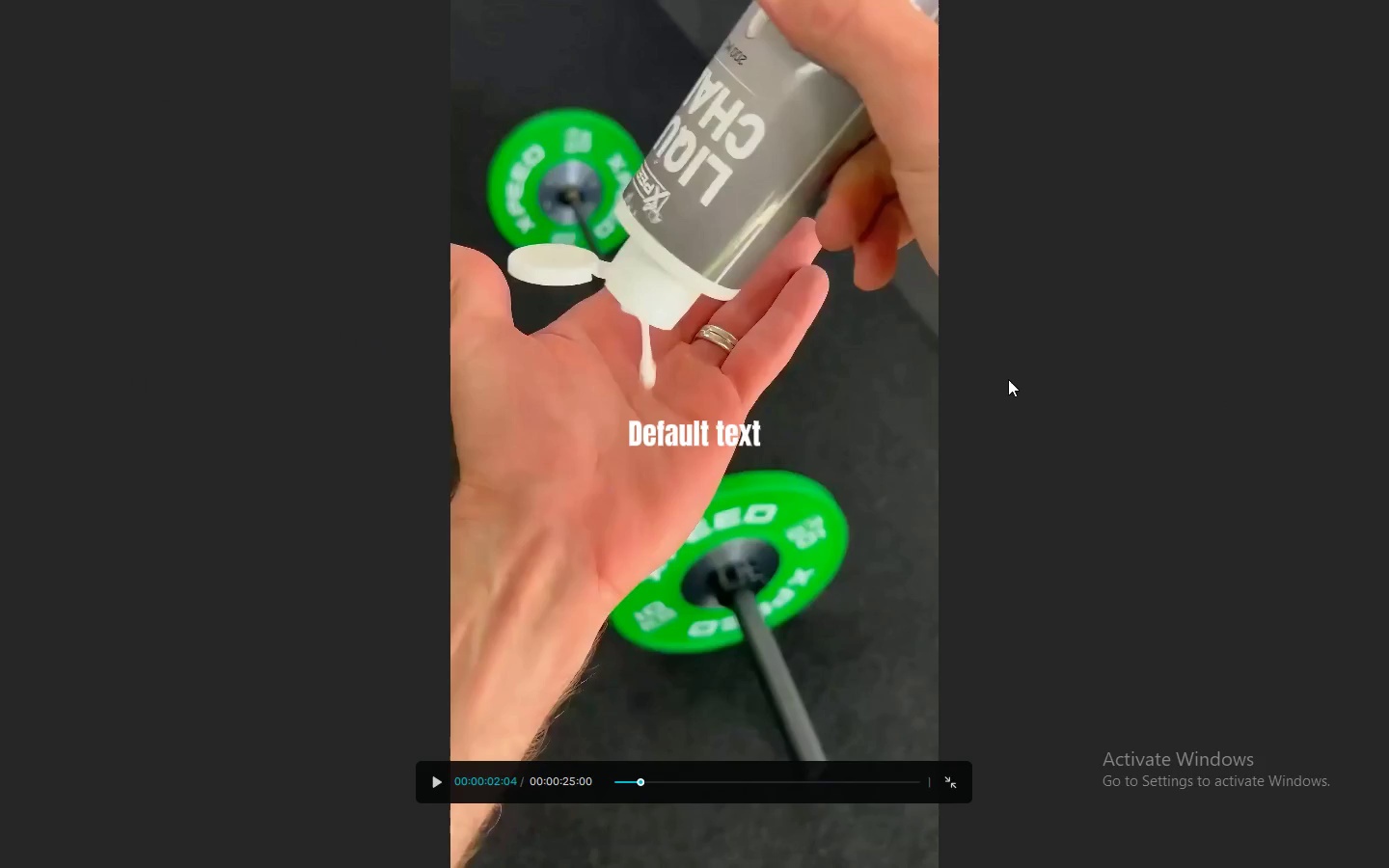 
key(Escape)
 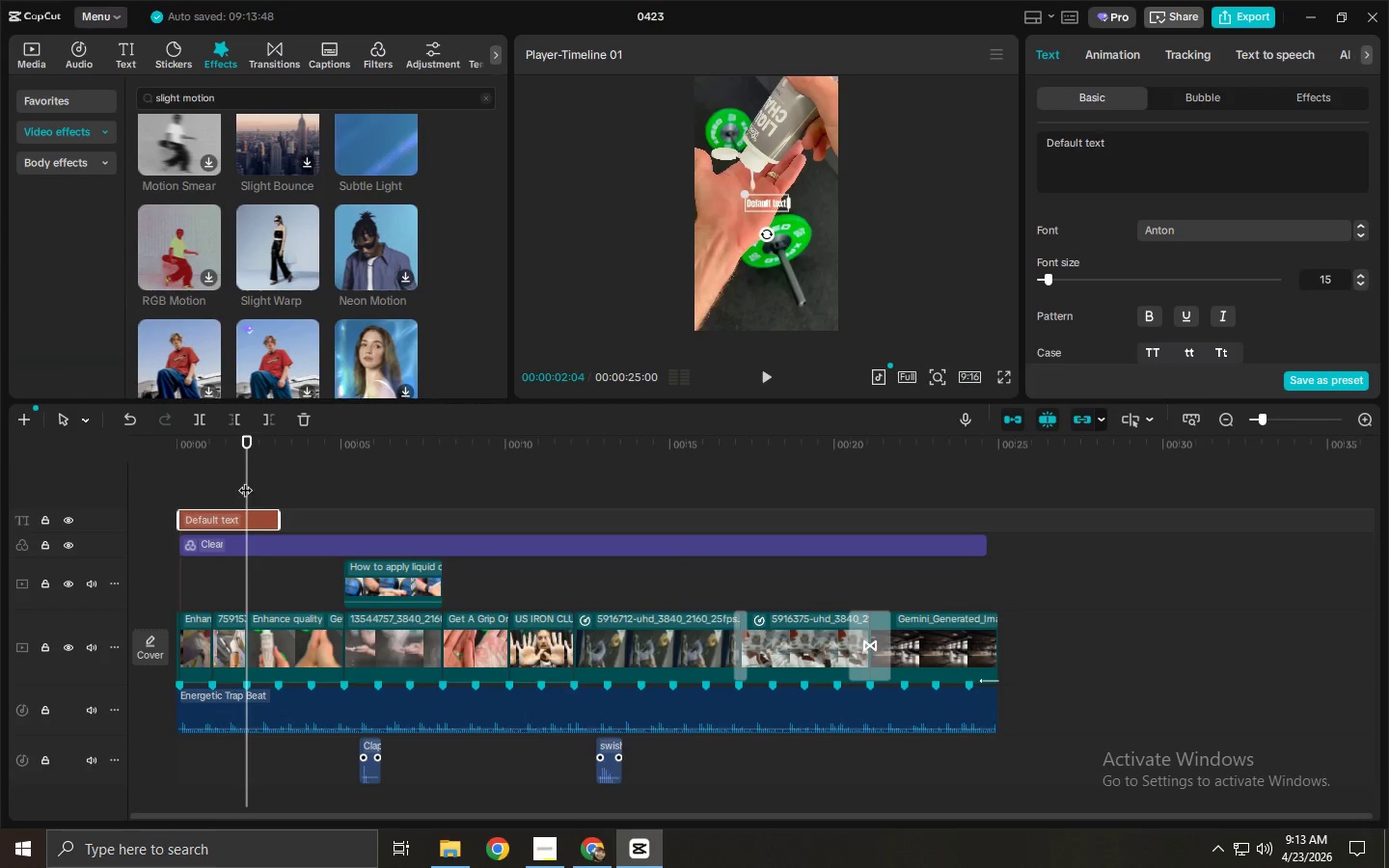 
left_click_drag(start_coordinate=[231, 446], to_coordinate=[175, 446])
 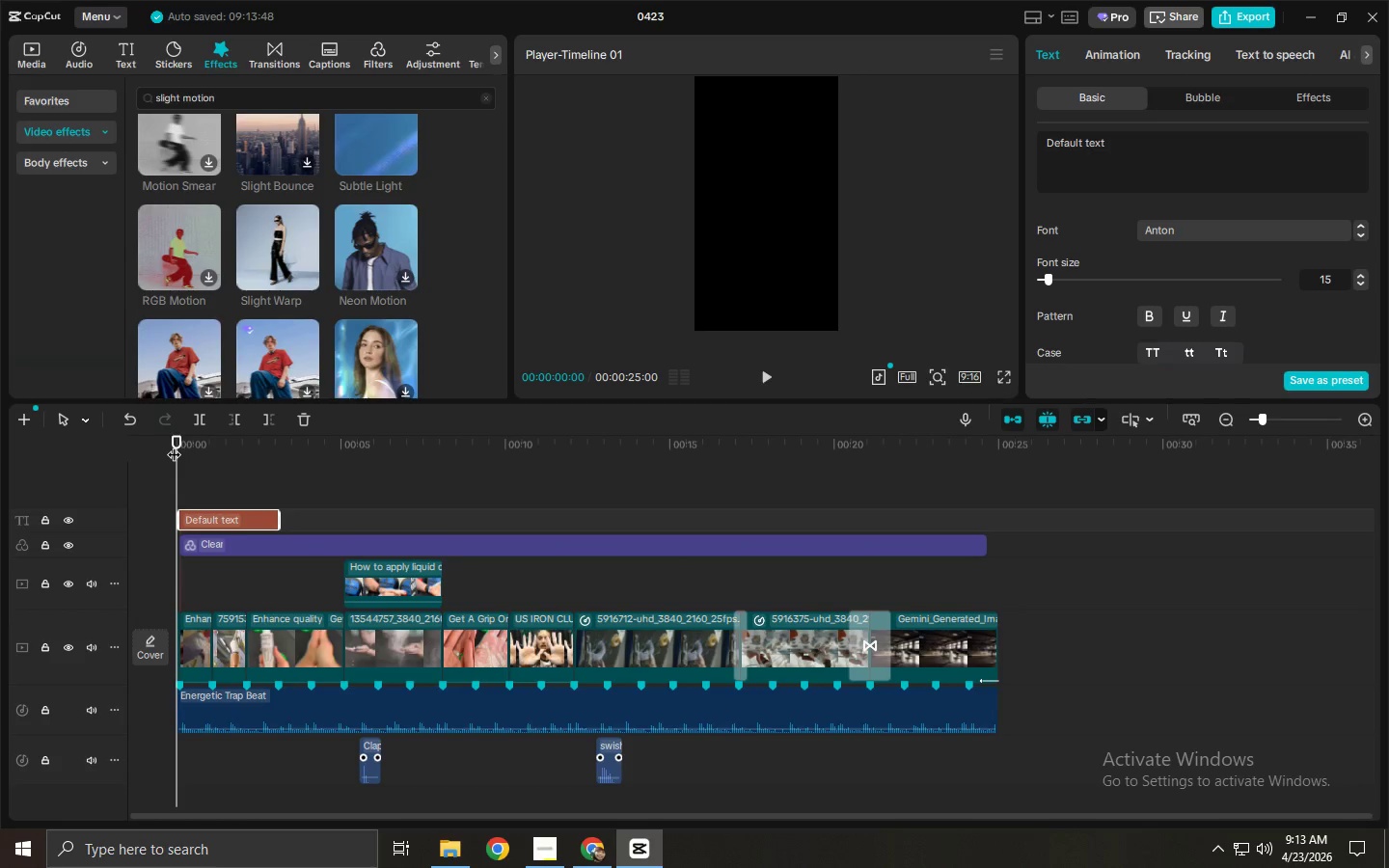 
wait(8.47)
 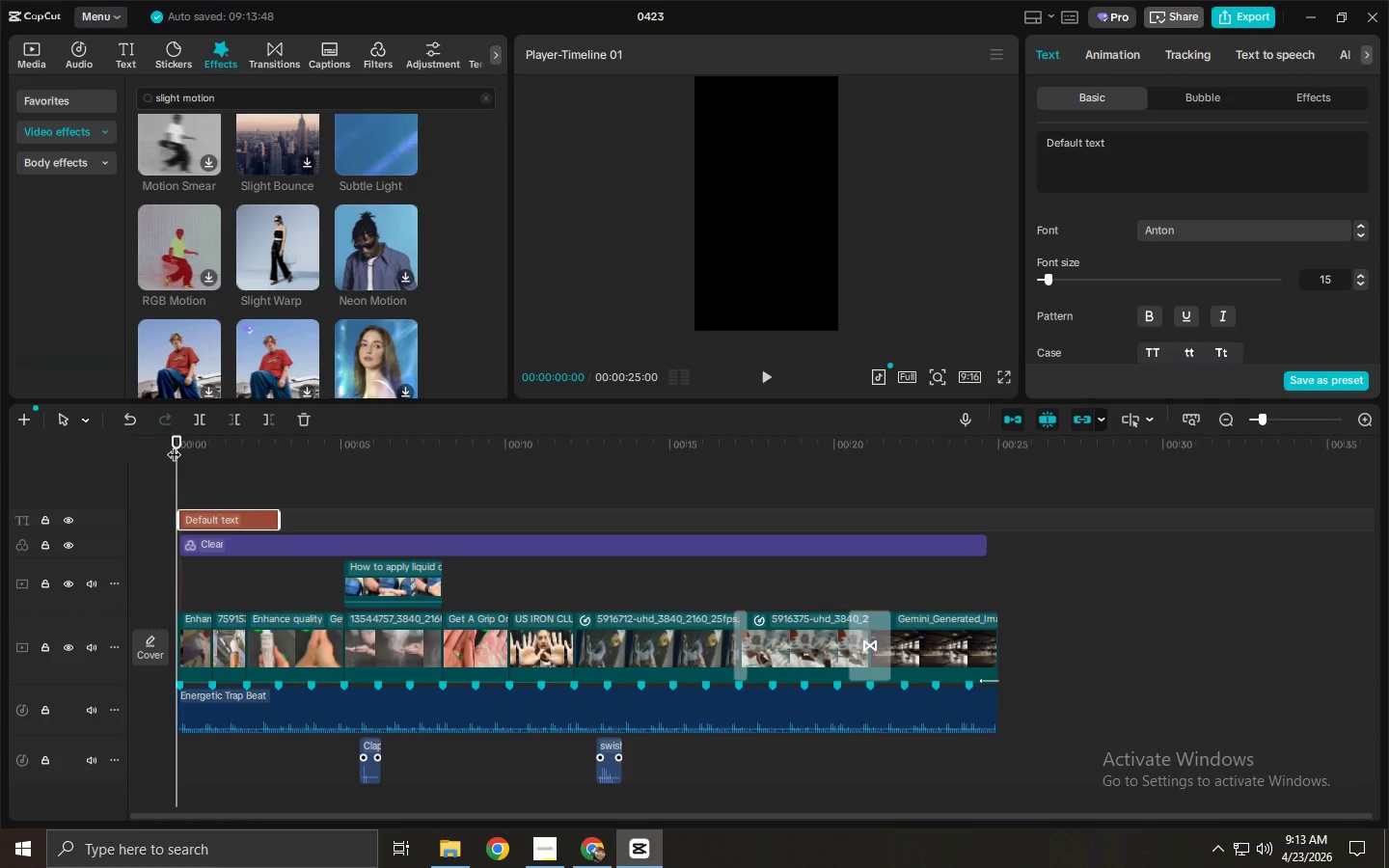 
left_click_drag(start_coordinate=[315, 445], to_coordinate=[325, 448])
 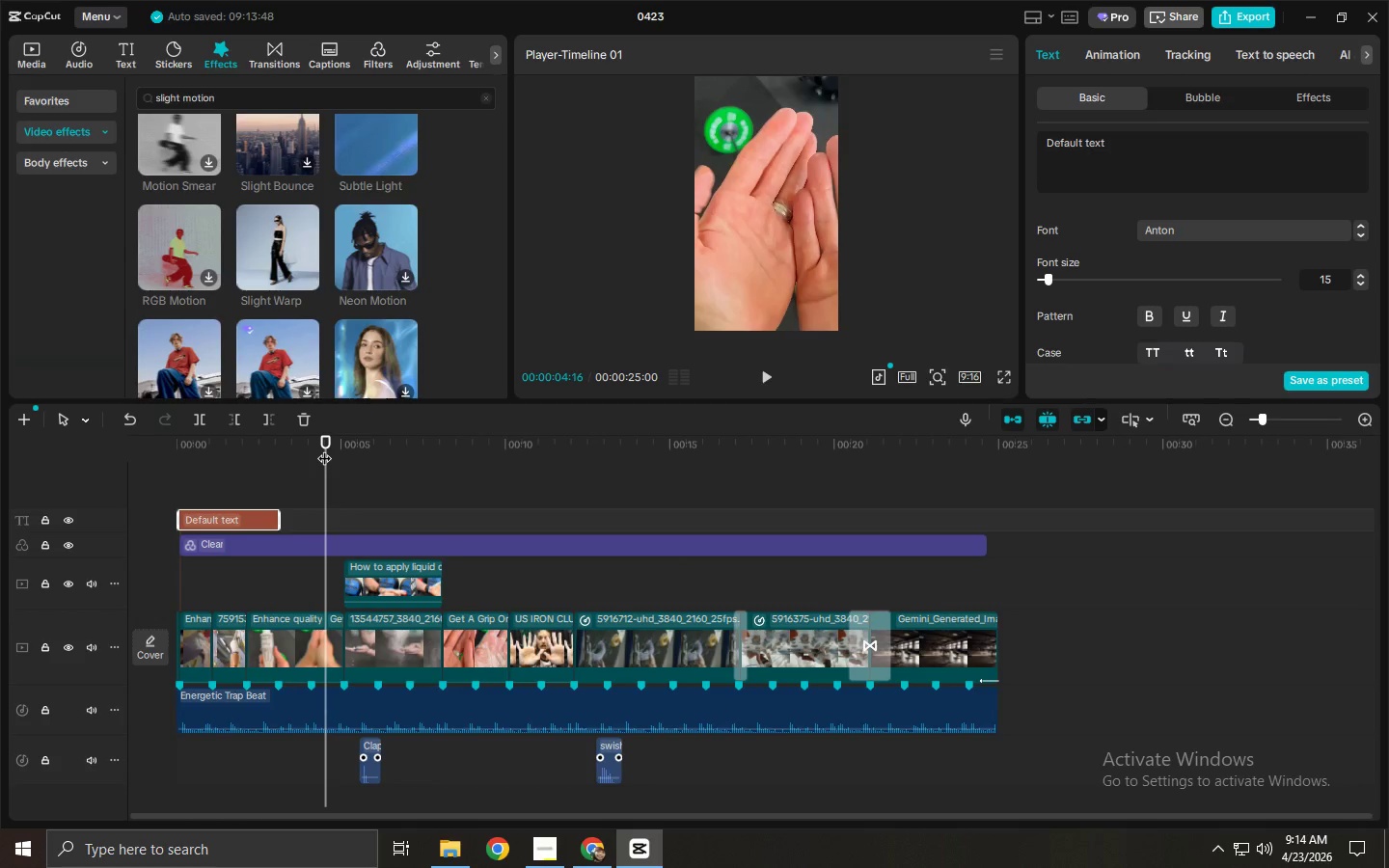 
key(Space)
 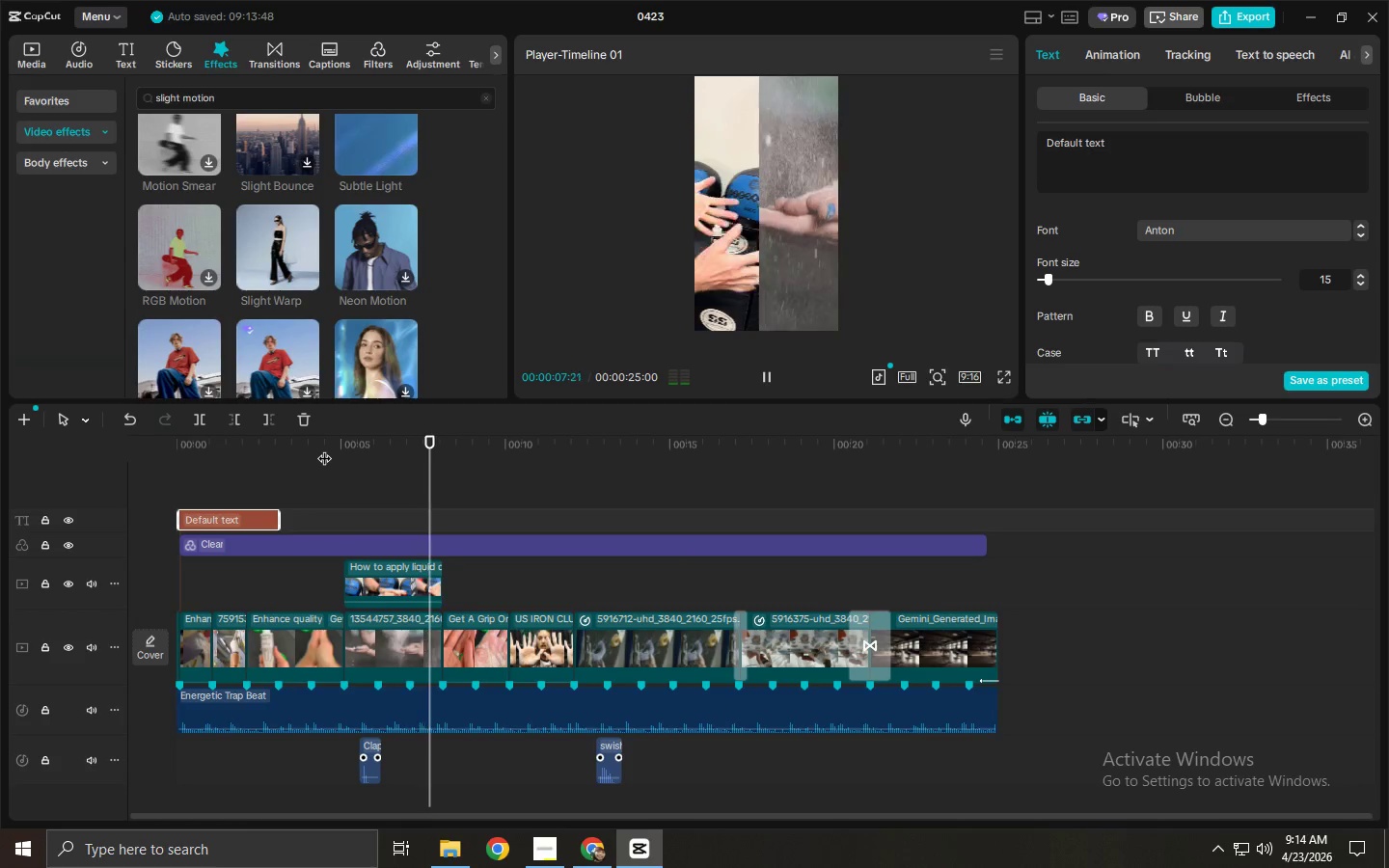 
wait(8.31)
 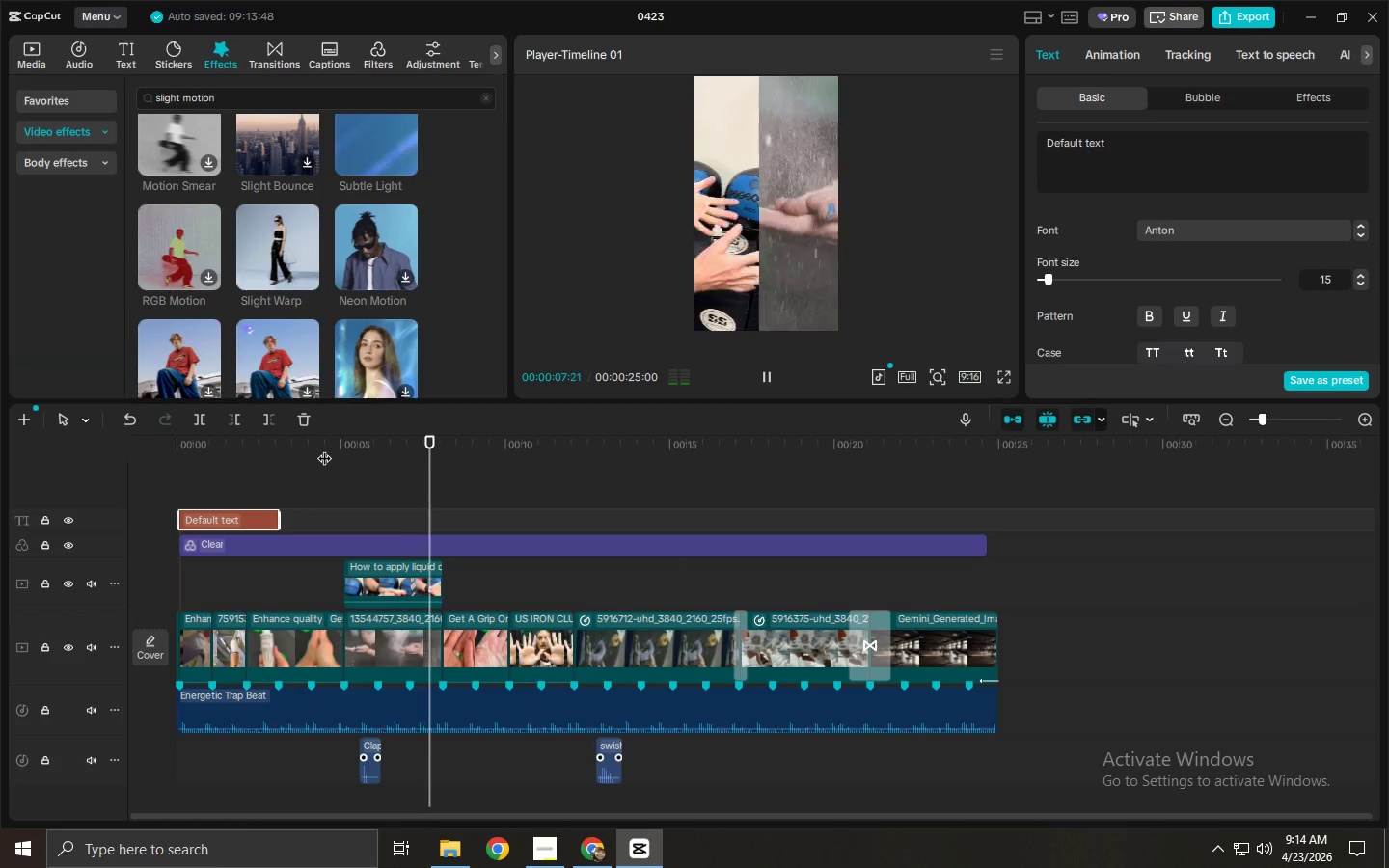 
left_click([219, 513])
 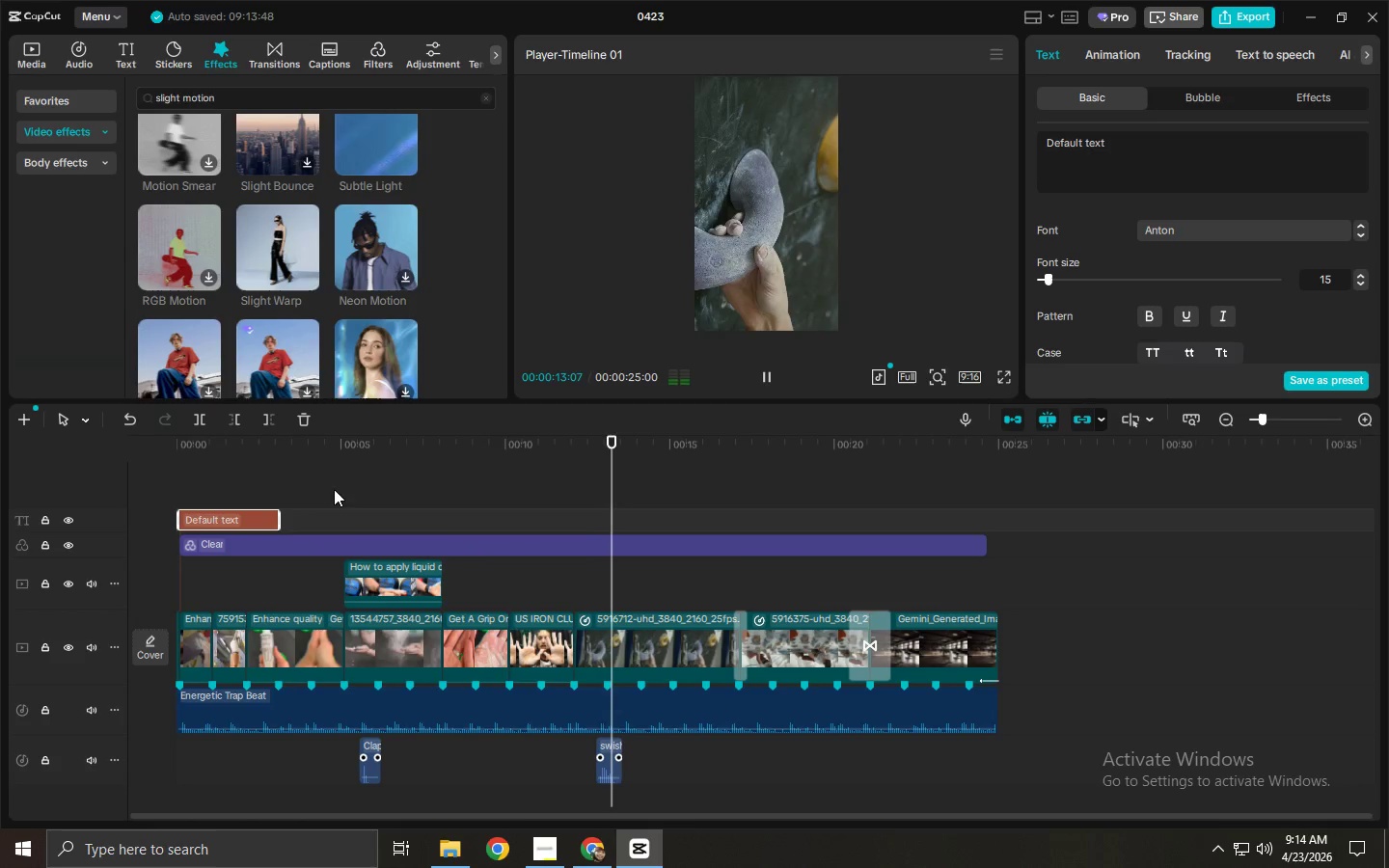 
key(Space)
 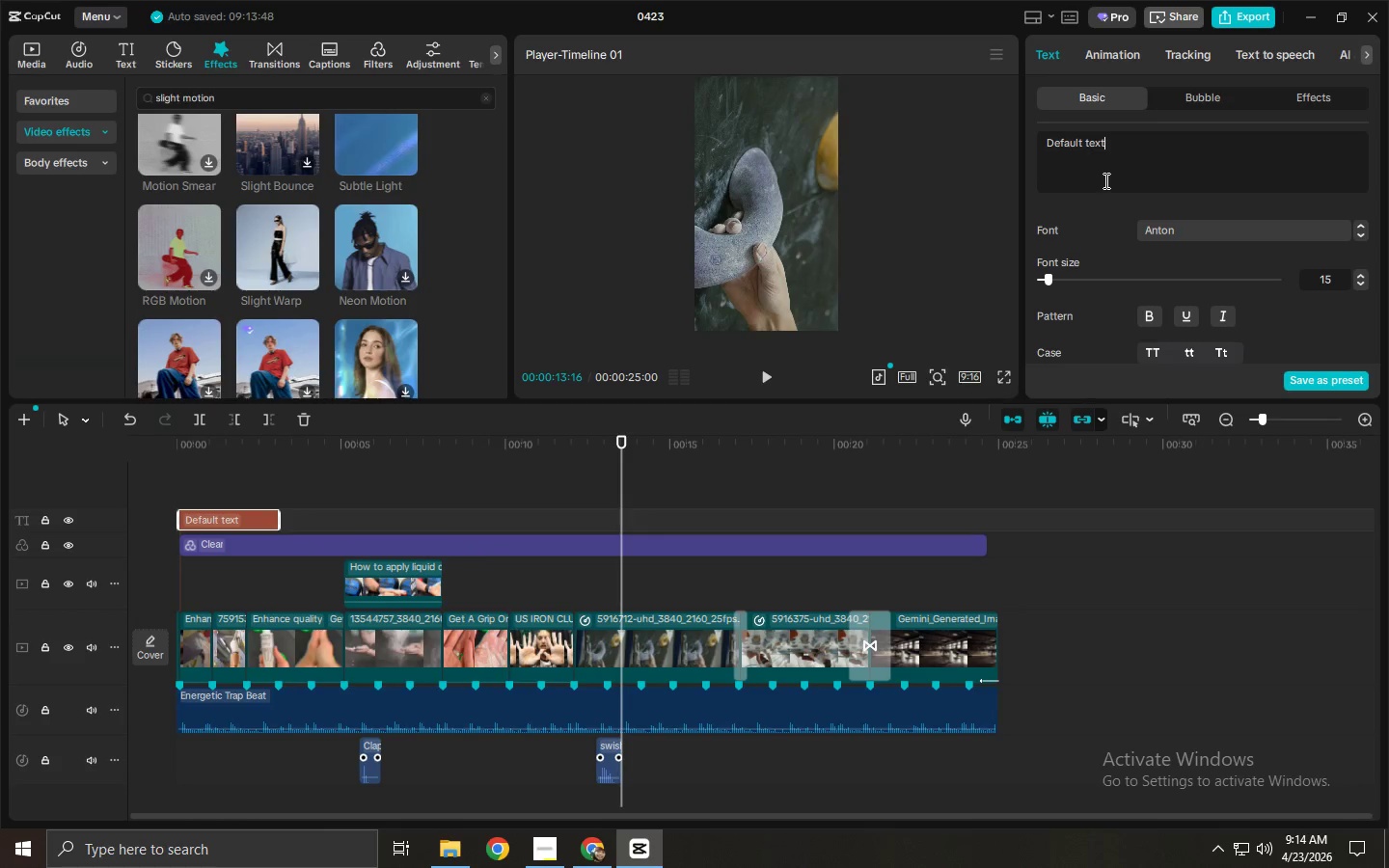 
key(Control+ControlLeft)
 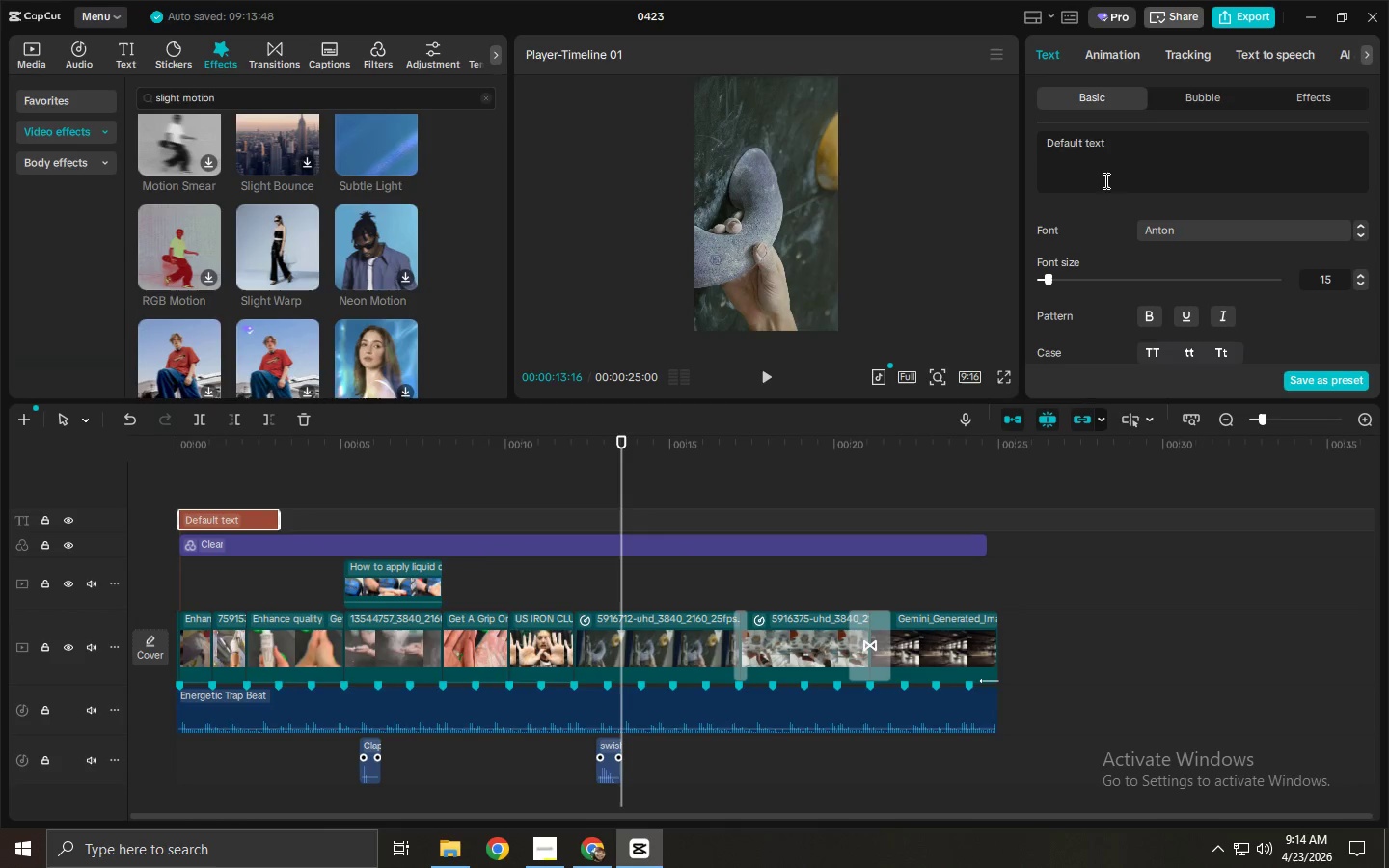 
key(Control+A)
 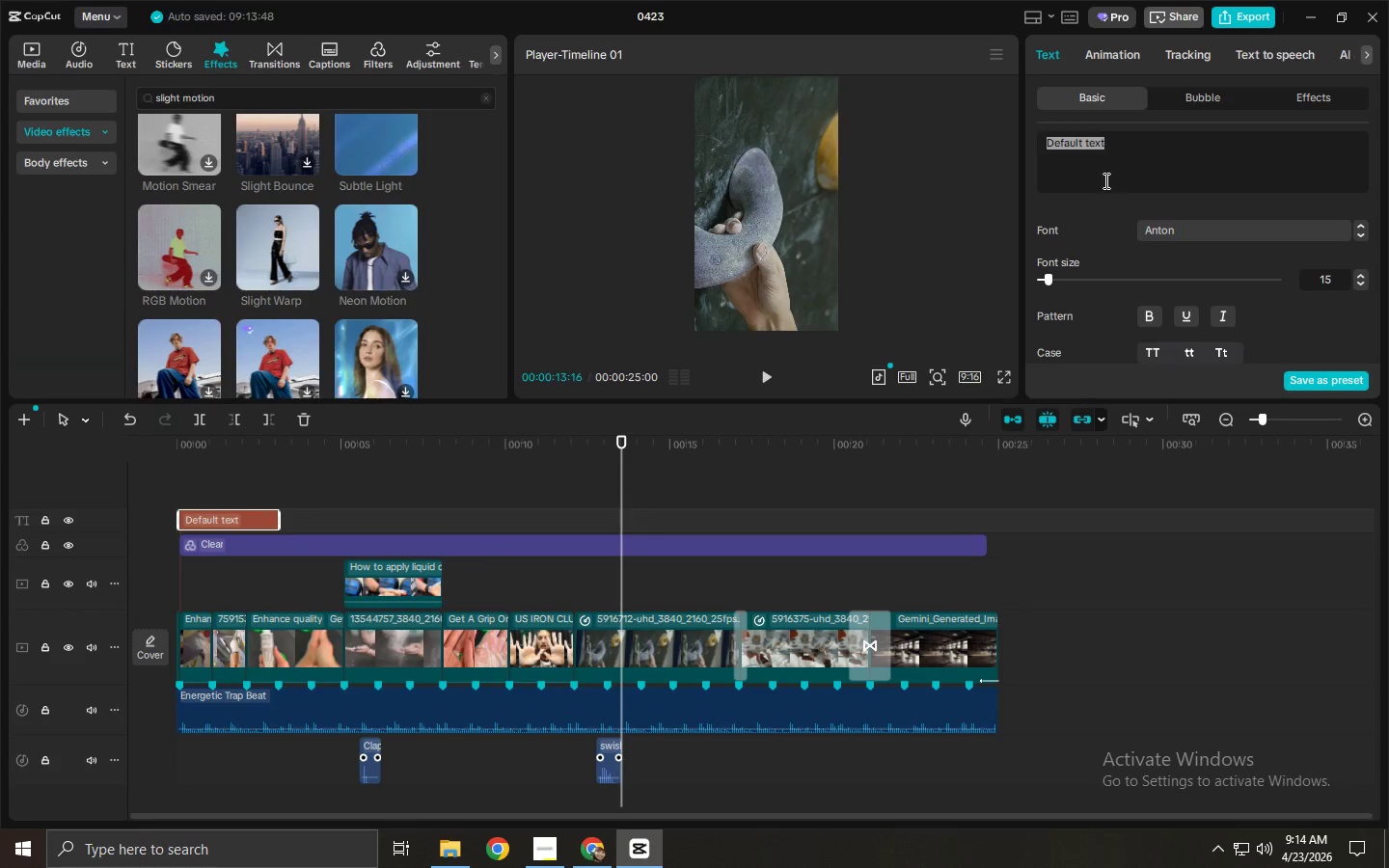 
type(Tired of sweaty hands slipop)
key(Backspace)
key(Backspace)
type(ping on a hold)
 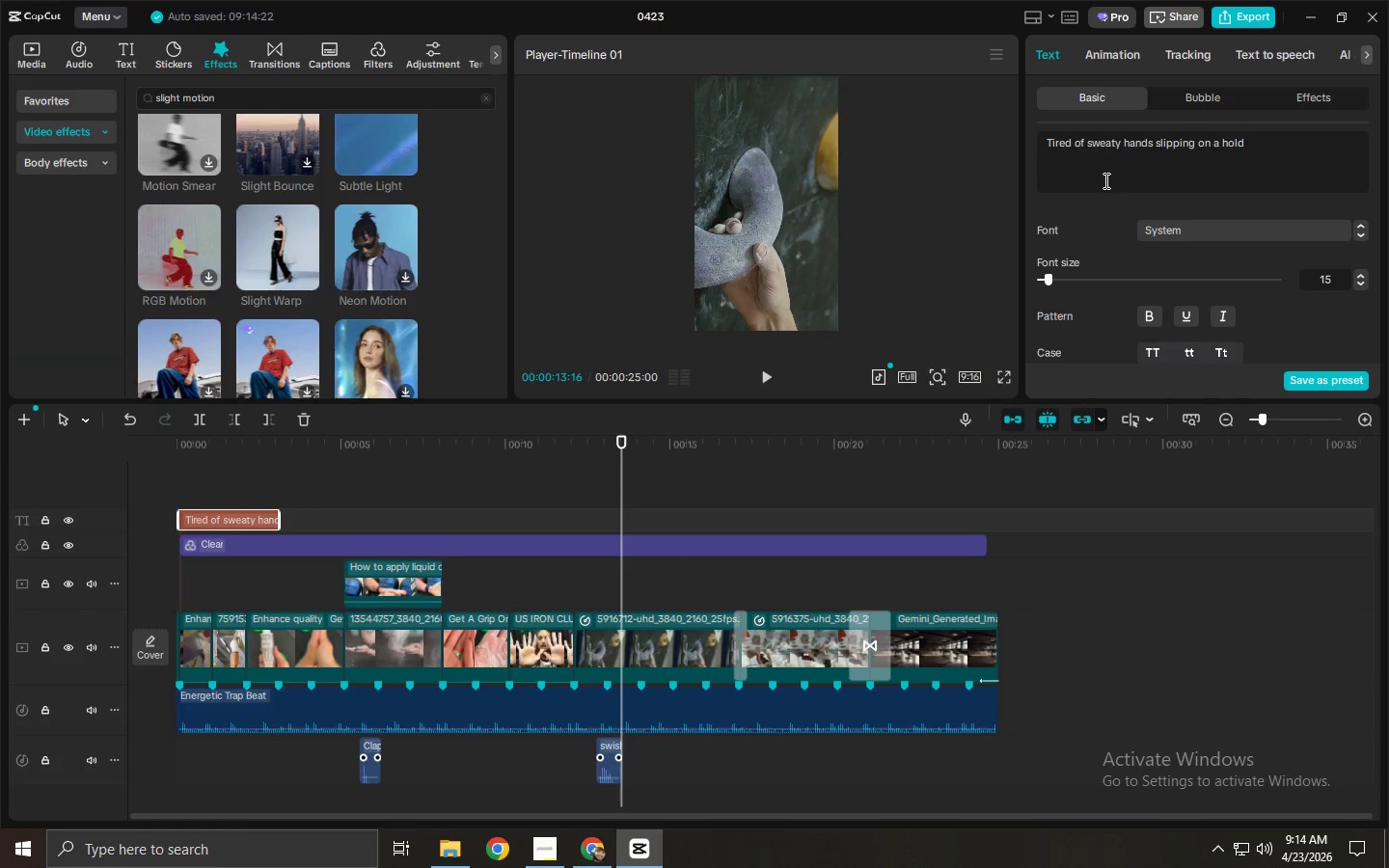 
key(Enter)
 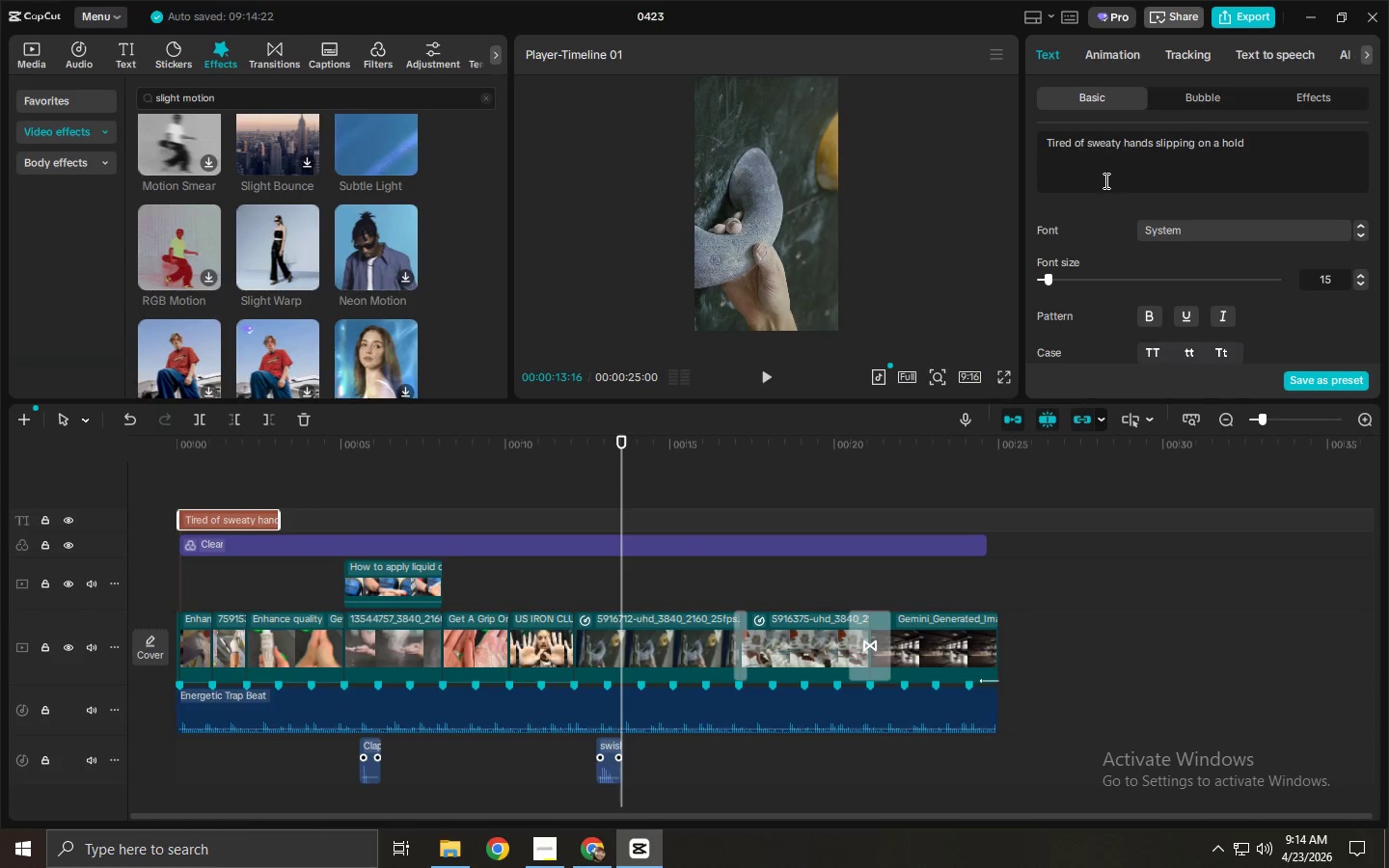 
key(Backspace)
 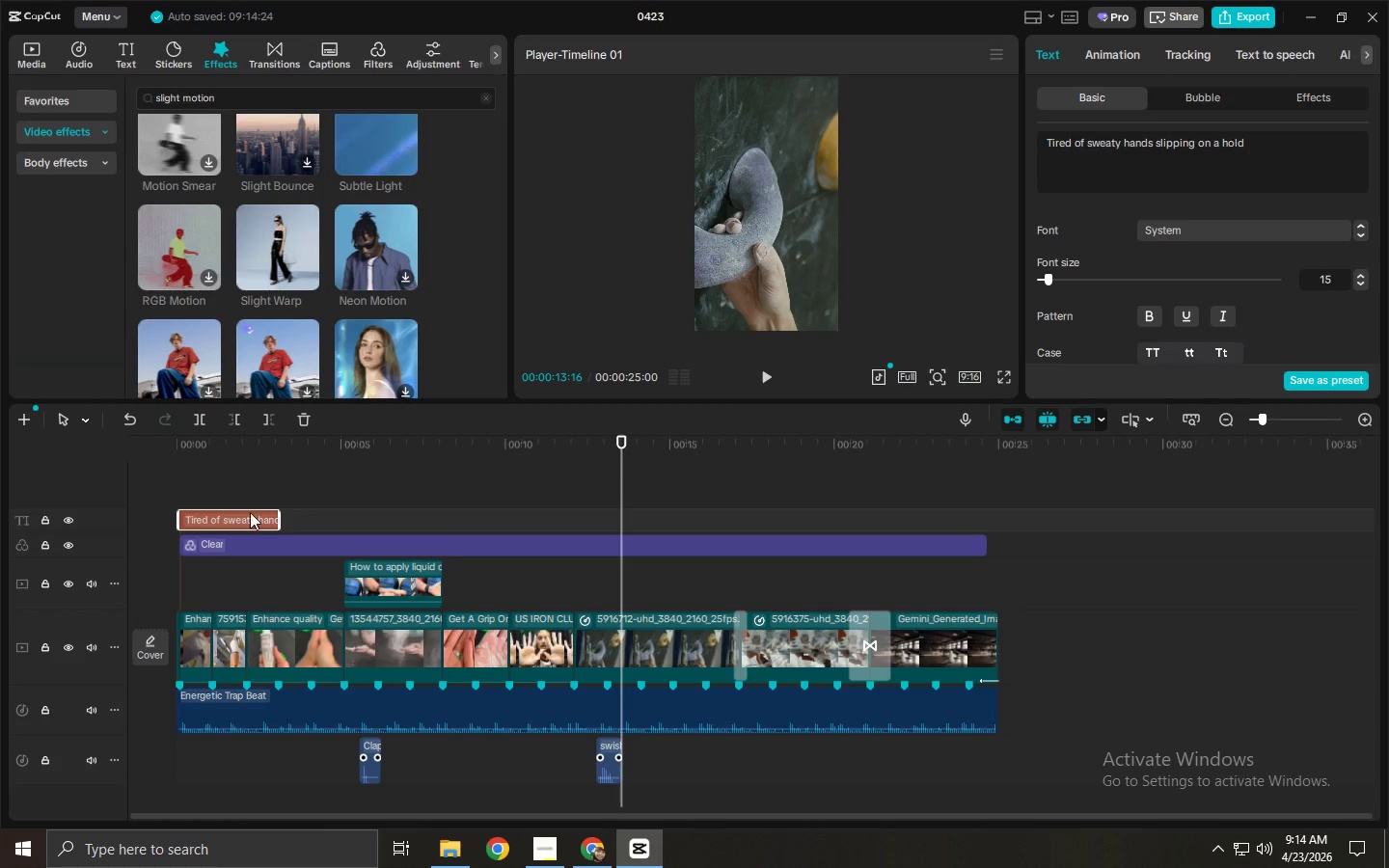 
left_click([1241, 54])
 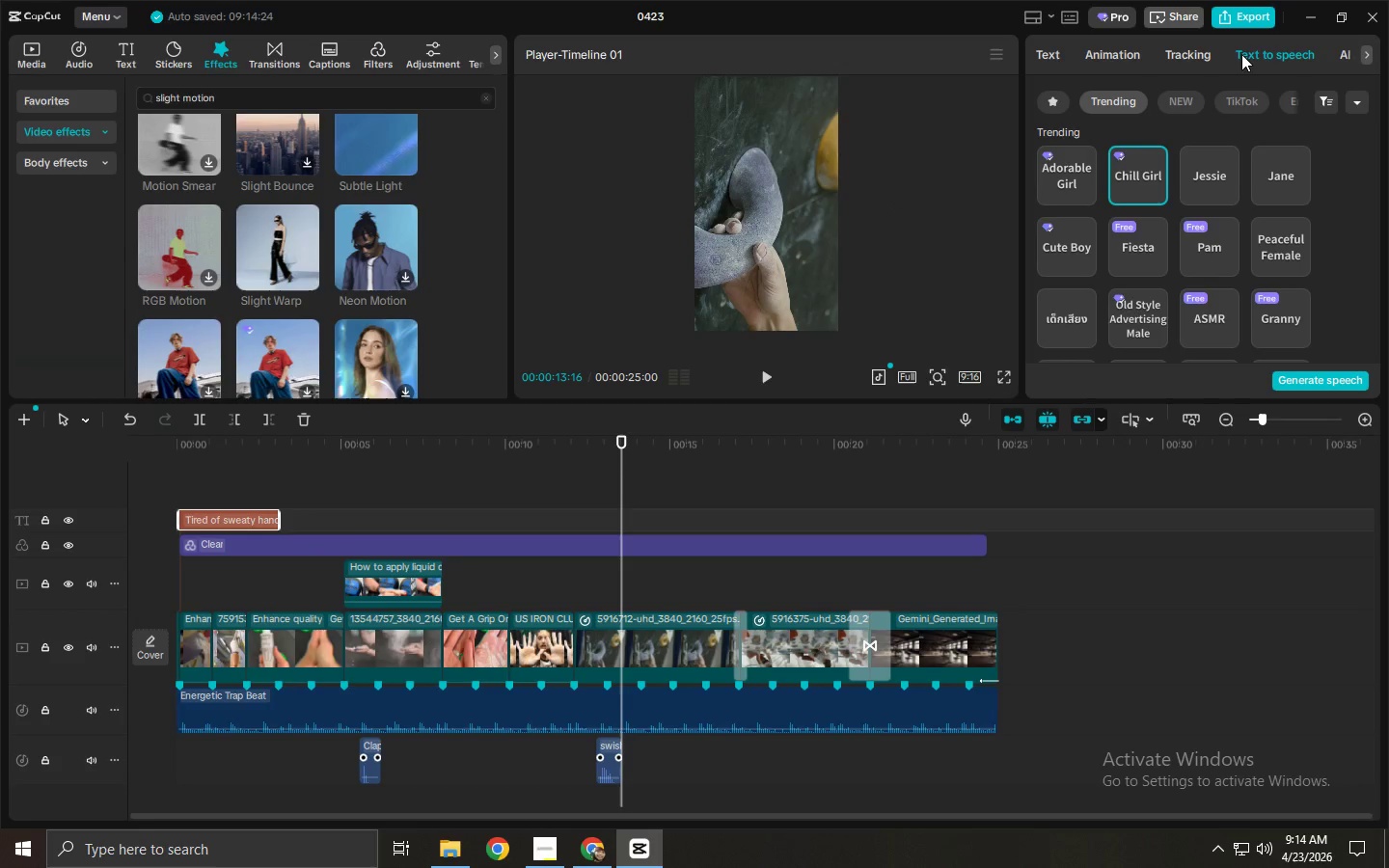 
left_click([1209, 187])
 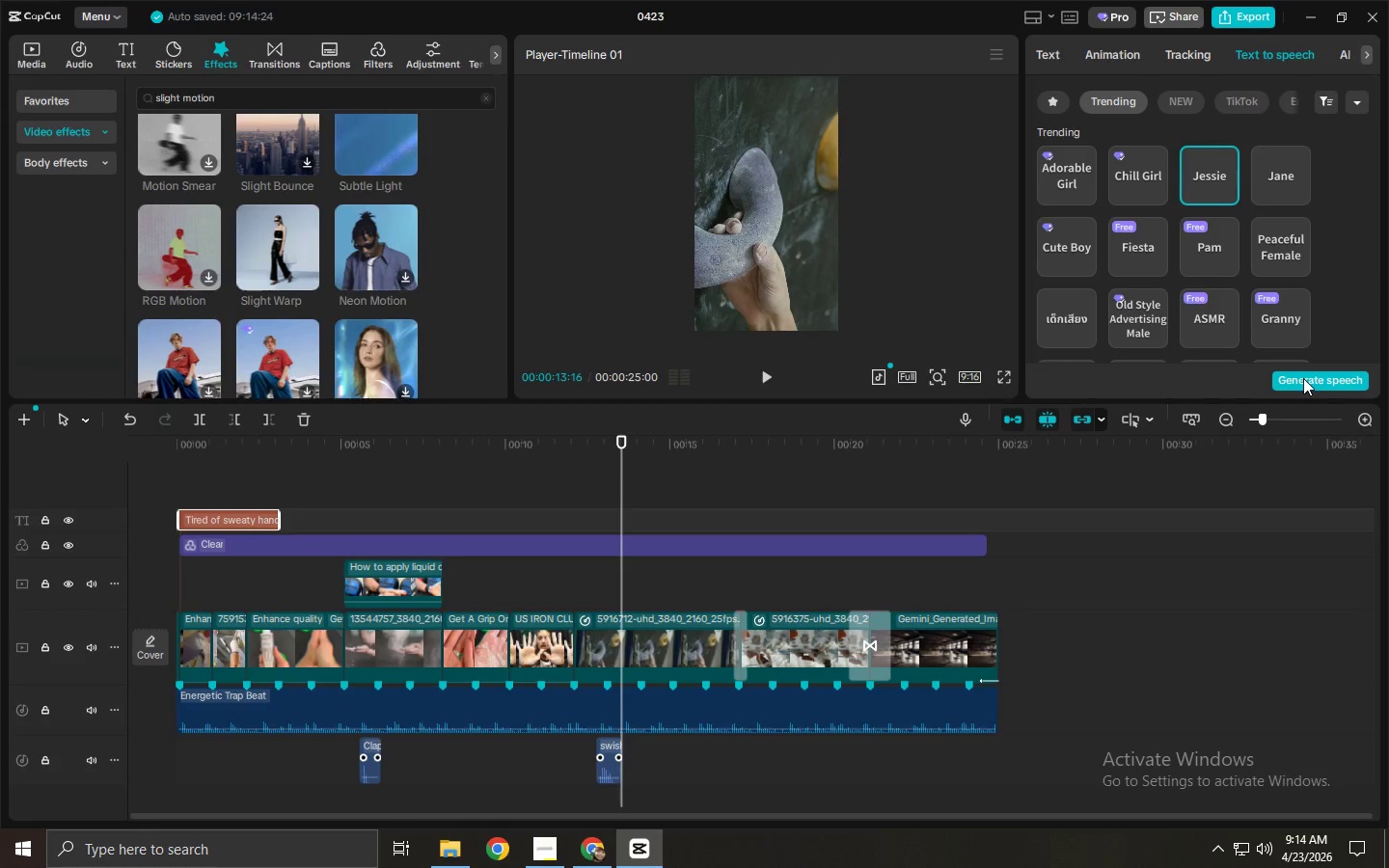 
left_click([1303, 378])
 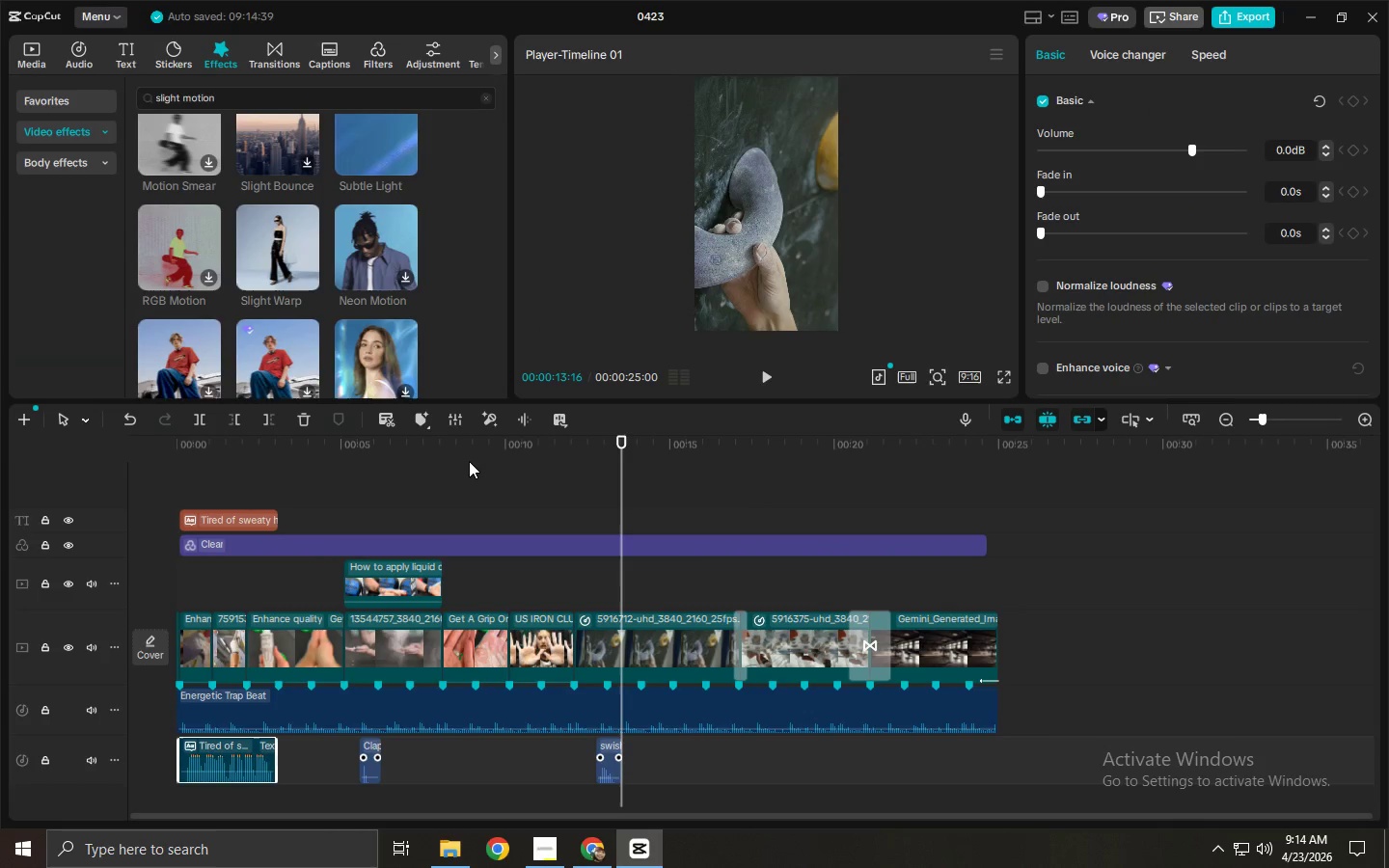 
wait(15.33)
 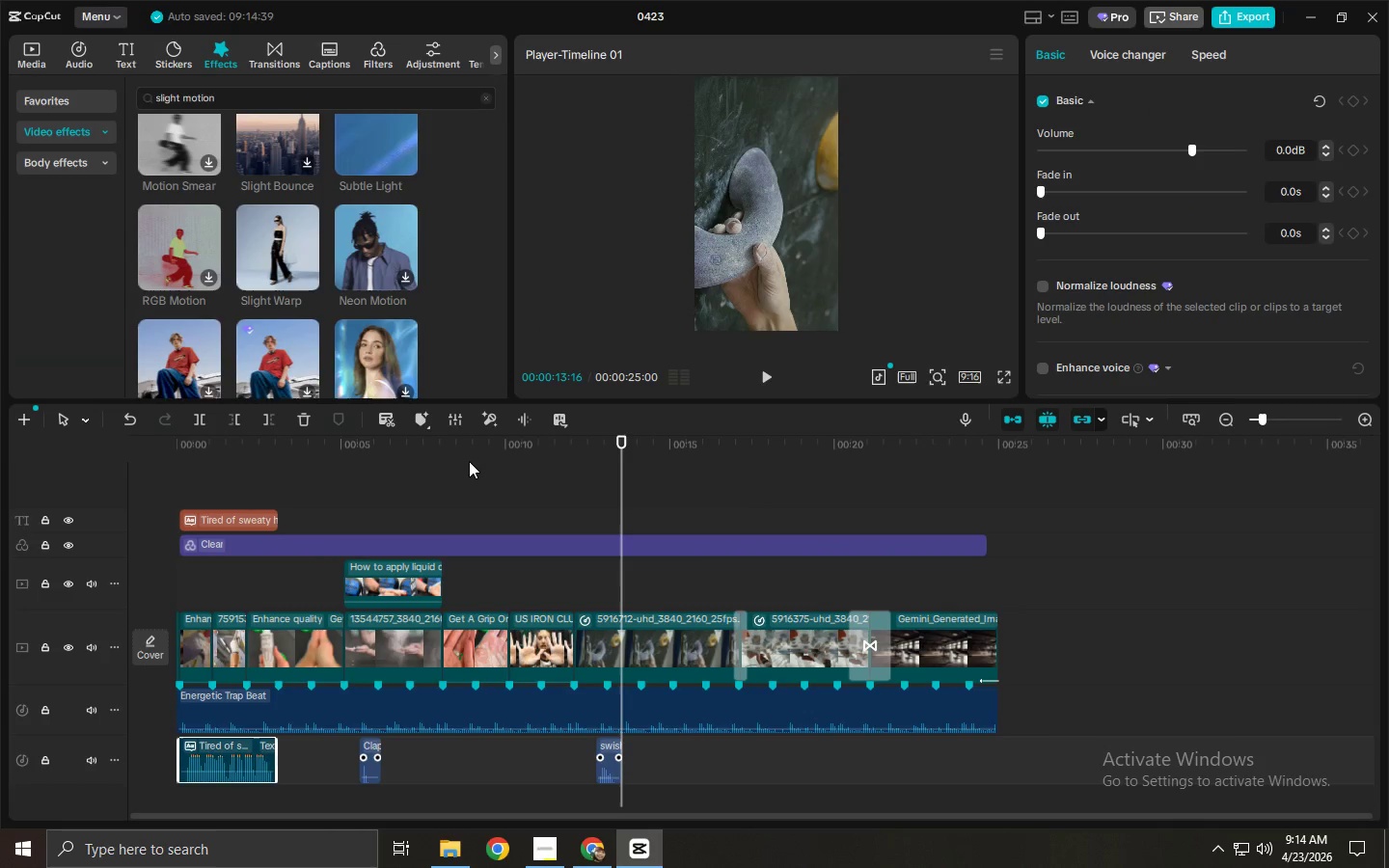 
left_click_drag(start_coordinate=[288, 435], to_coordinate=[196, 452])
 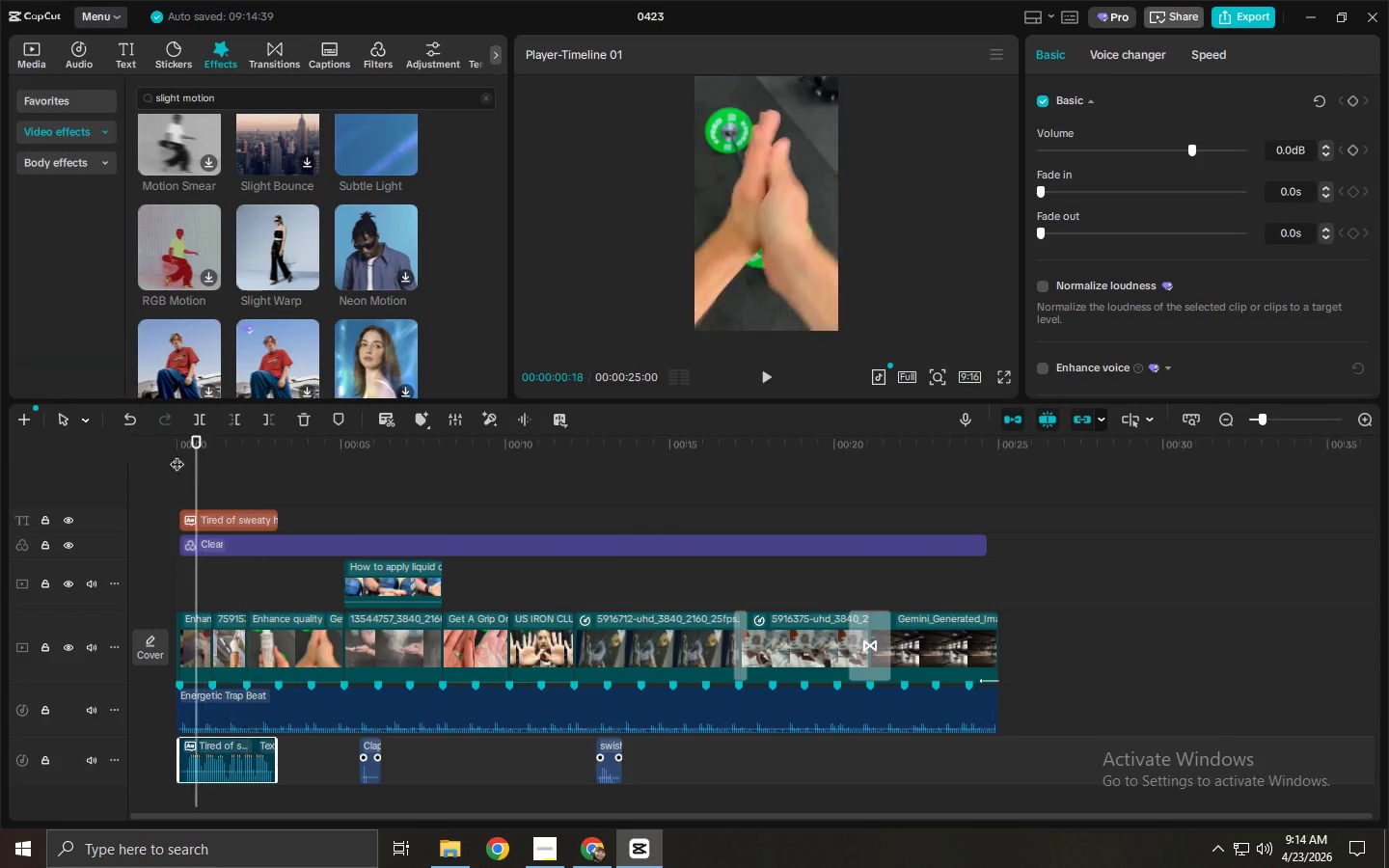 
left_click_drag(start_coordinate=[179, 453], to_coordinate=[151, 458])
 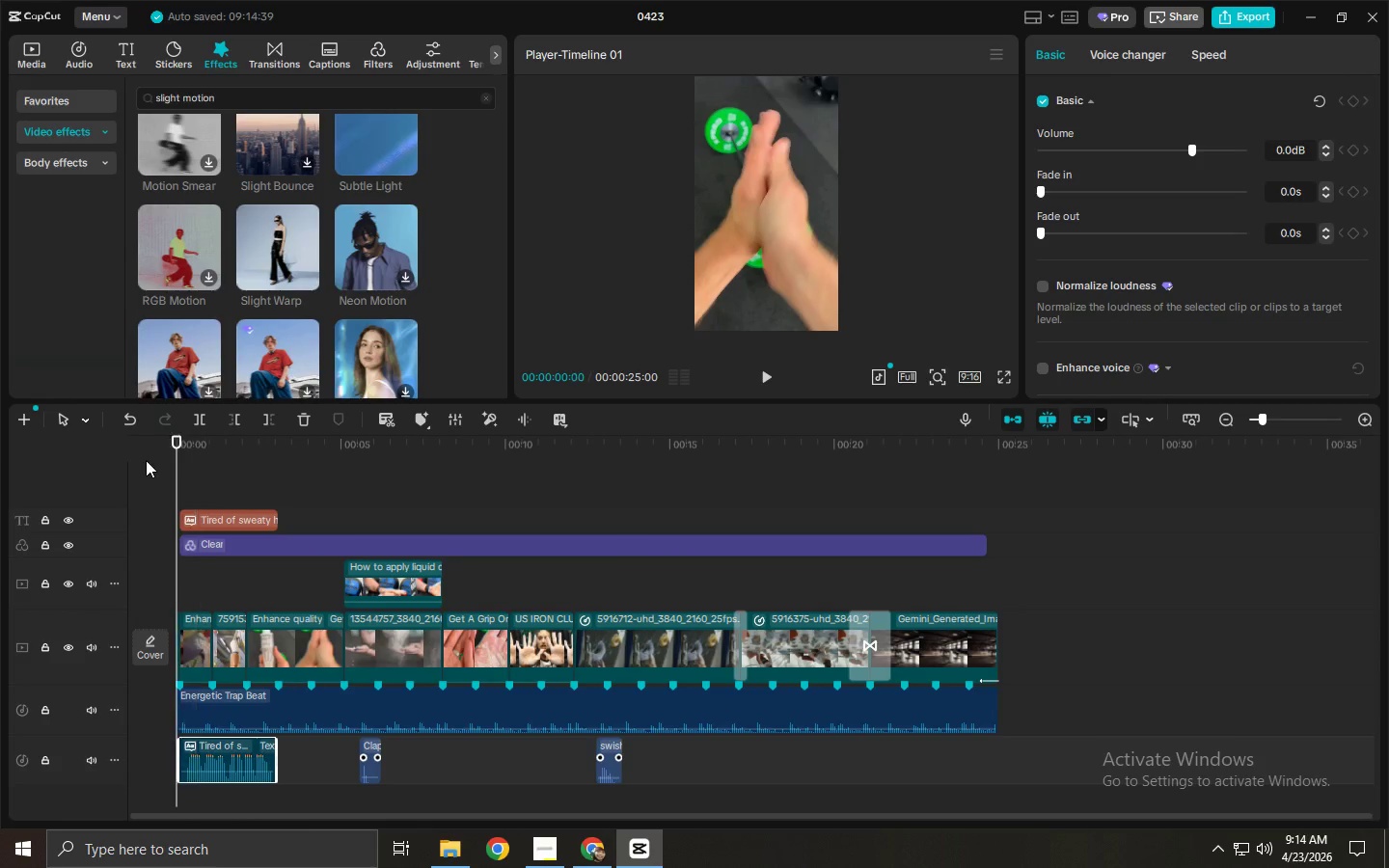 
key(Space)
 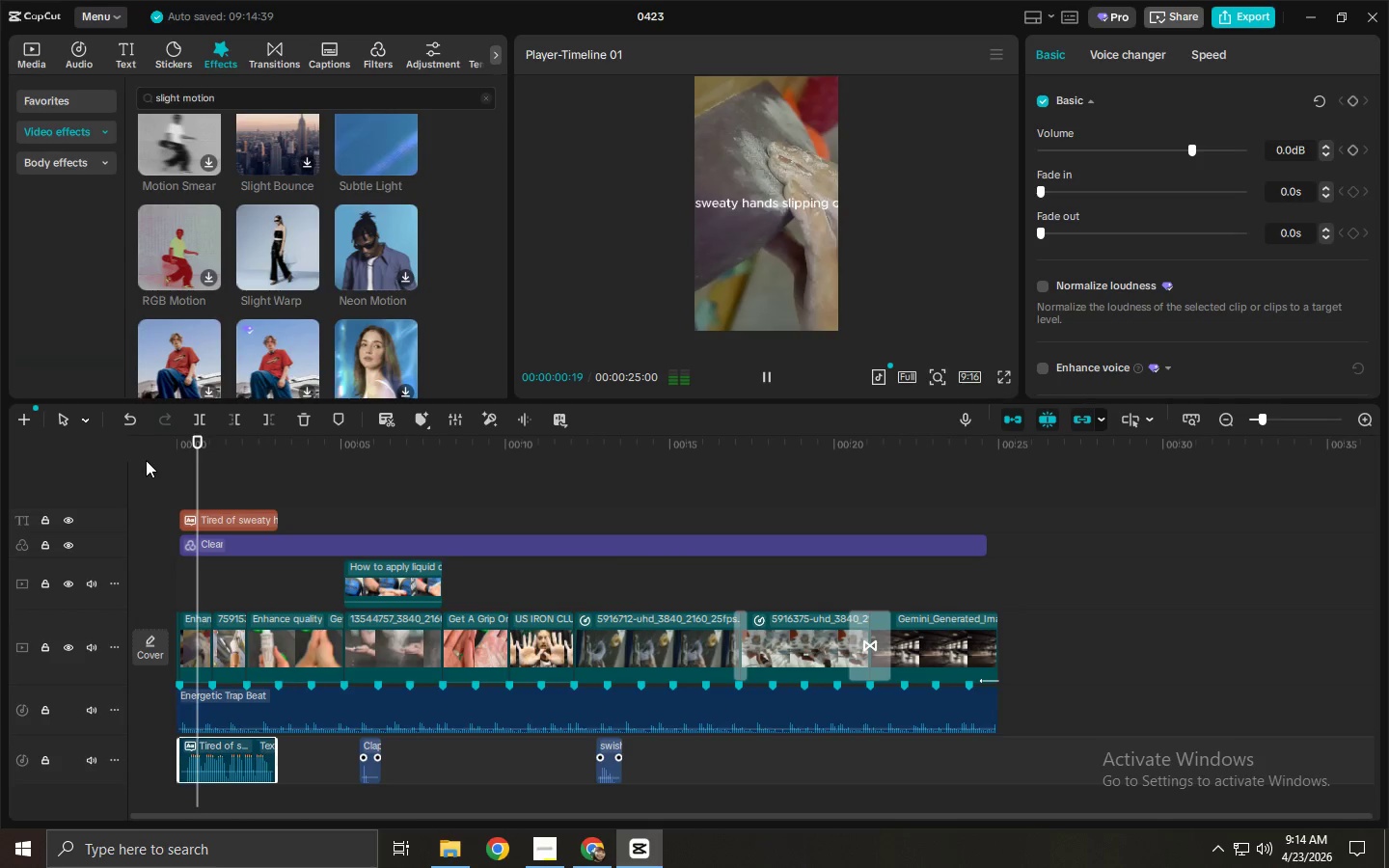 
key(Space)
 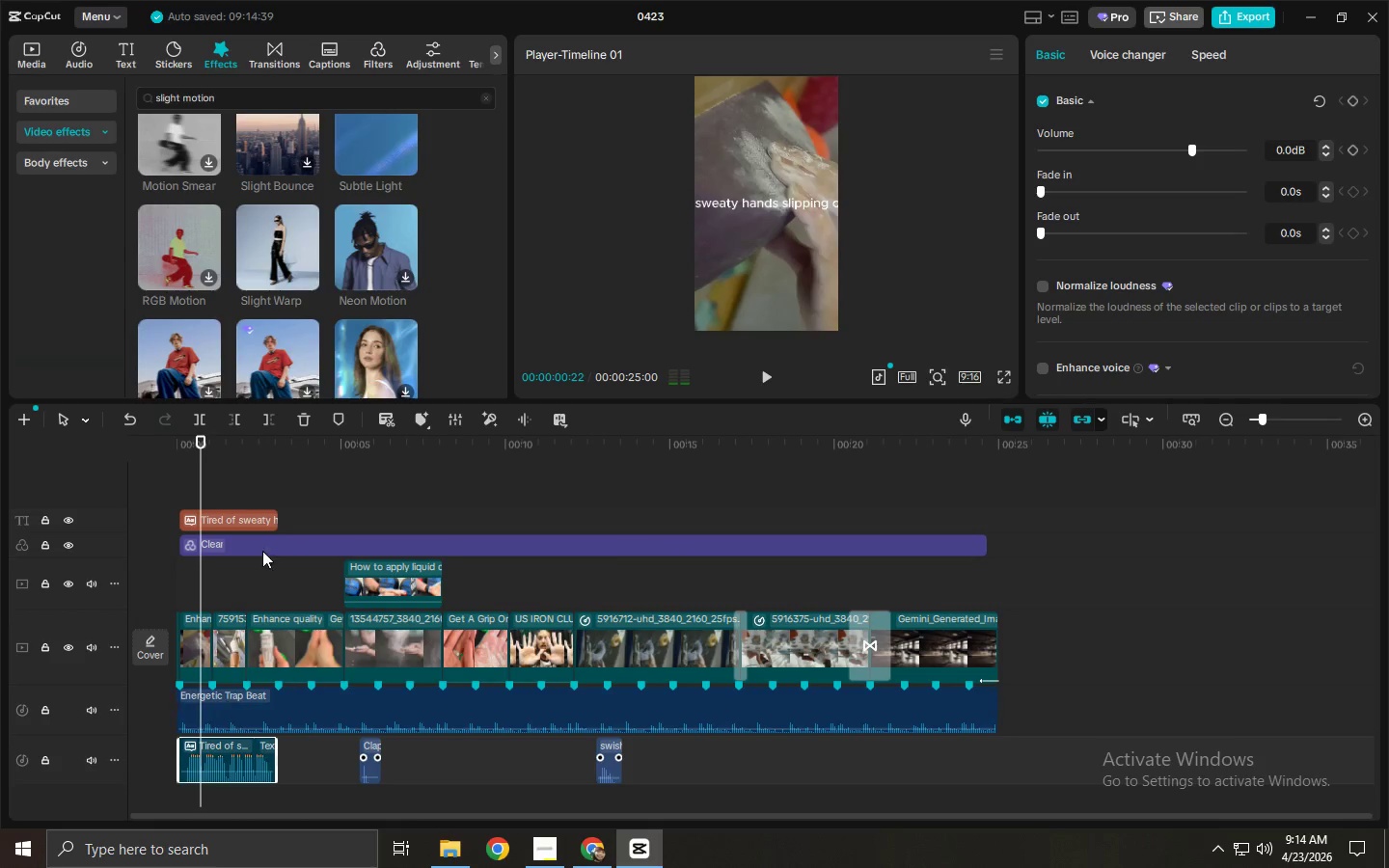 
left_click([250, 511])
 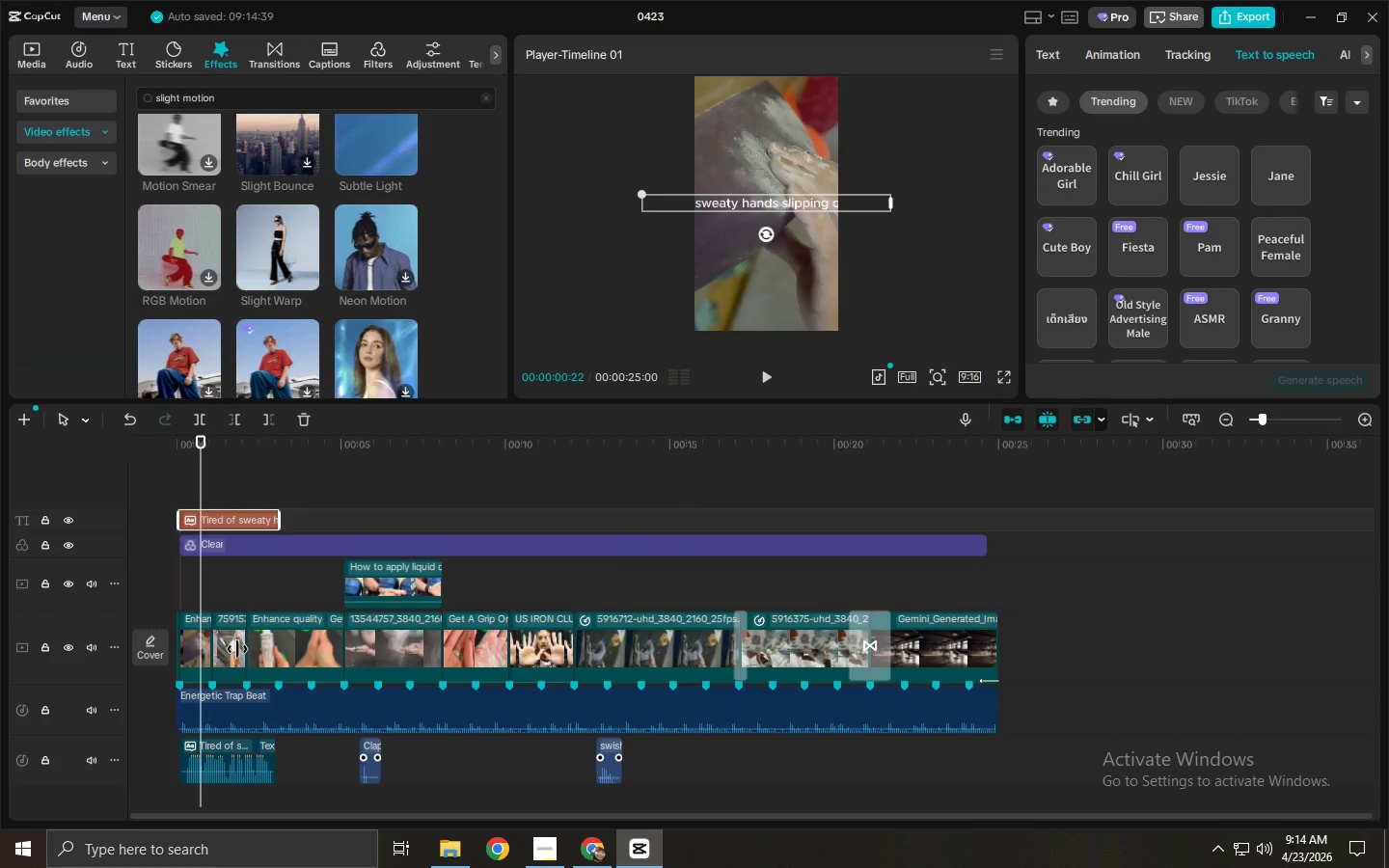 
key(Delete)
 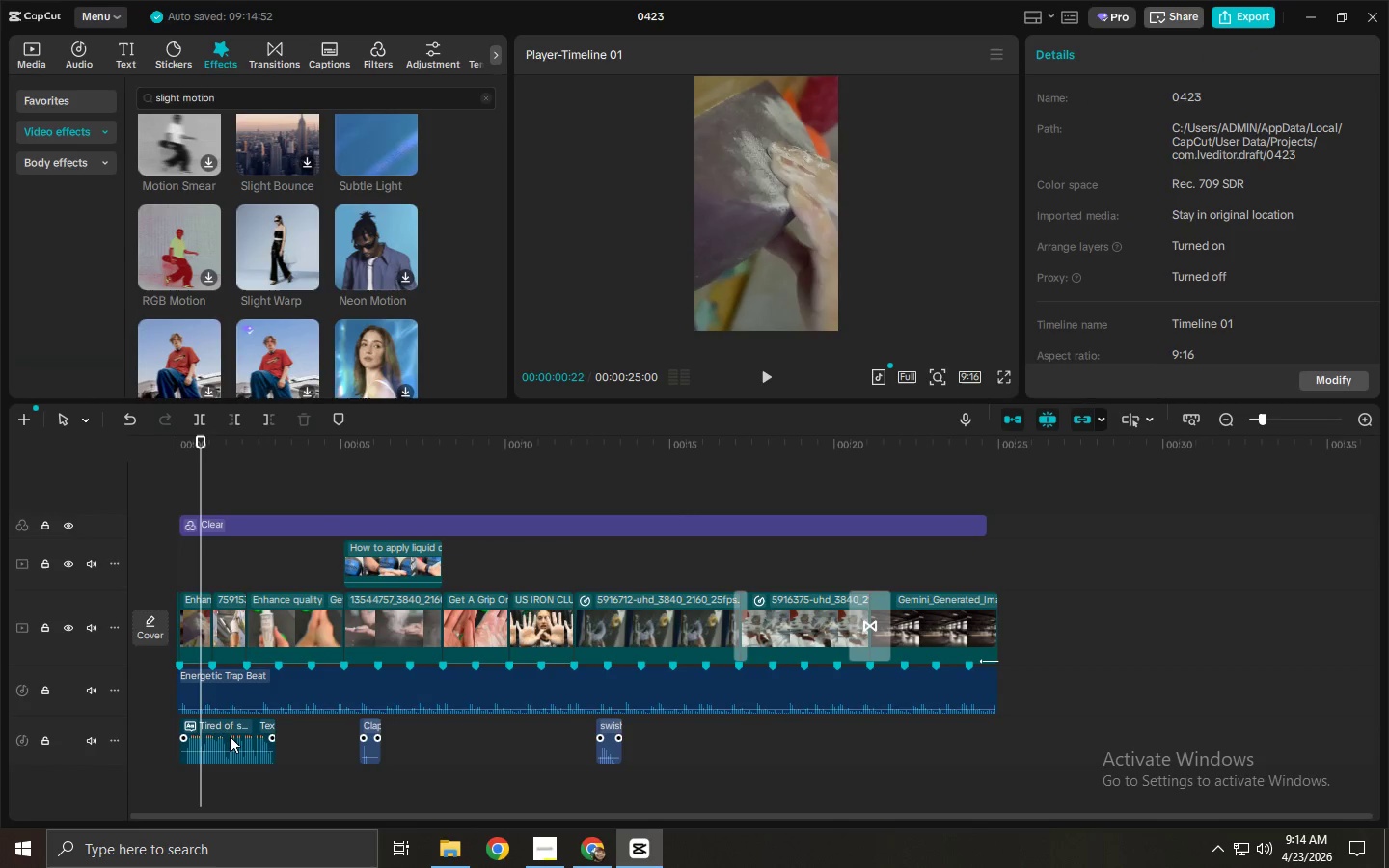 
left_click([230, 737])
 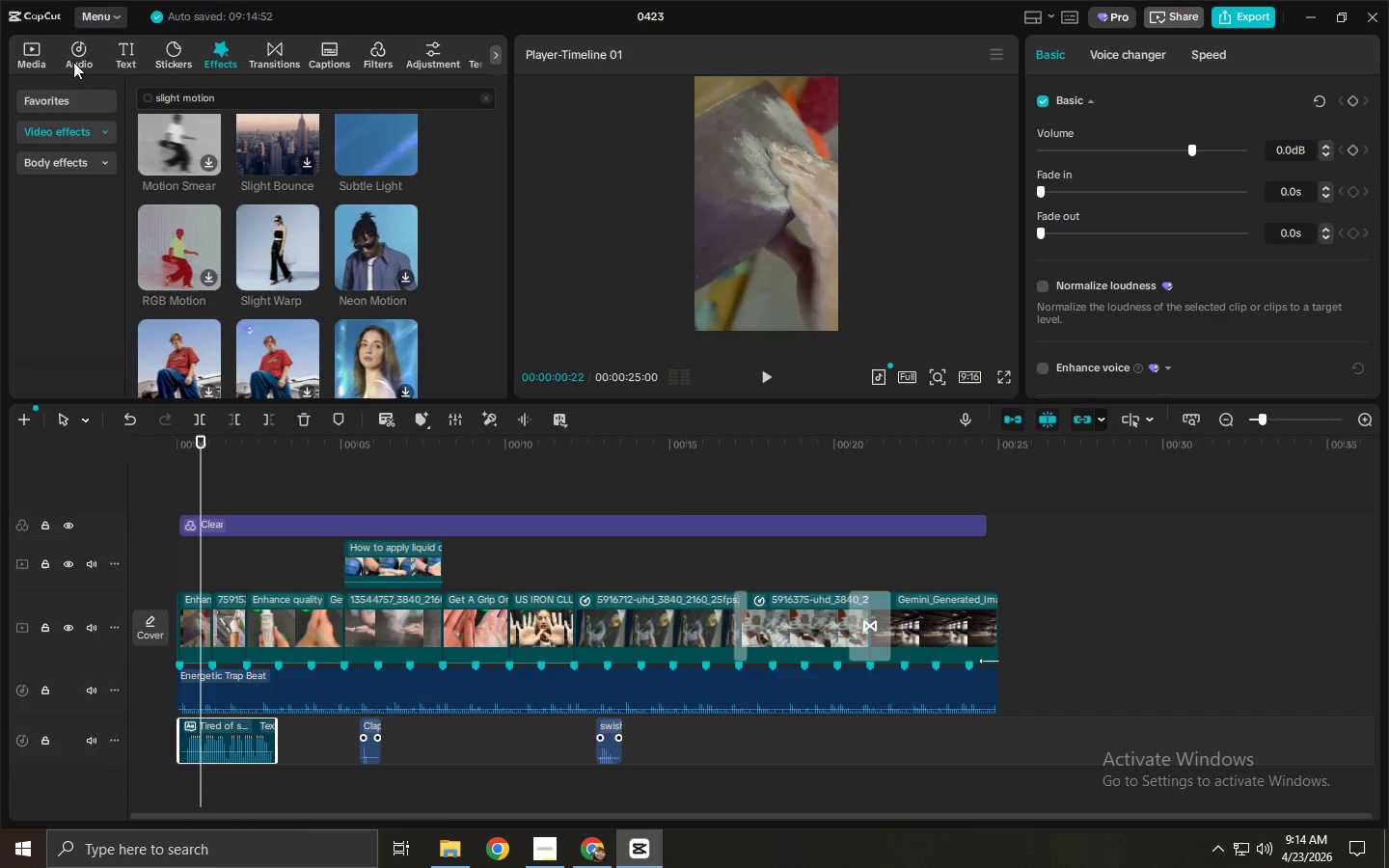 
left_click([122, 53])
 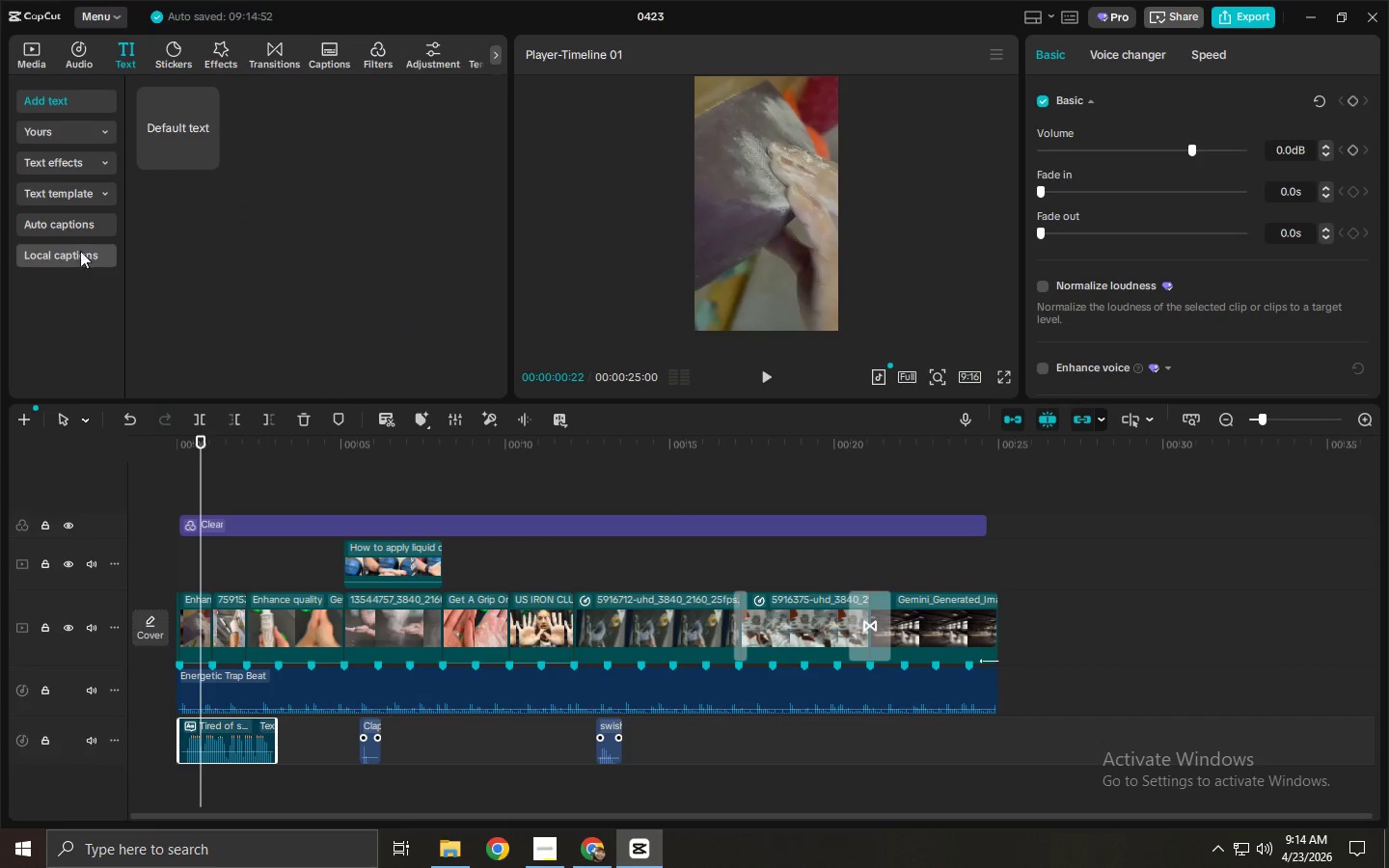 
left_click([61, 219])
 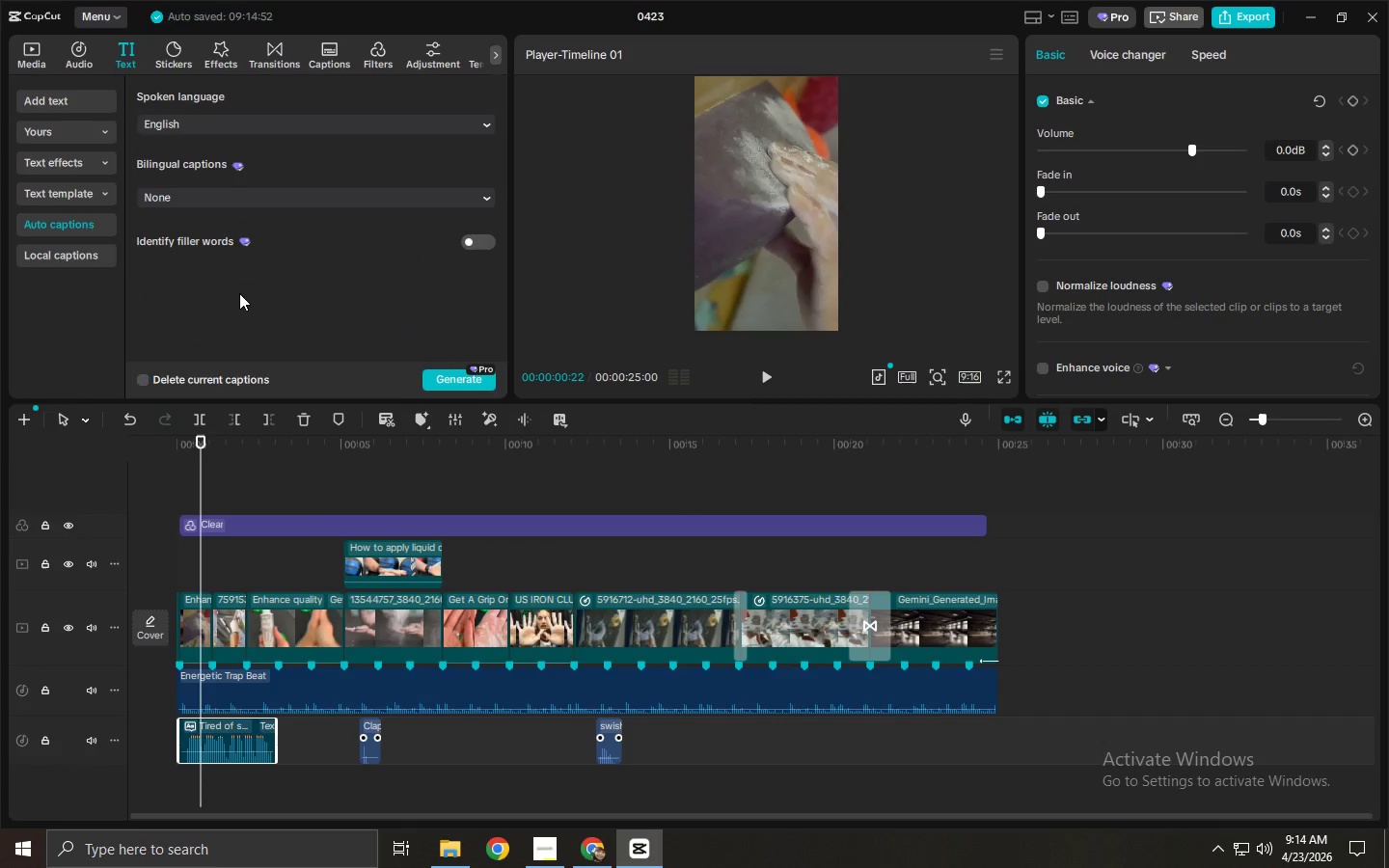 
left_click([455, 375])
 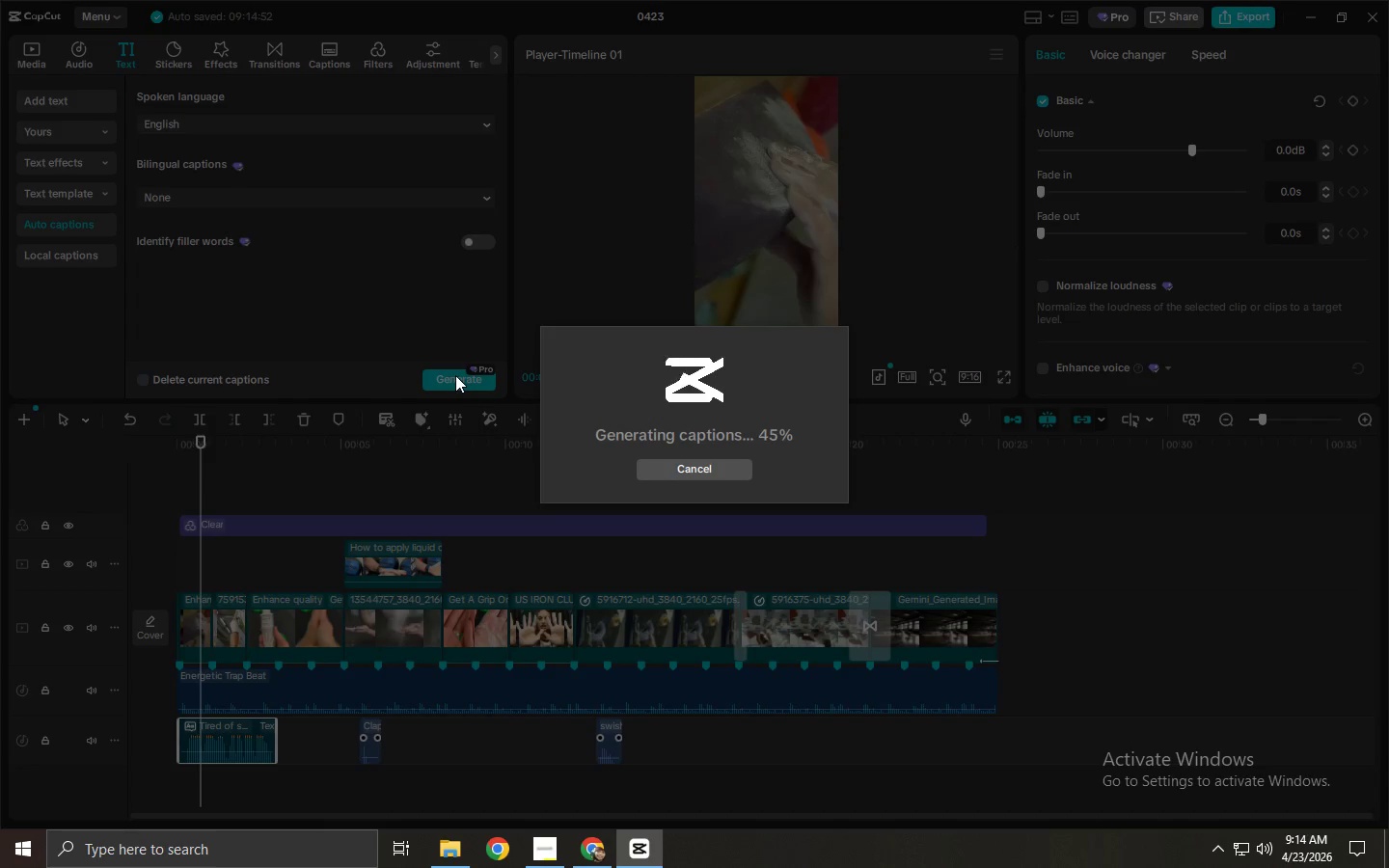 
wait(8.61)
 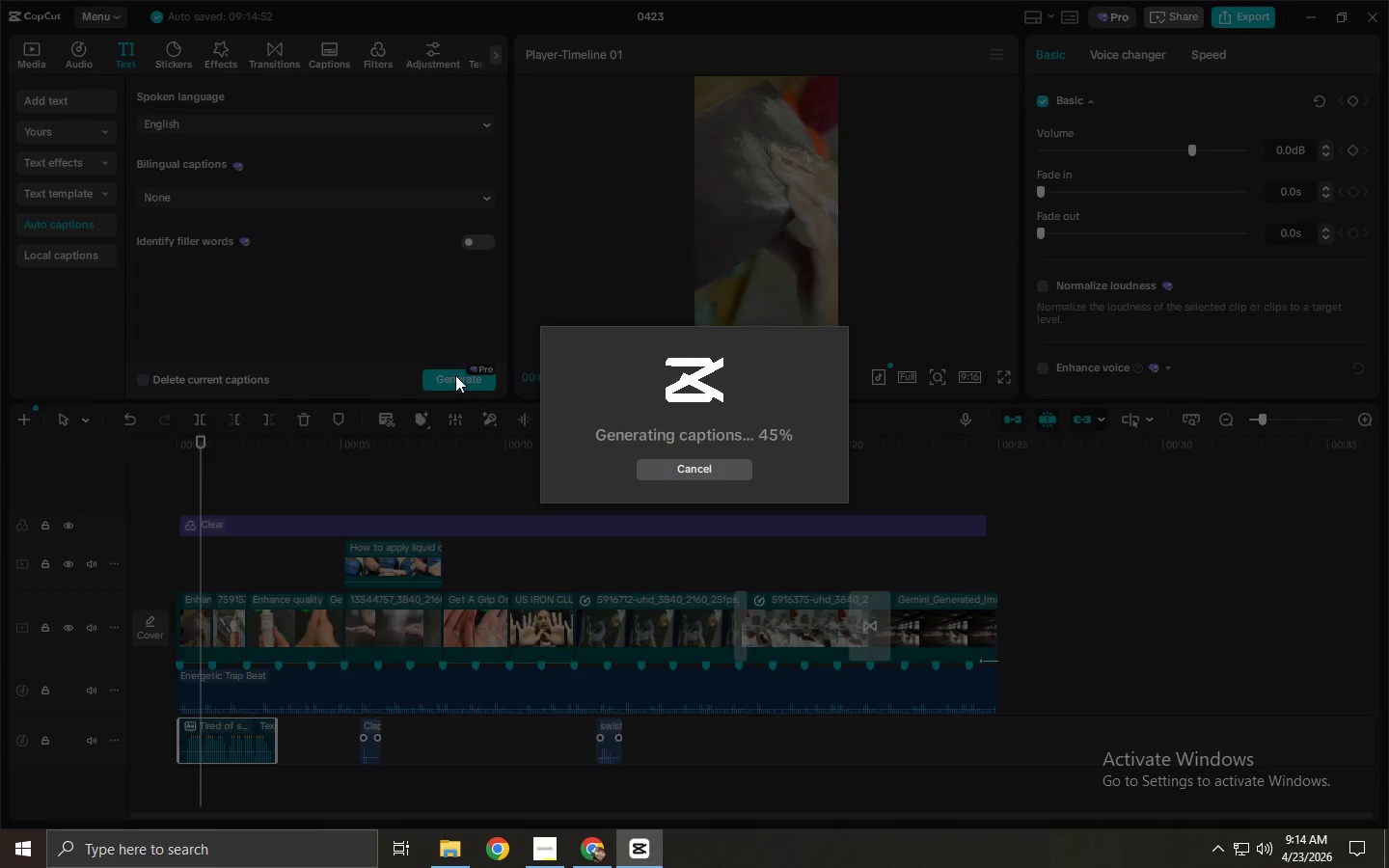 
key(Space)
 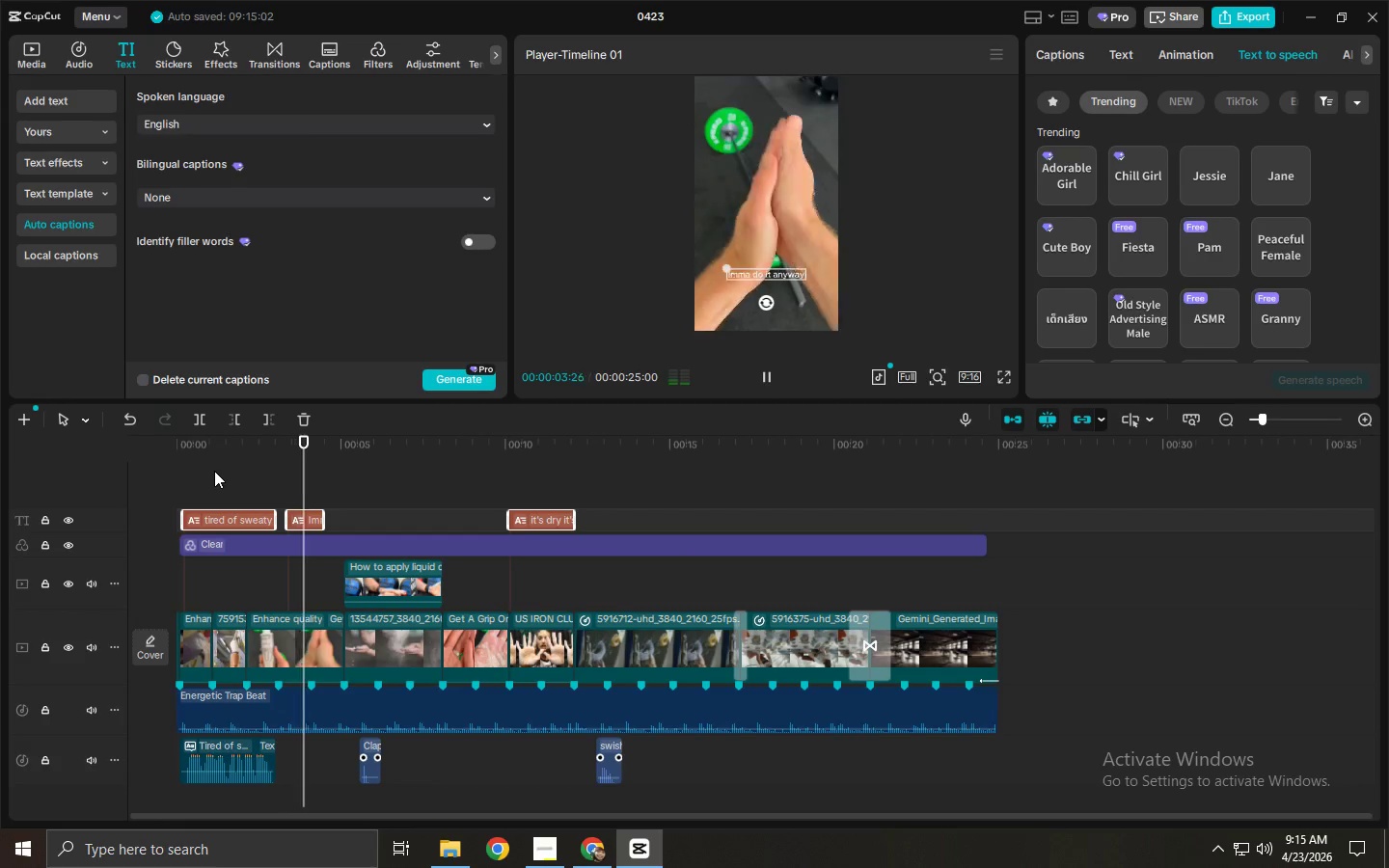 
key(Space)
 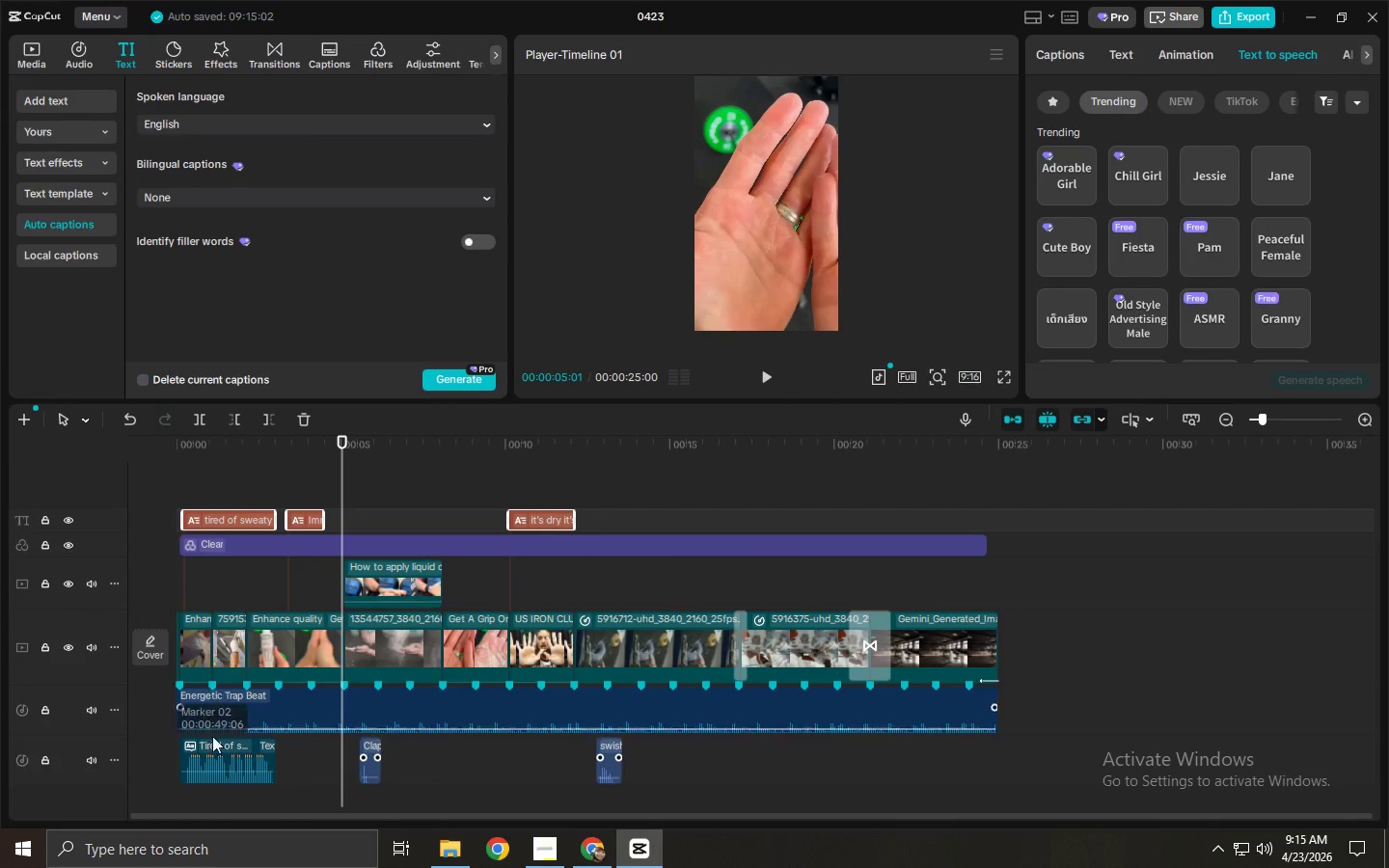 
left_click([218, 771])
 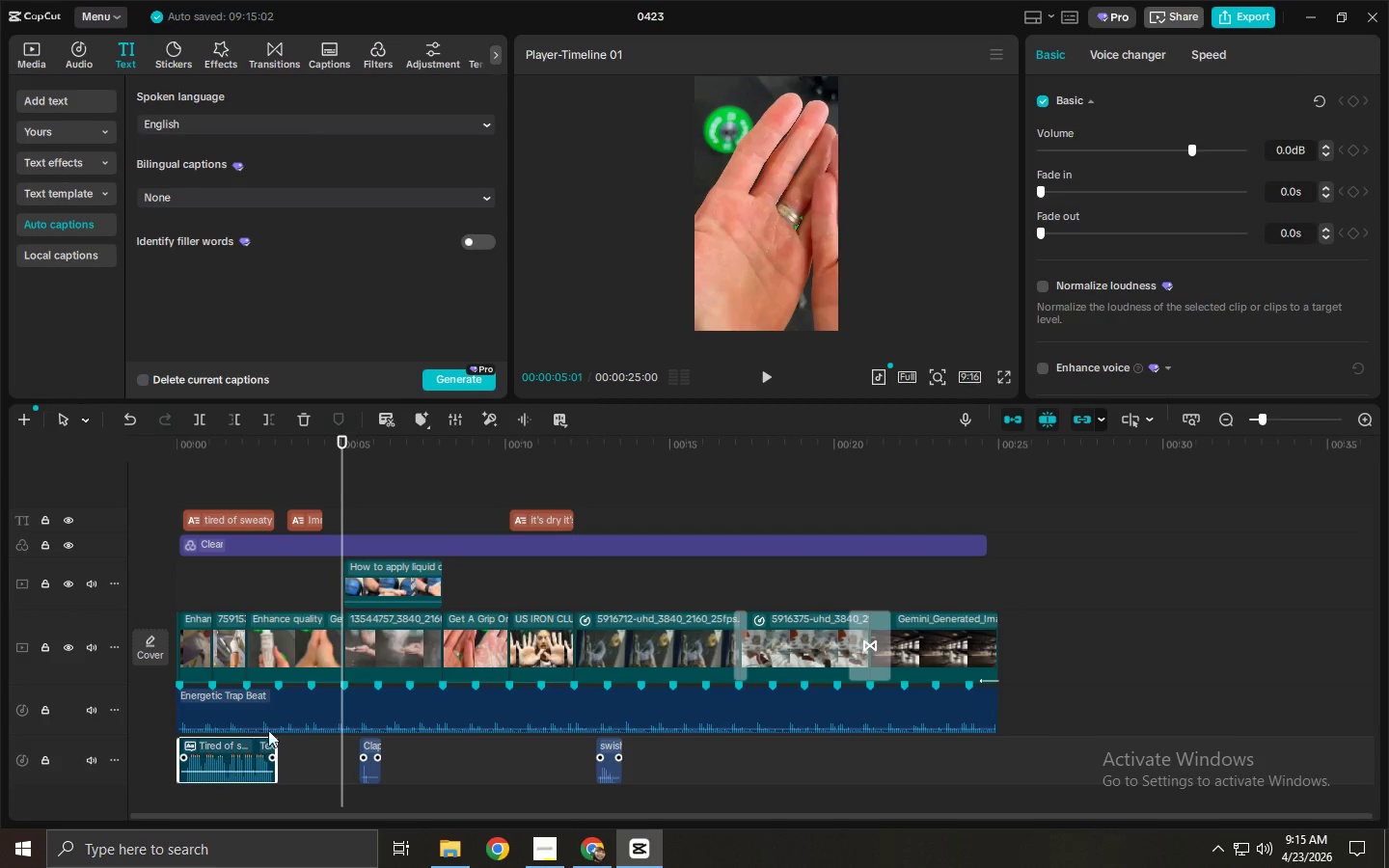 
key(Delete)
 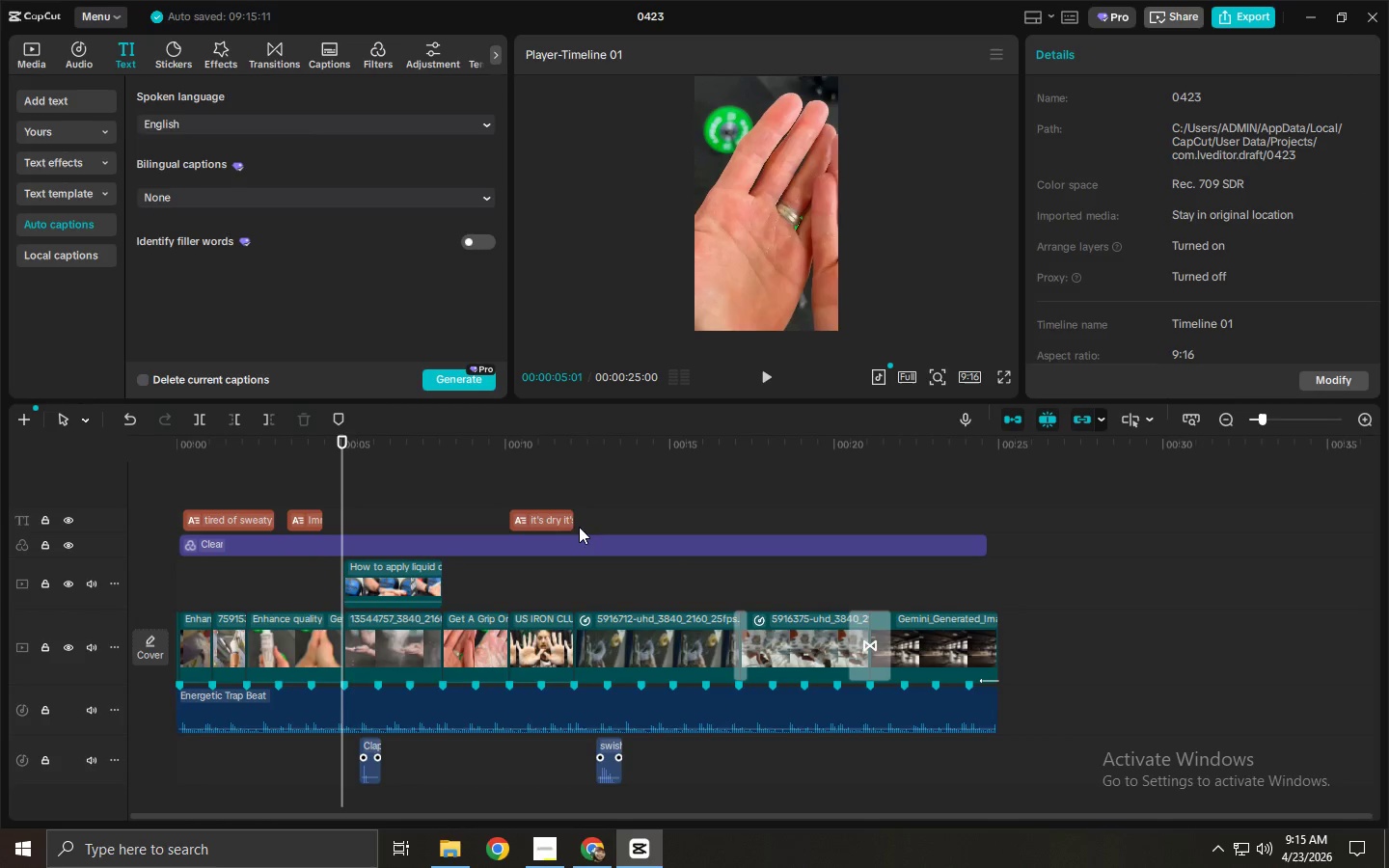 
left_click_drag(start_coordinate=[589, 517], to_coordinate=[309, 519])
 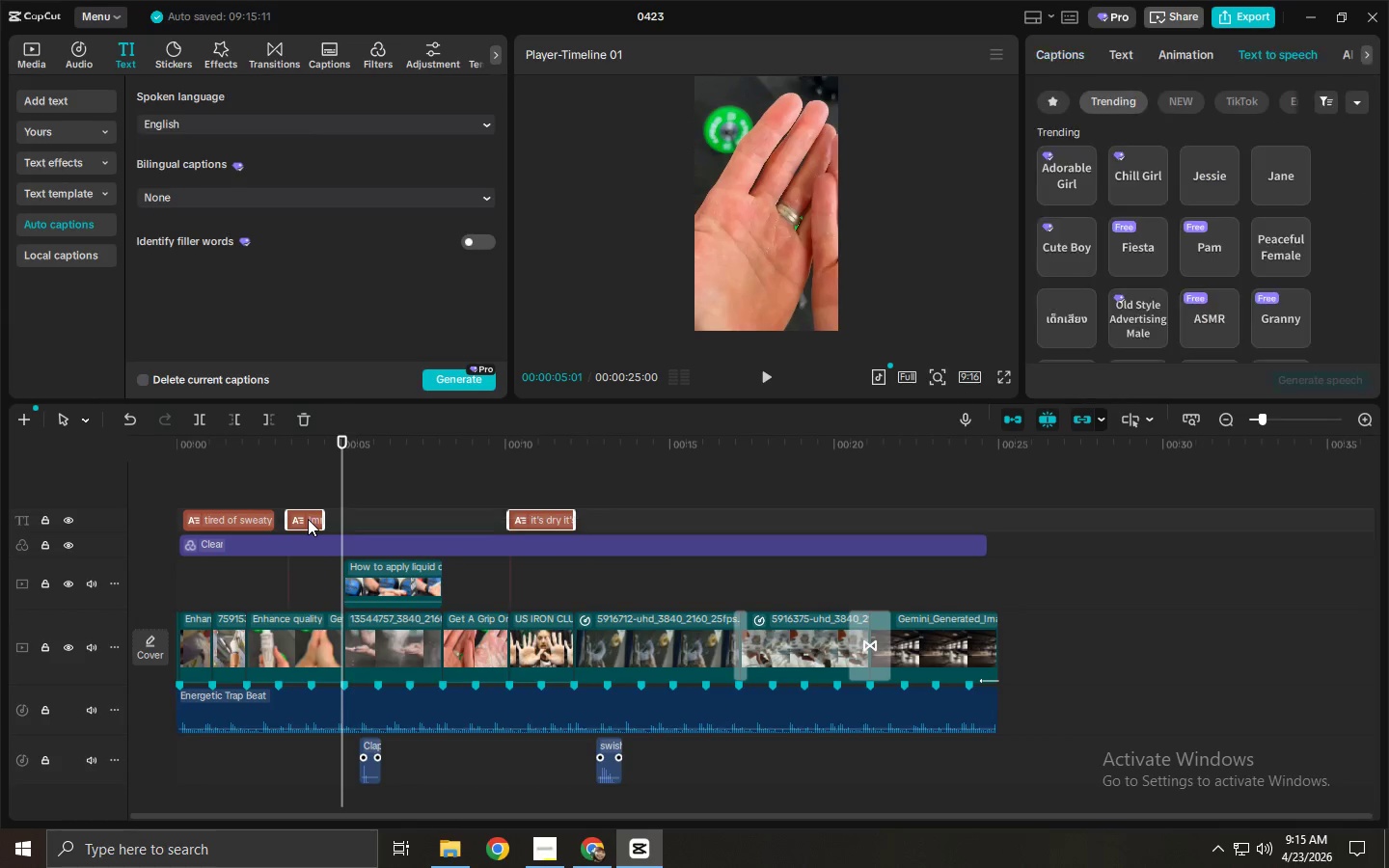 
key(Delete)
 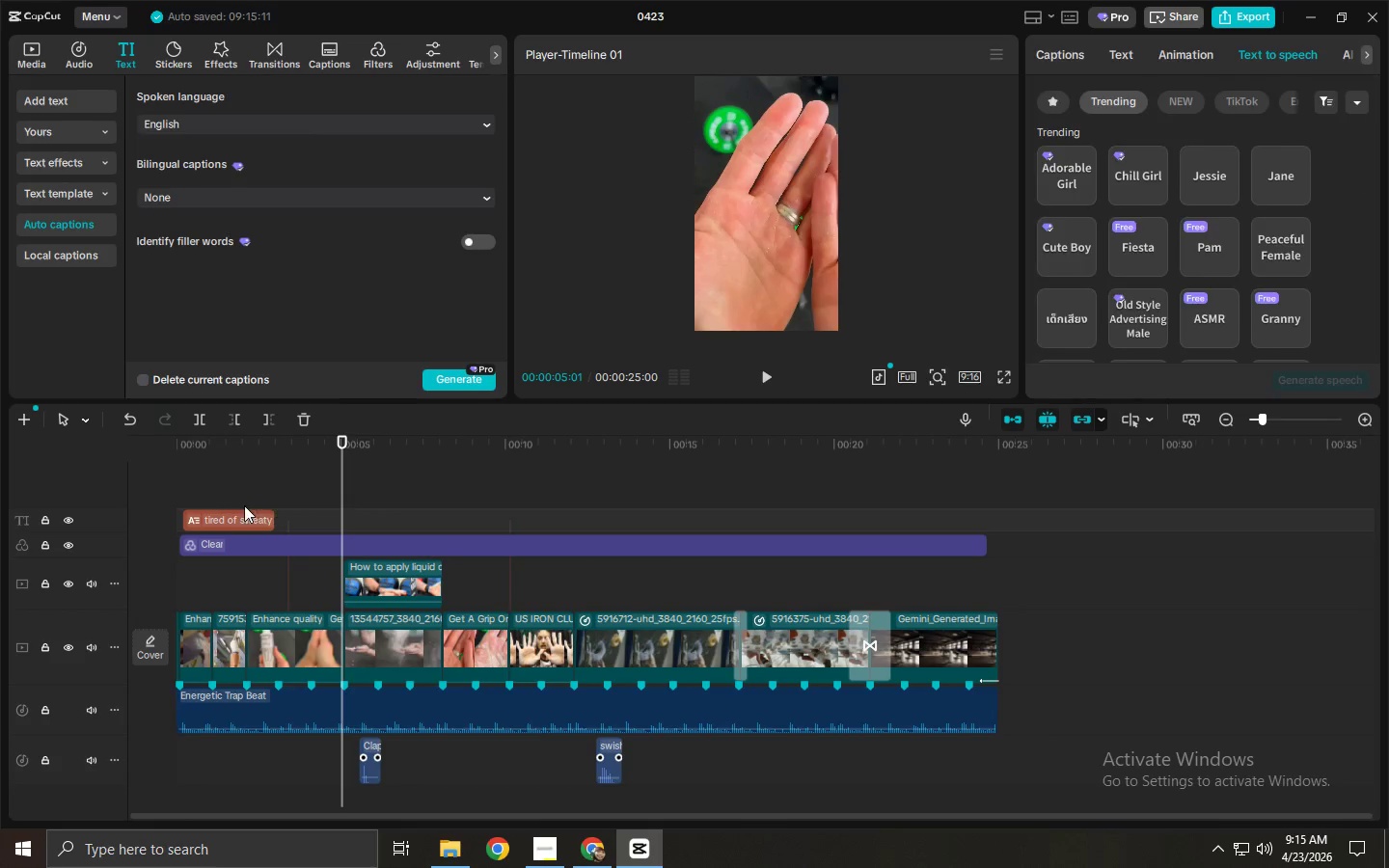 
left_click([228, 517])
 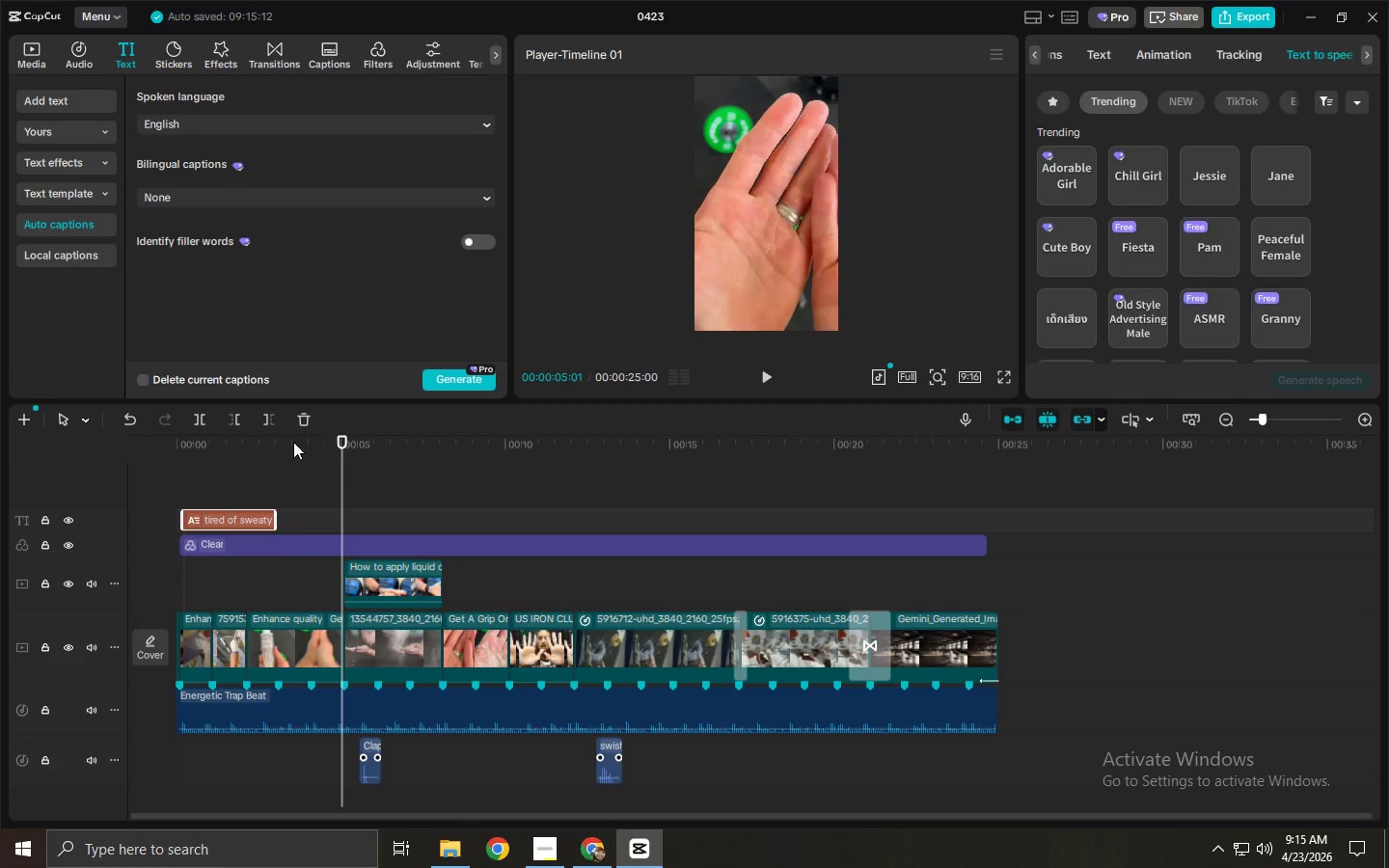 
left_click_drag(start_coordinate=[250, 442], to_coordinate=[236, 441])
 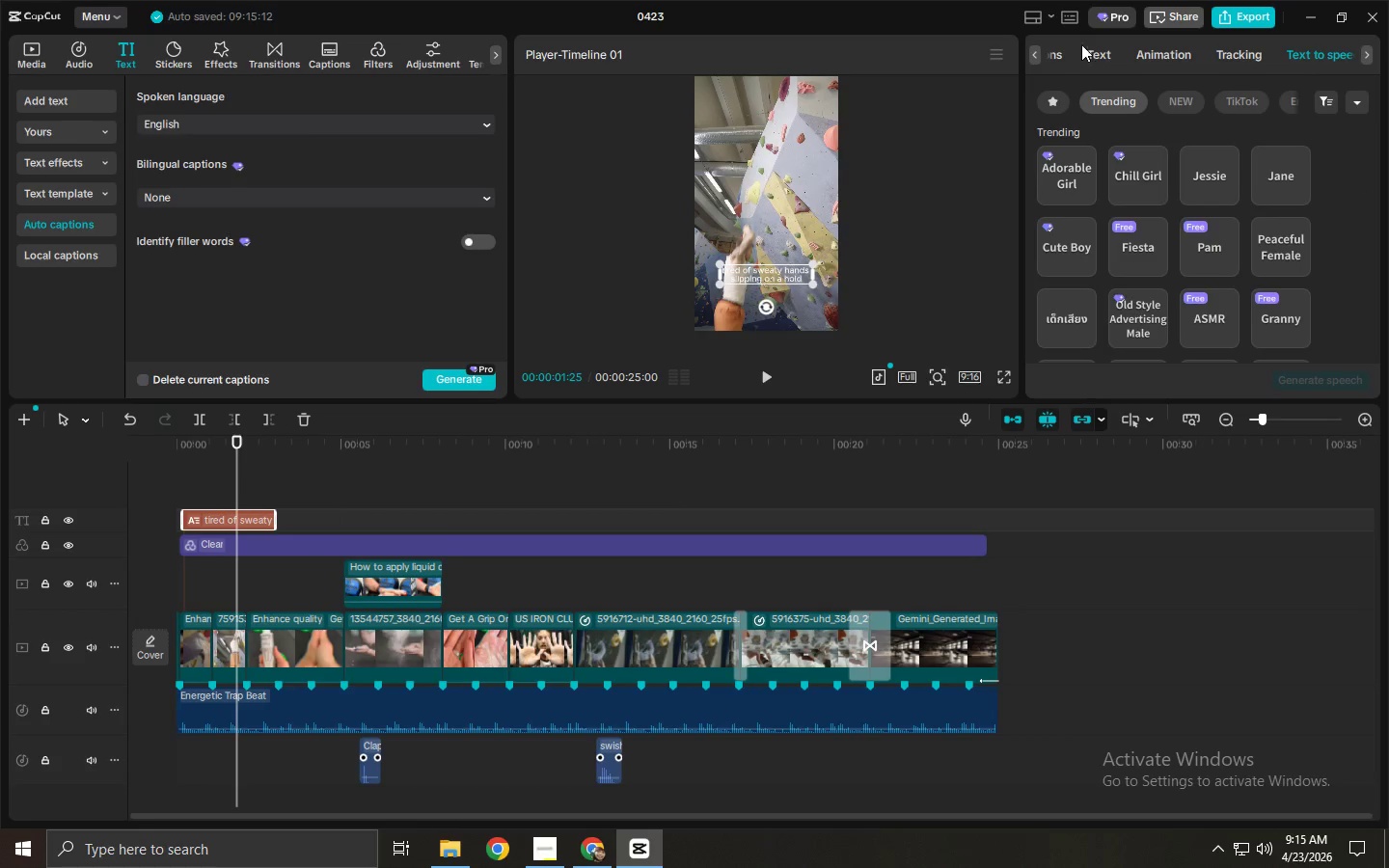 
left_click([1099, 58])
 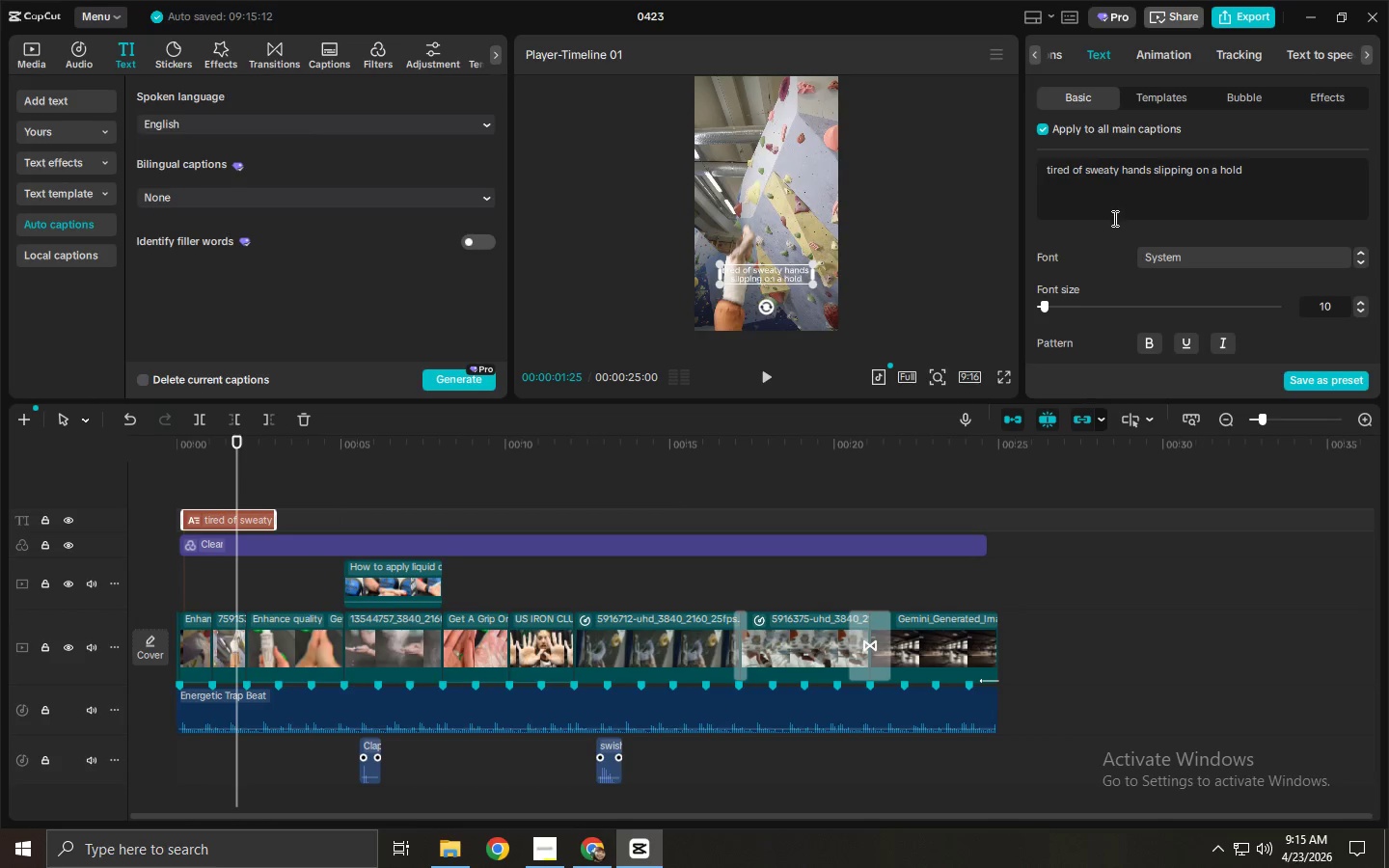 
mouse_move([1193, 239])
 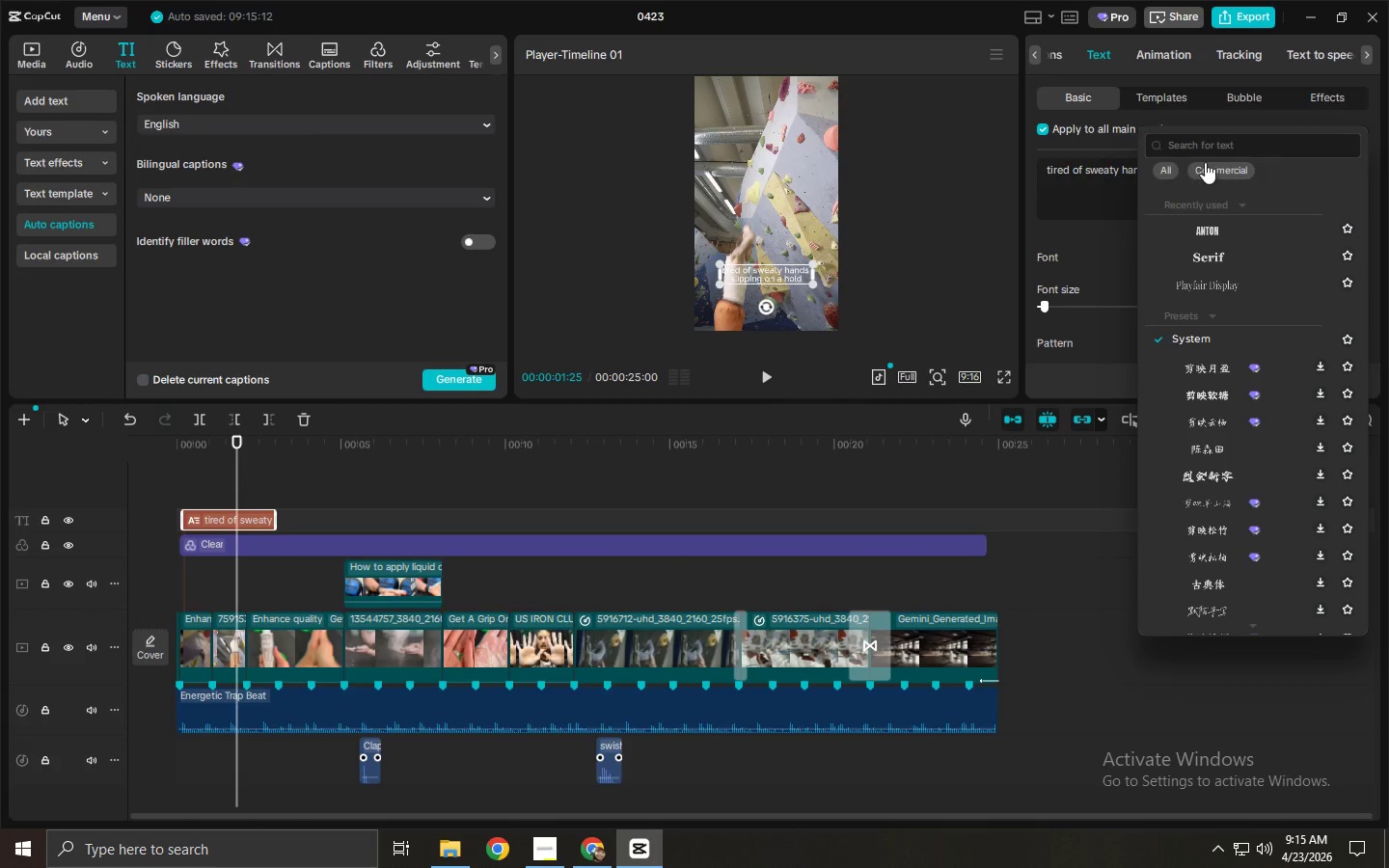 
left_click([1208, 149])
 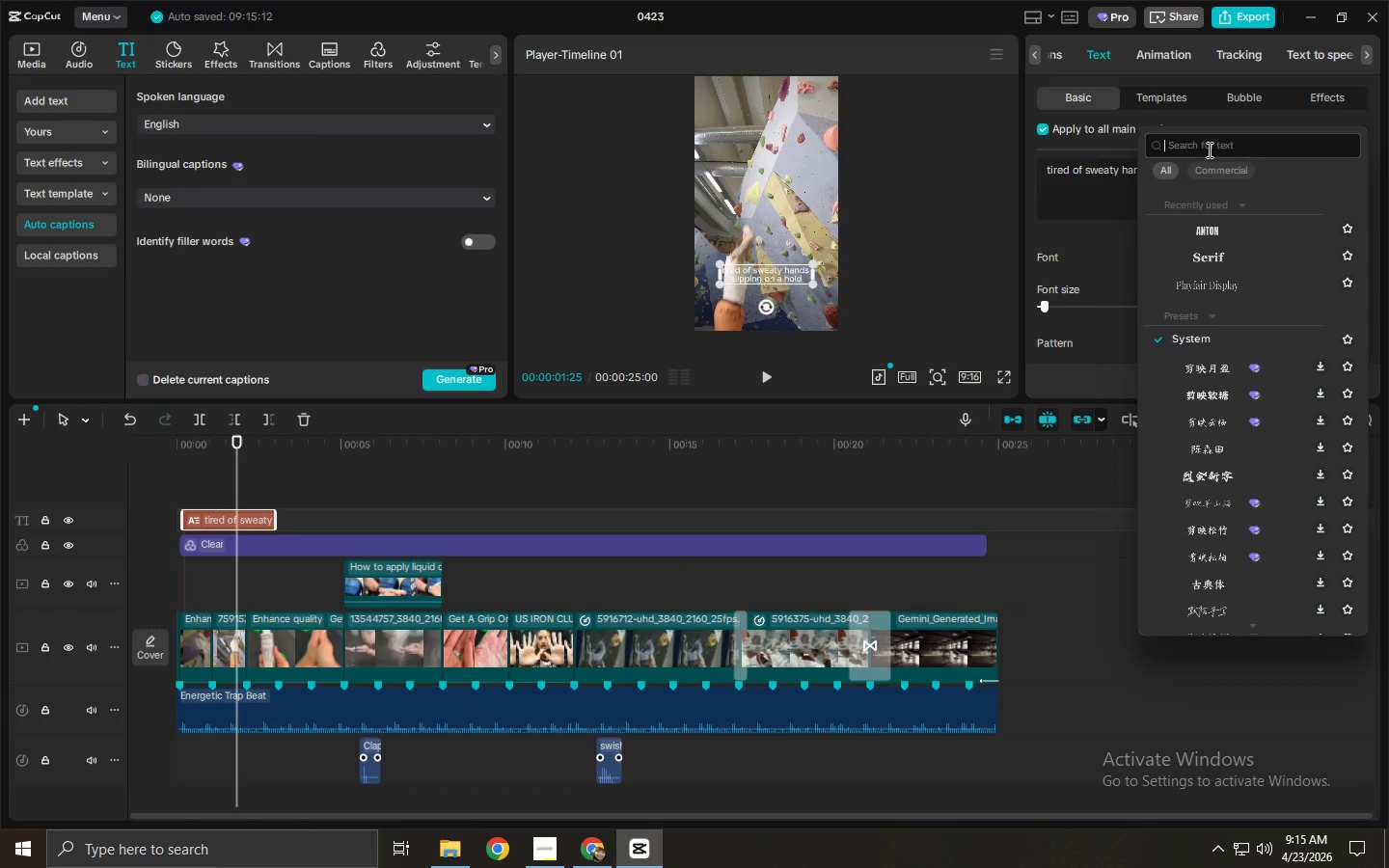 
type(ano)
key(Backspace)
type(ton)
 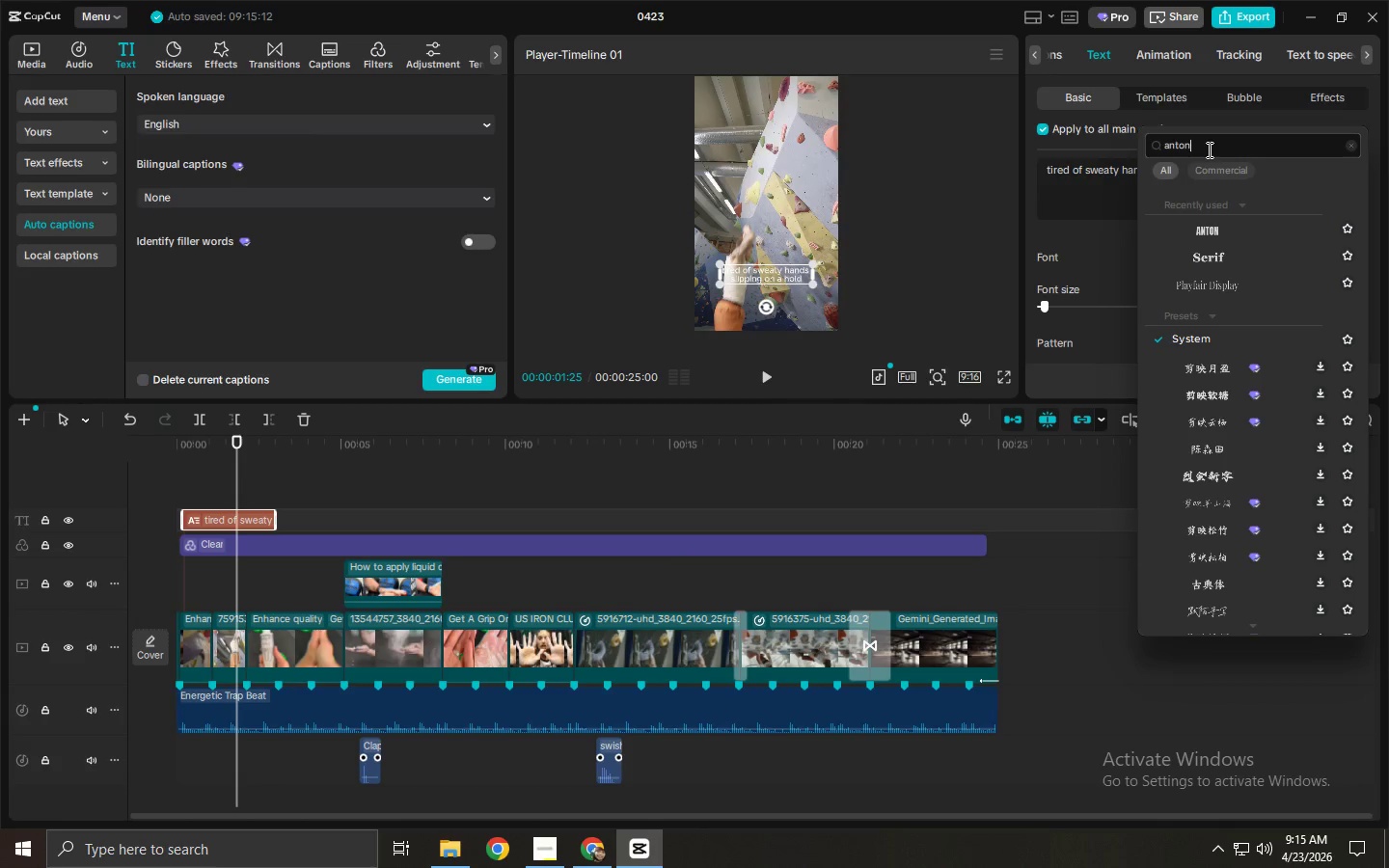 
key(Enter)
 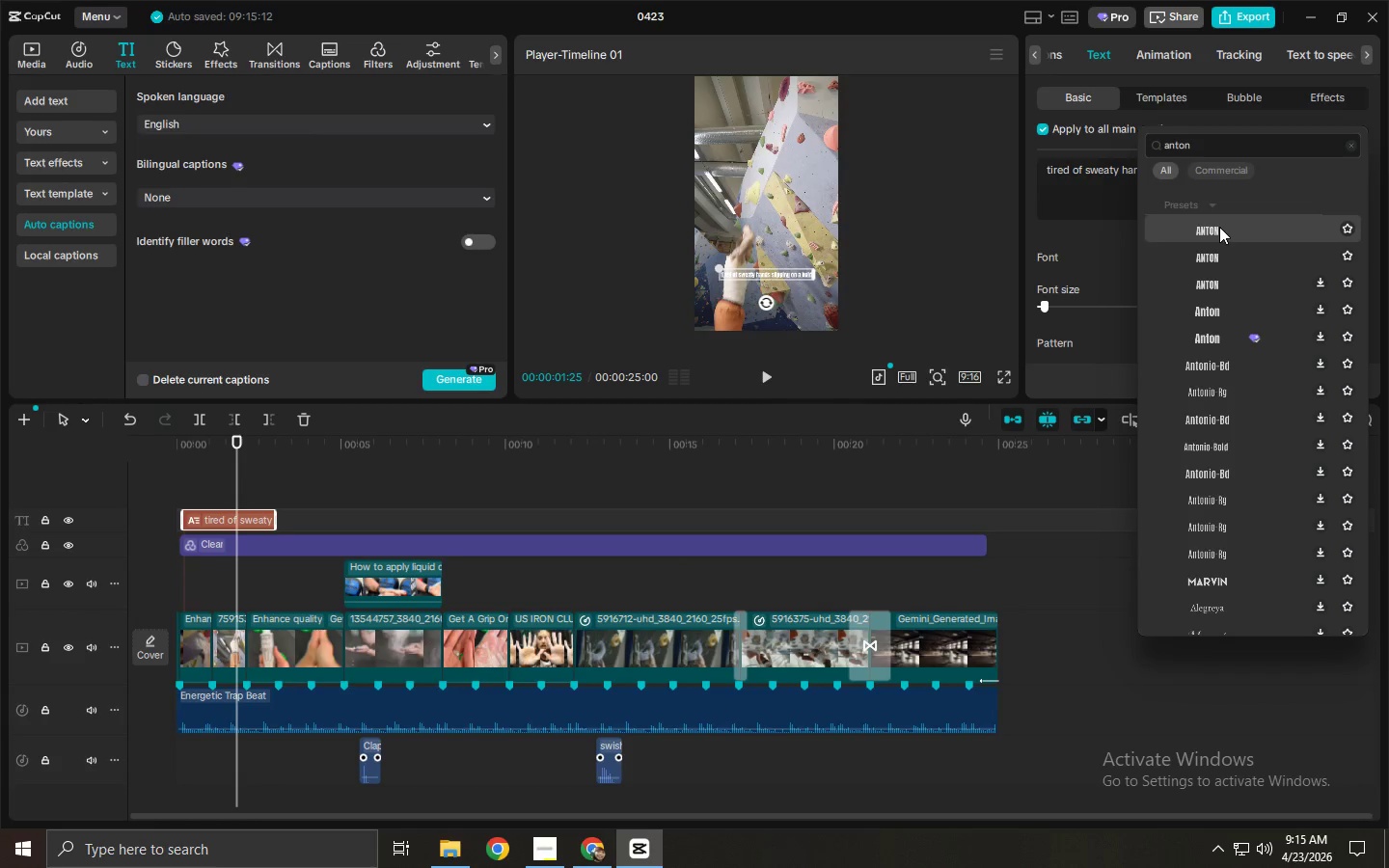 
left_click([1219, 227])
 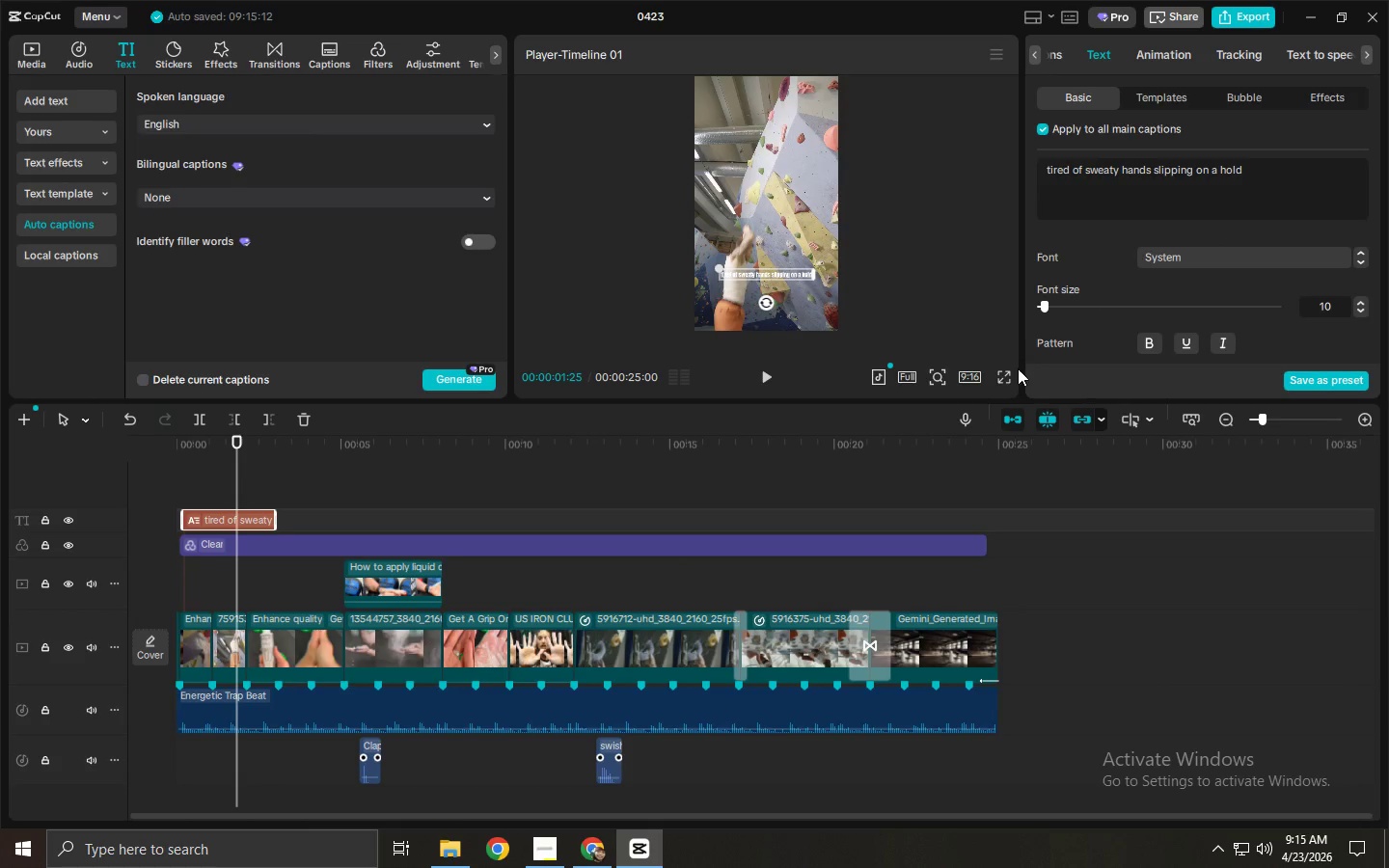 
left_click([1000, 377])
 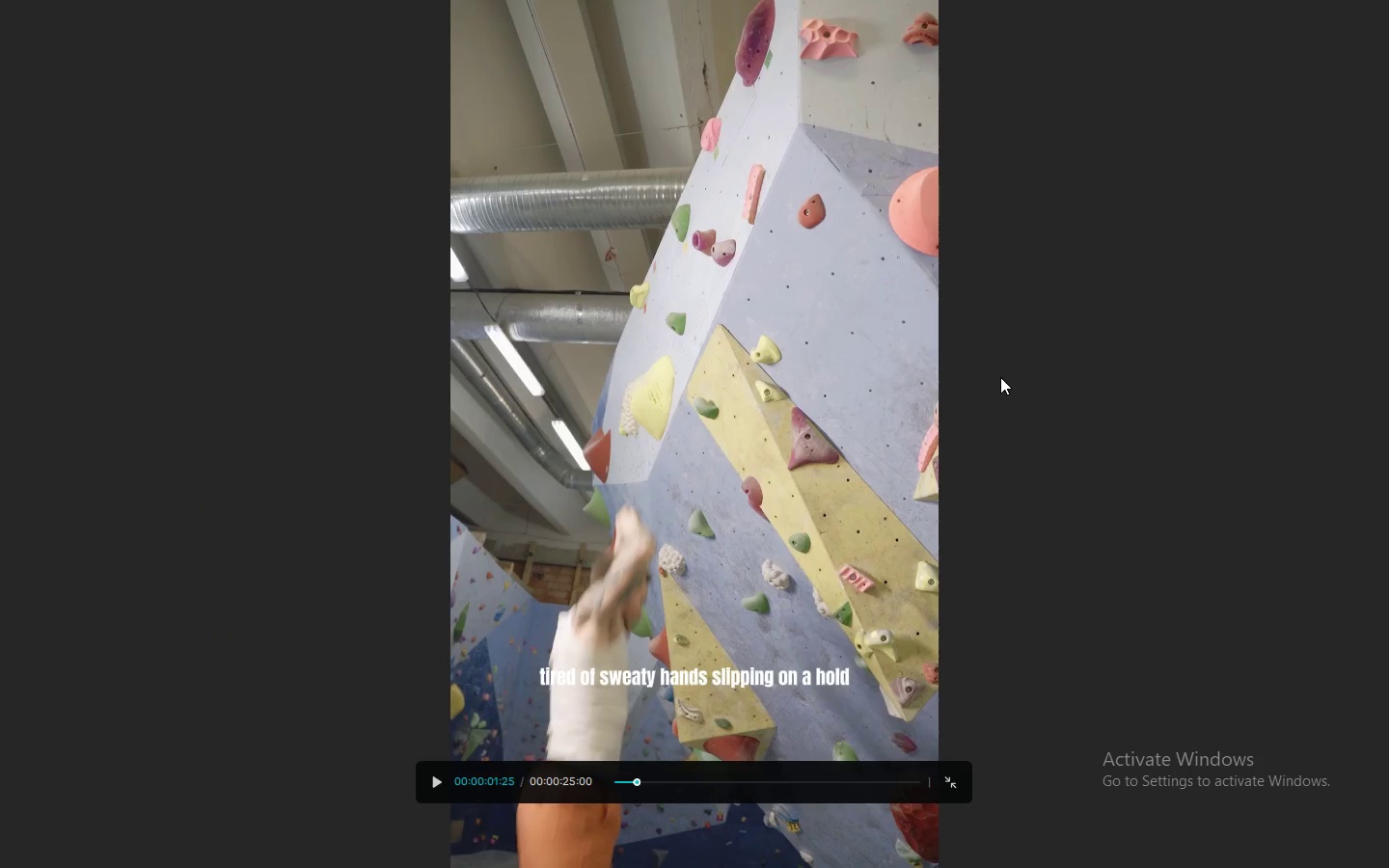 
key(Escape)
 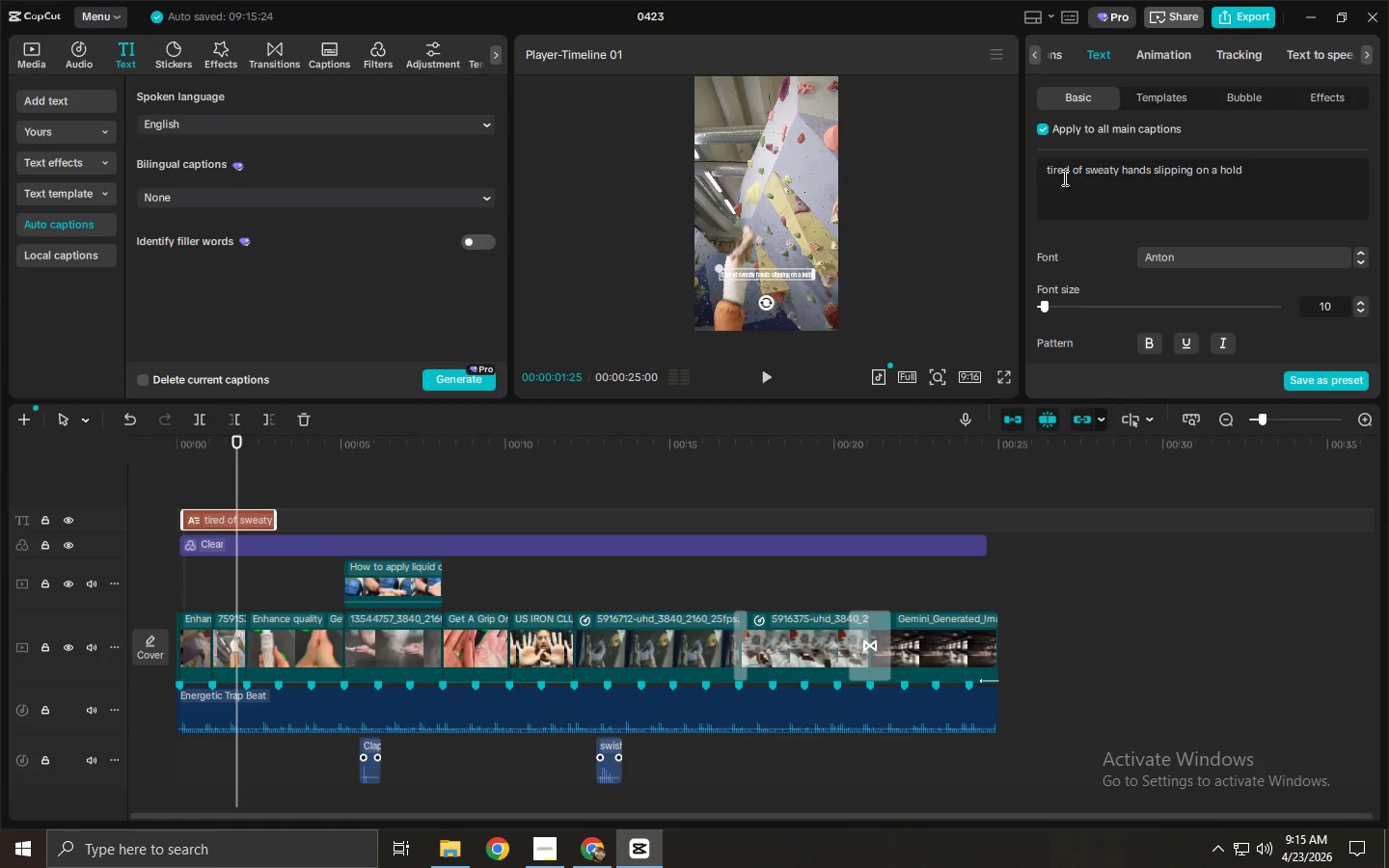 
left_click_drag(start_coordinate=[1051, 170], to_coordinate=[1038, 171])
 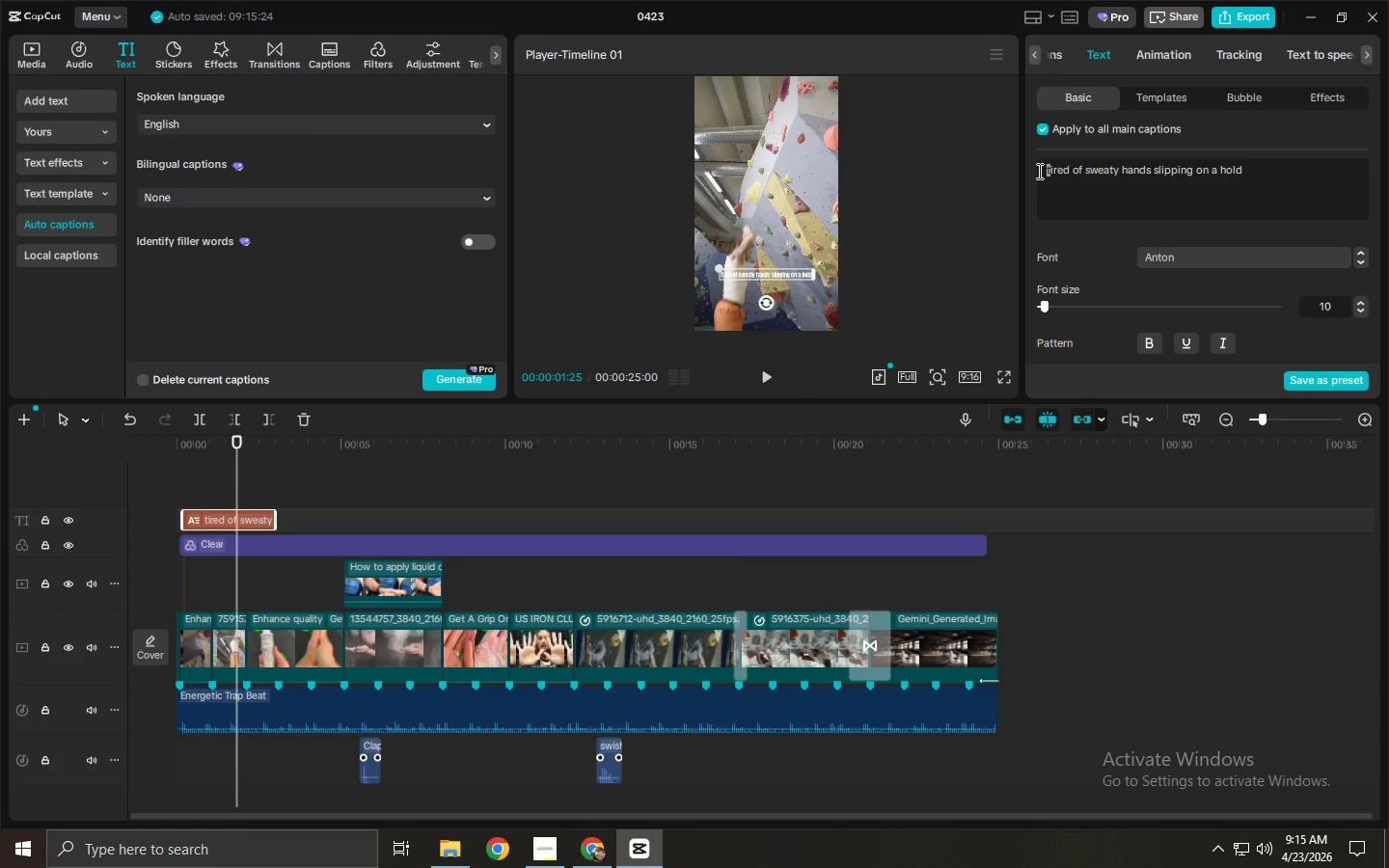 
key(Shift+T)
 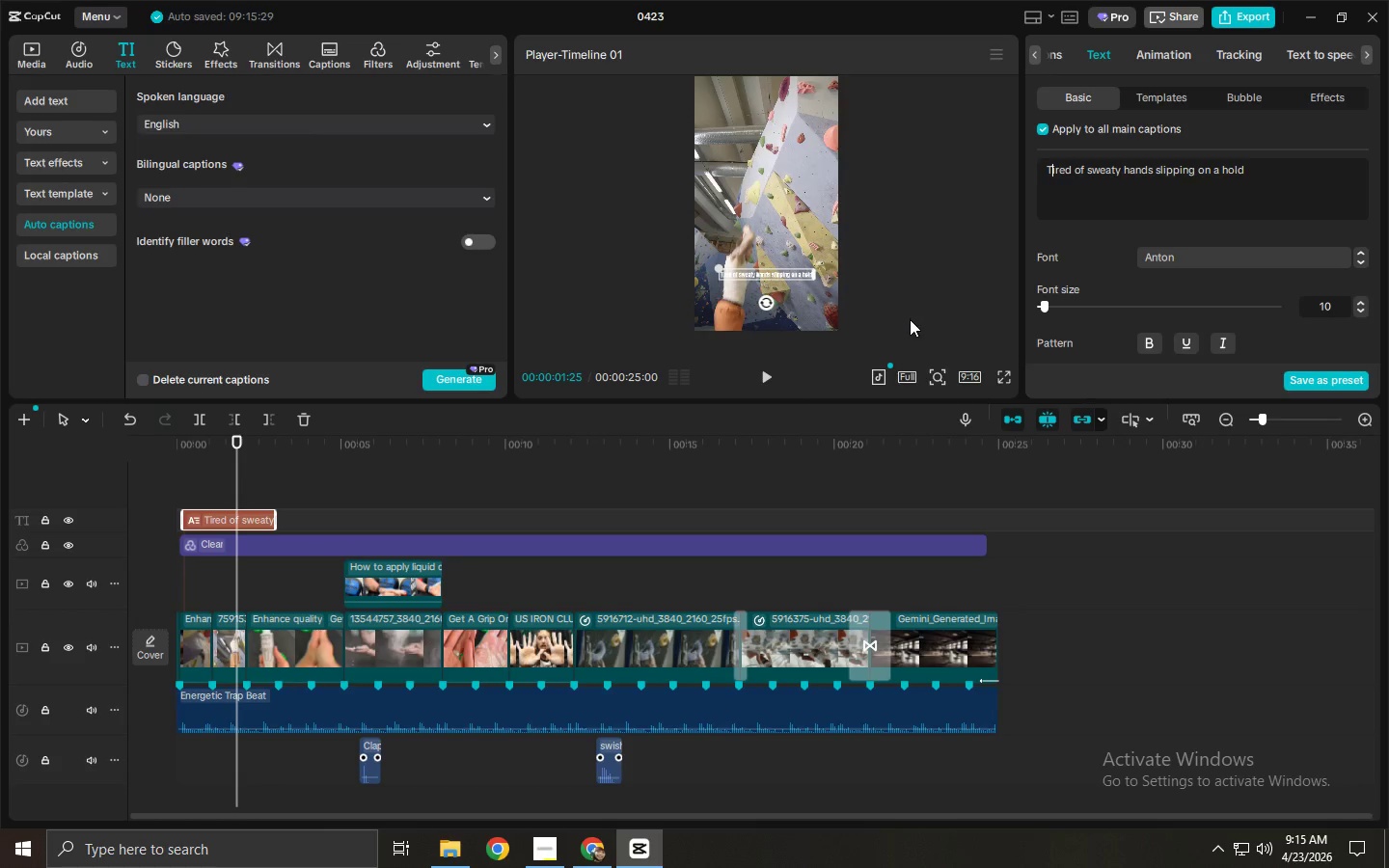 
left_click([1009, 374])
 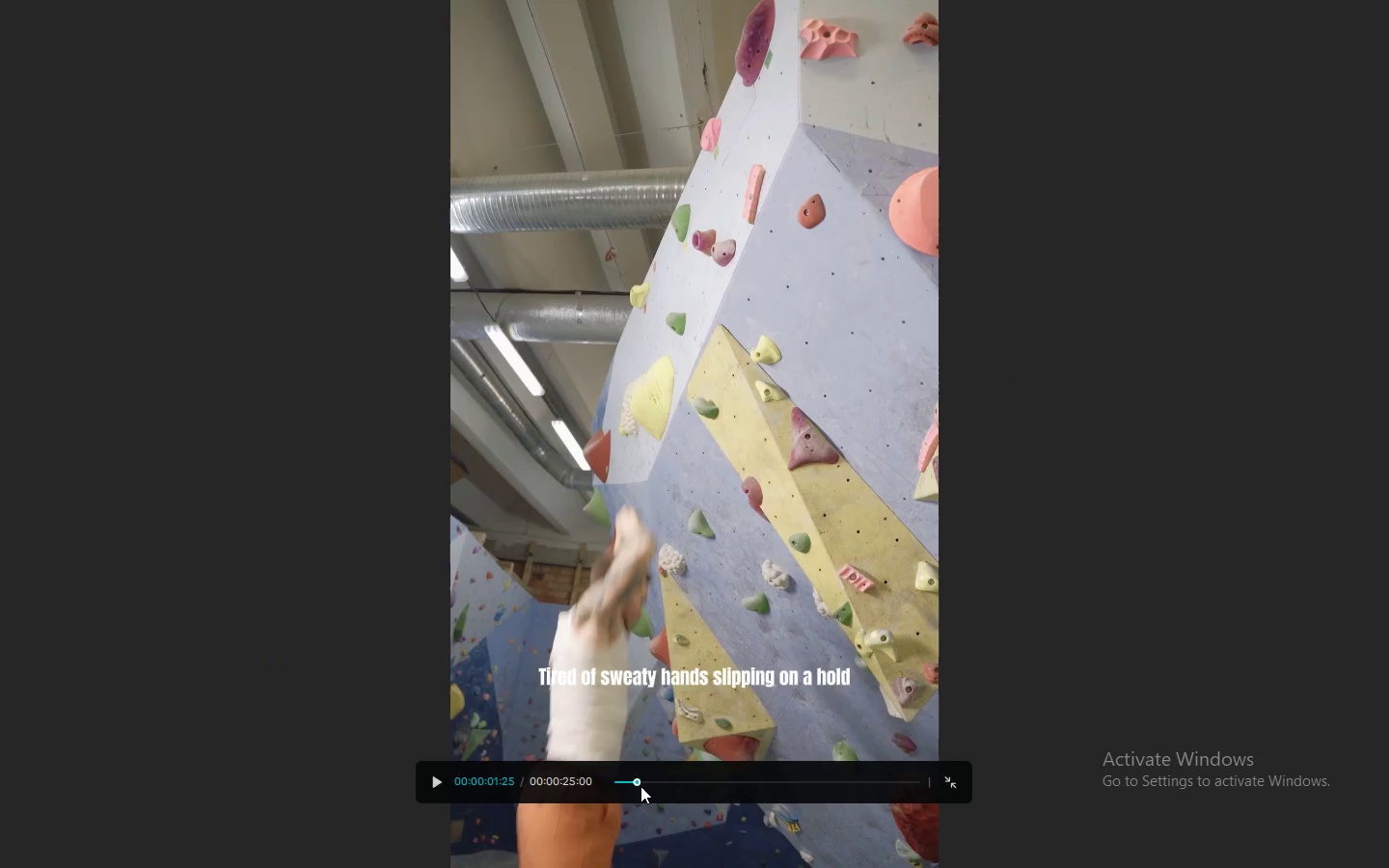 
left_click_drag(start_coordinate=[637, 783], to_coordinate=[594, 783])
 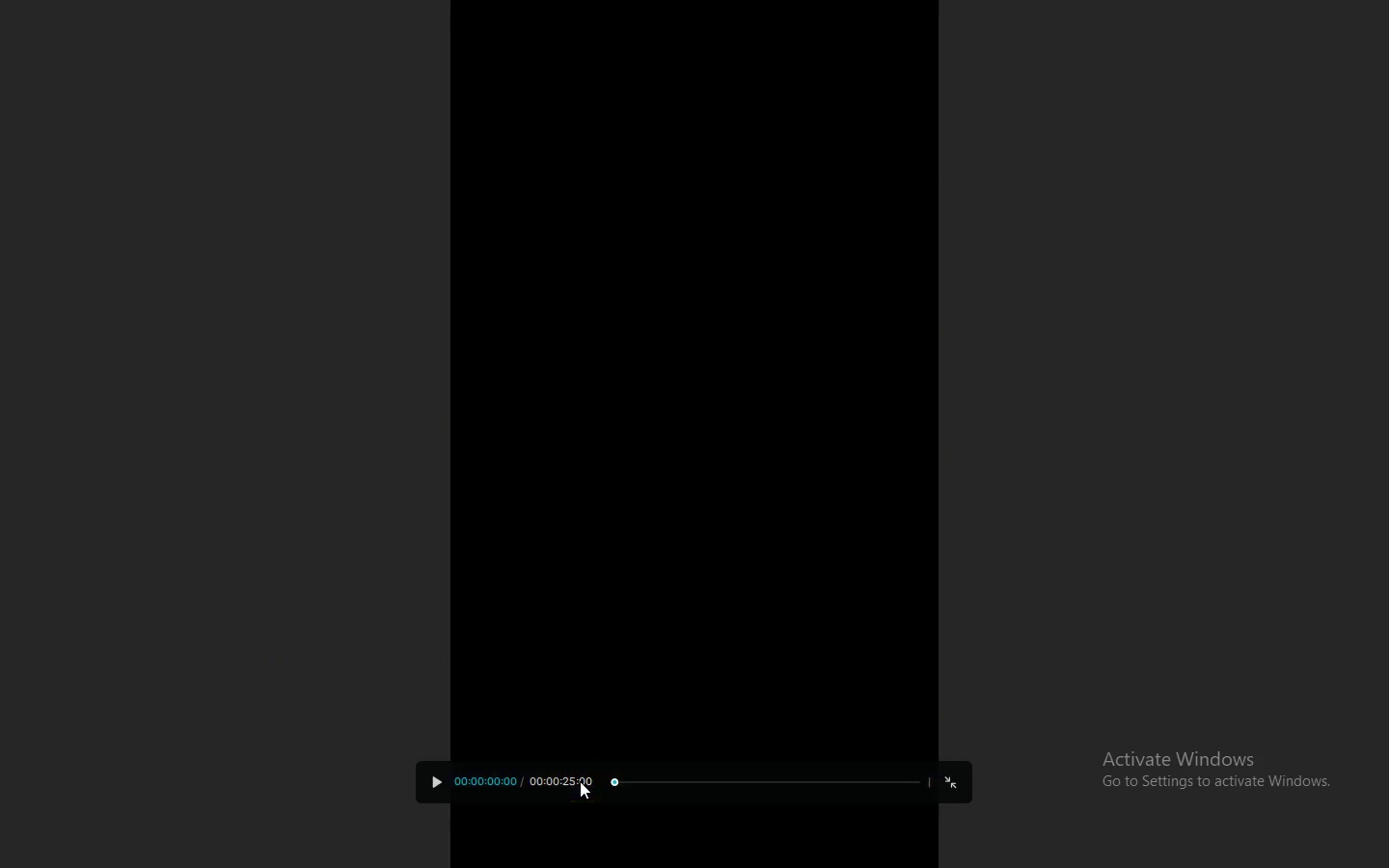 
key(Space)
 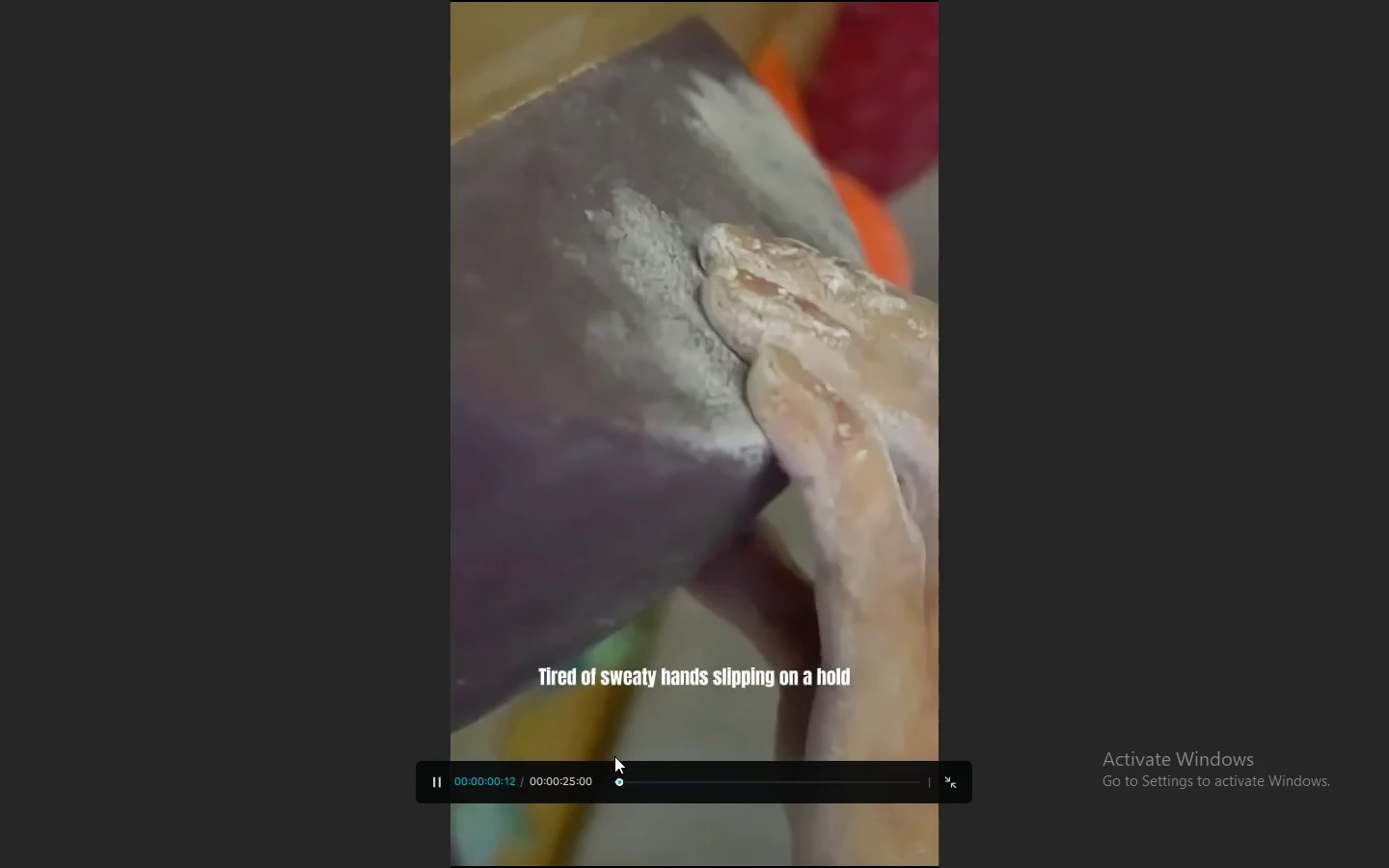 
key(Space)
 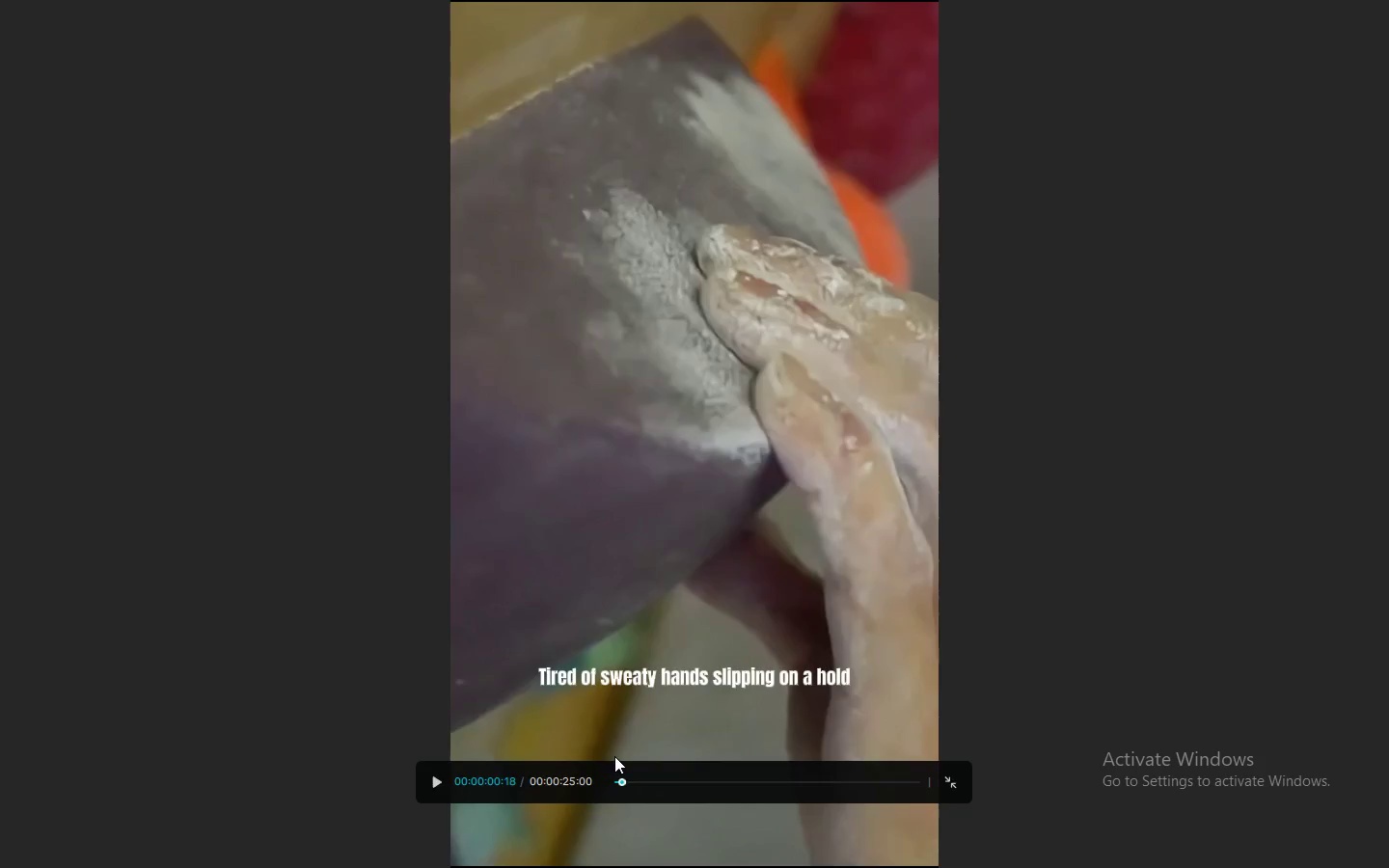 
key(Escape)
 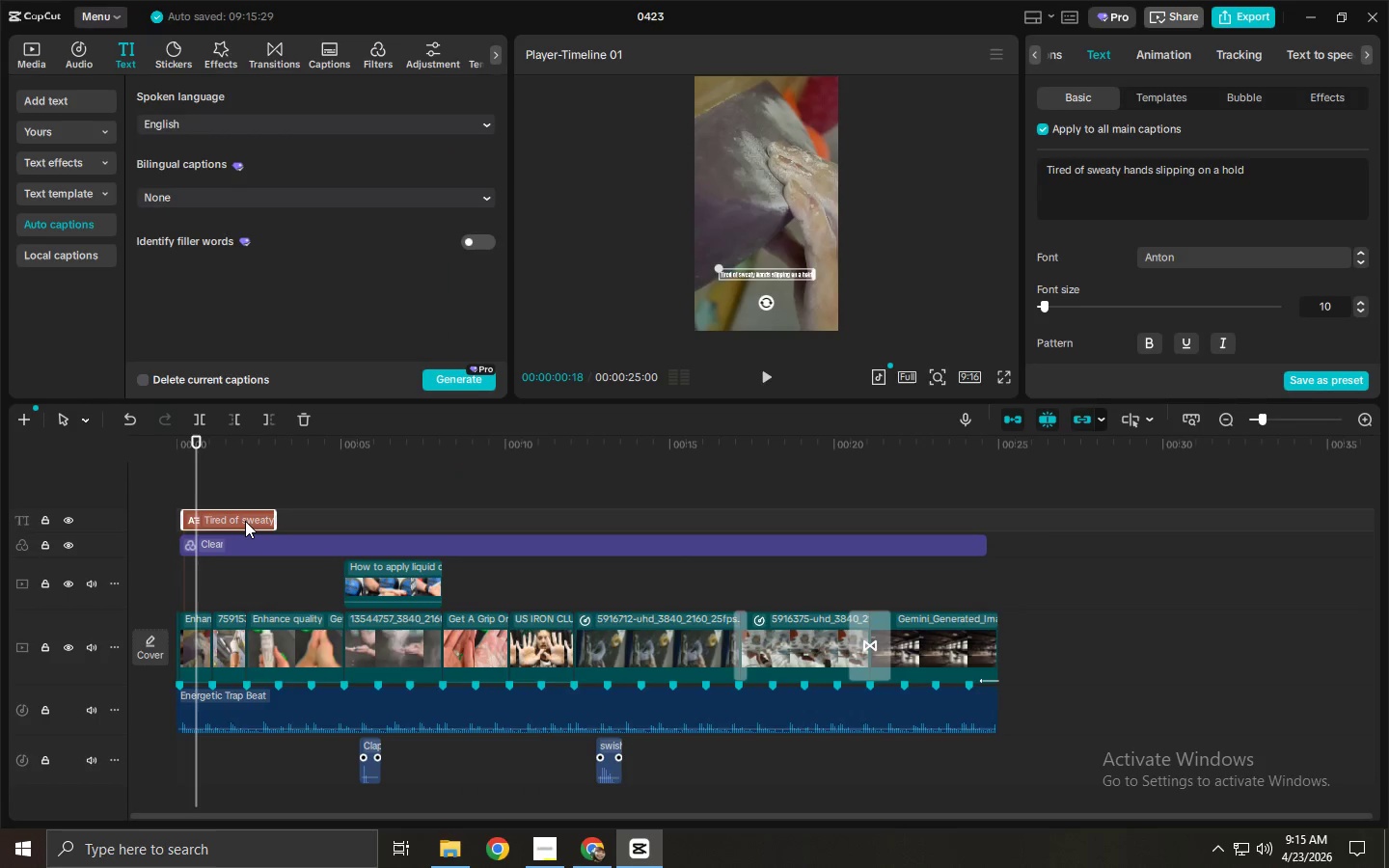 
wait(8.98)
 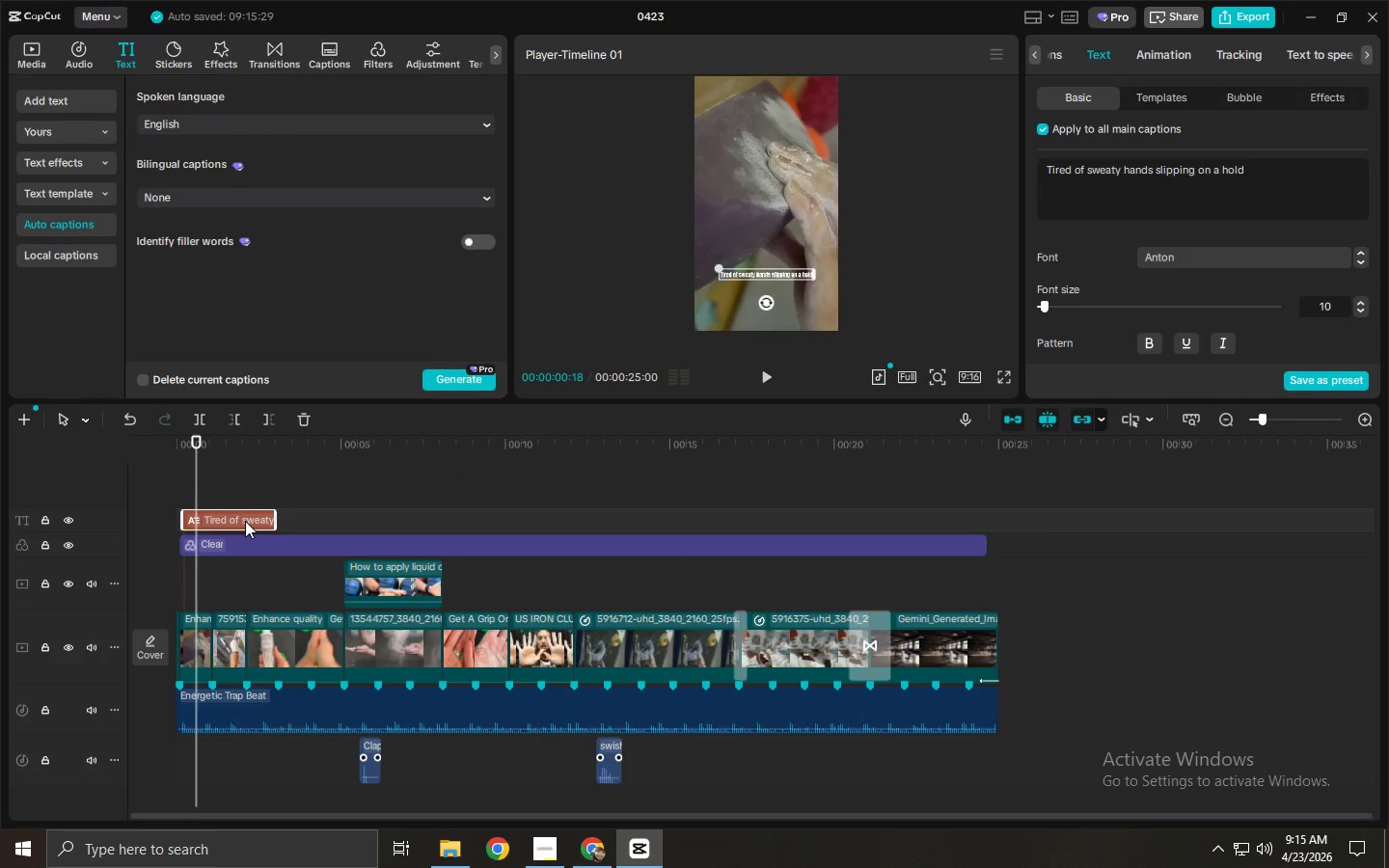 
left_click_drag(start_coordinate=[271, 518], to_coordinate=[242, 529])
 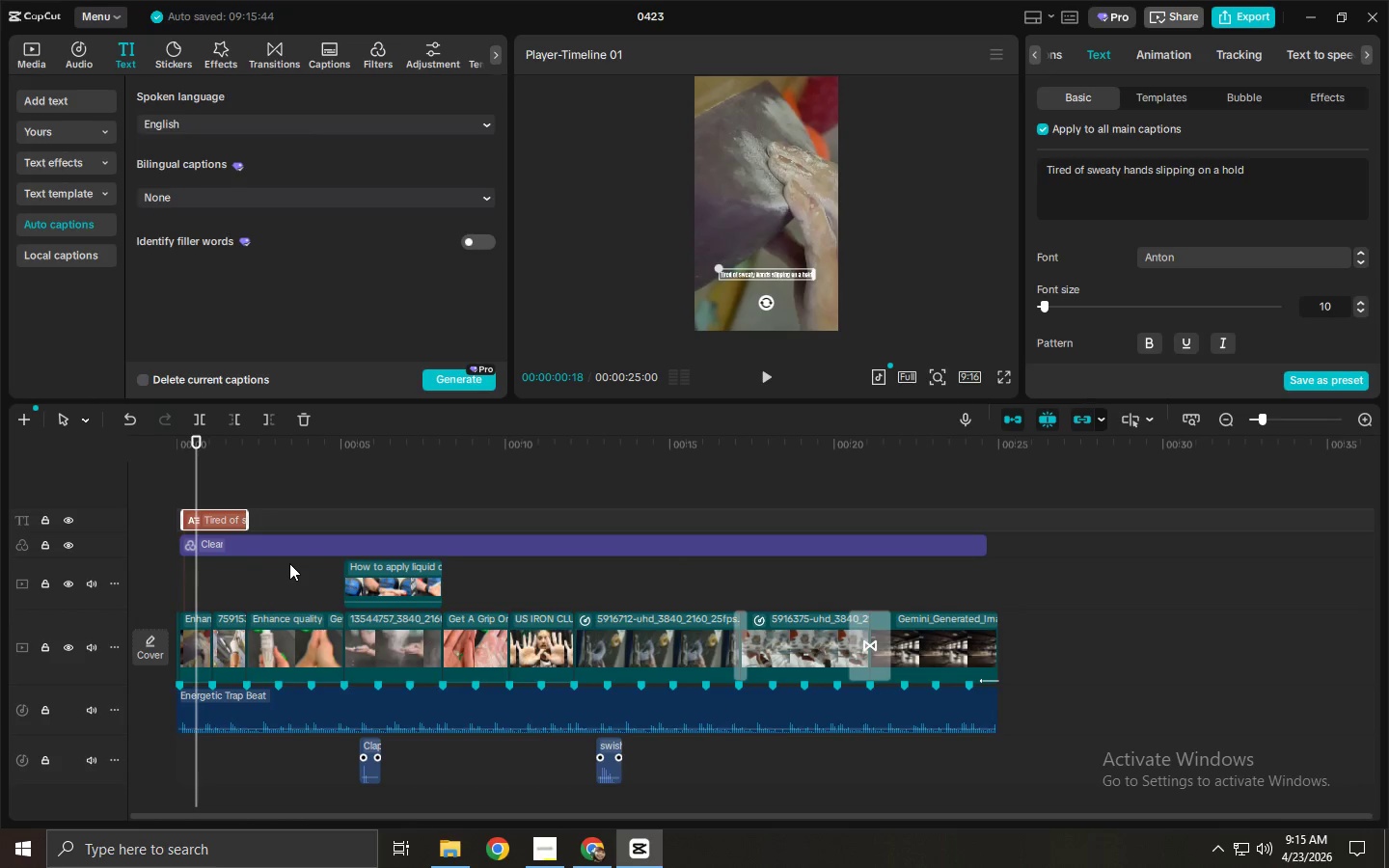 
hold_key(key=AltLeft, duration=1.52)
left_click_drag(start_coordinate=[217, 516], to_coordinate=[284, 518])
 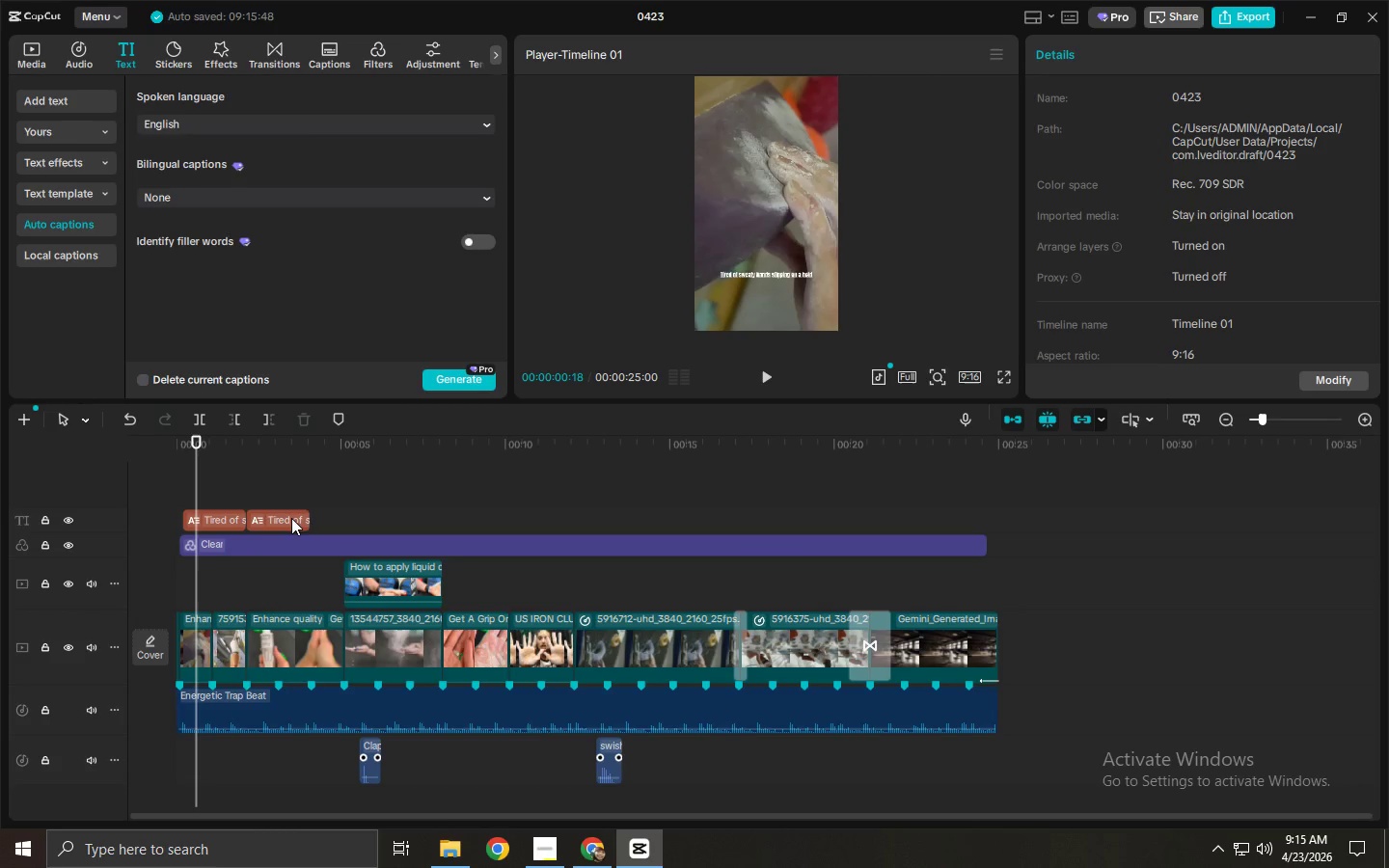 
key(Alt+AltLeft)
 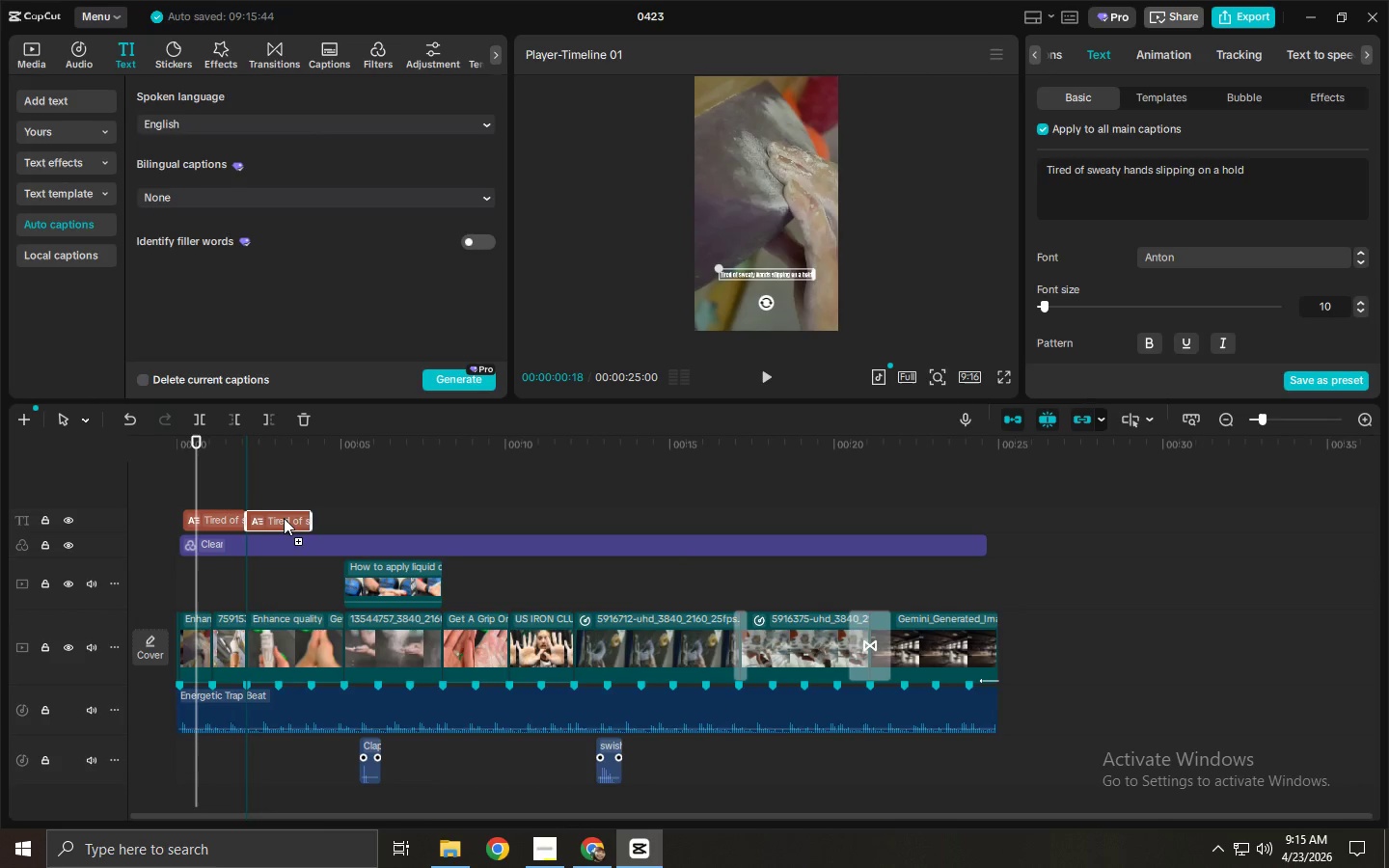 
key(Alt+AltLeft)
 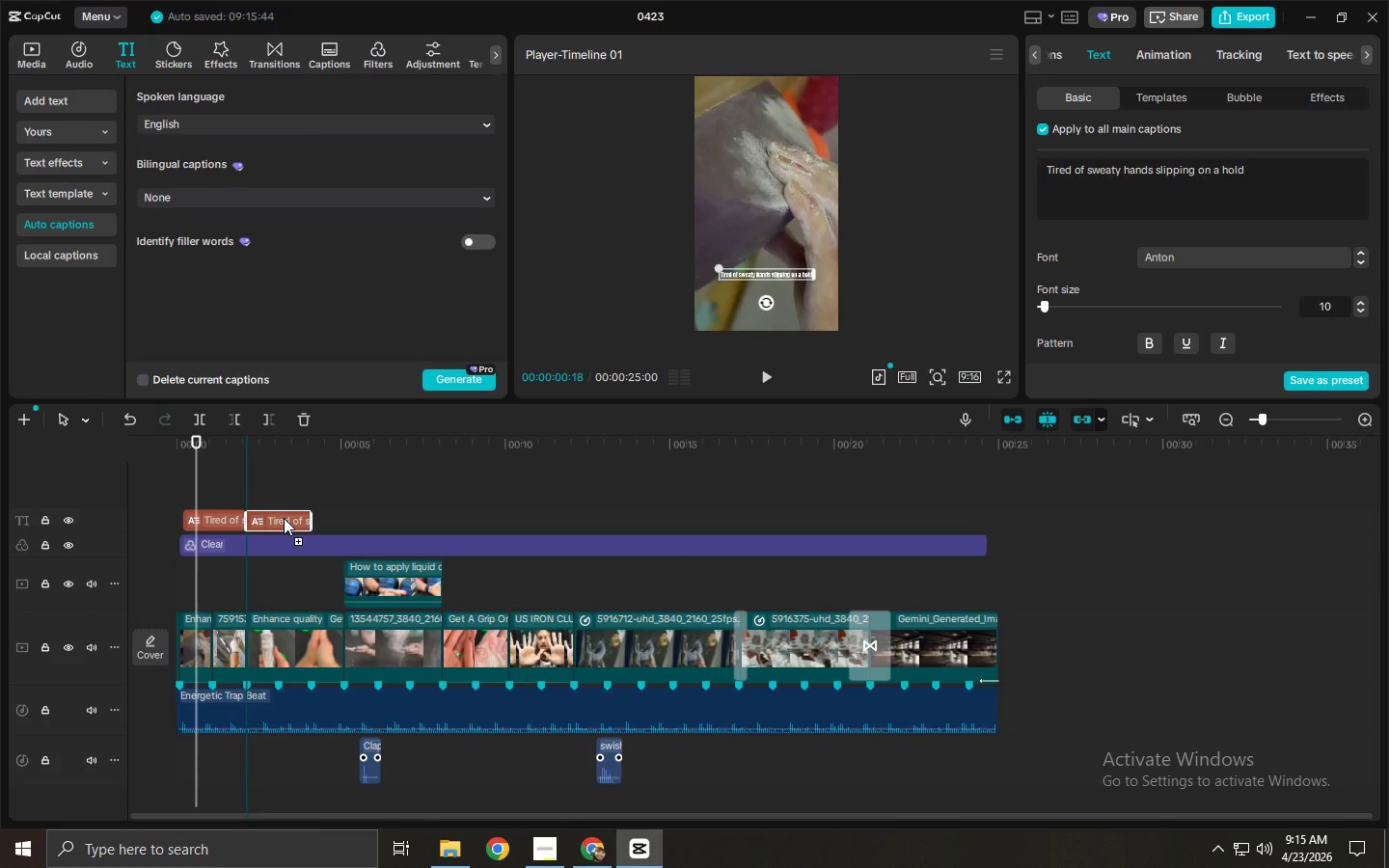 
key(Alt+AltLeft)
 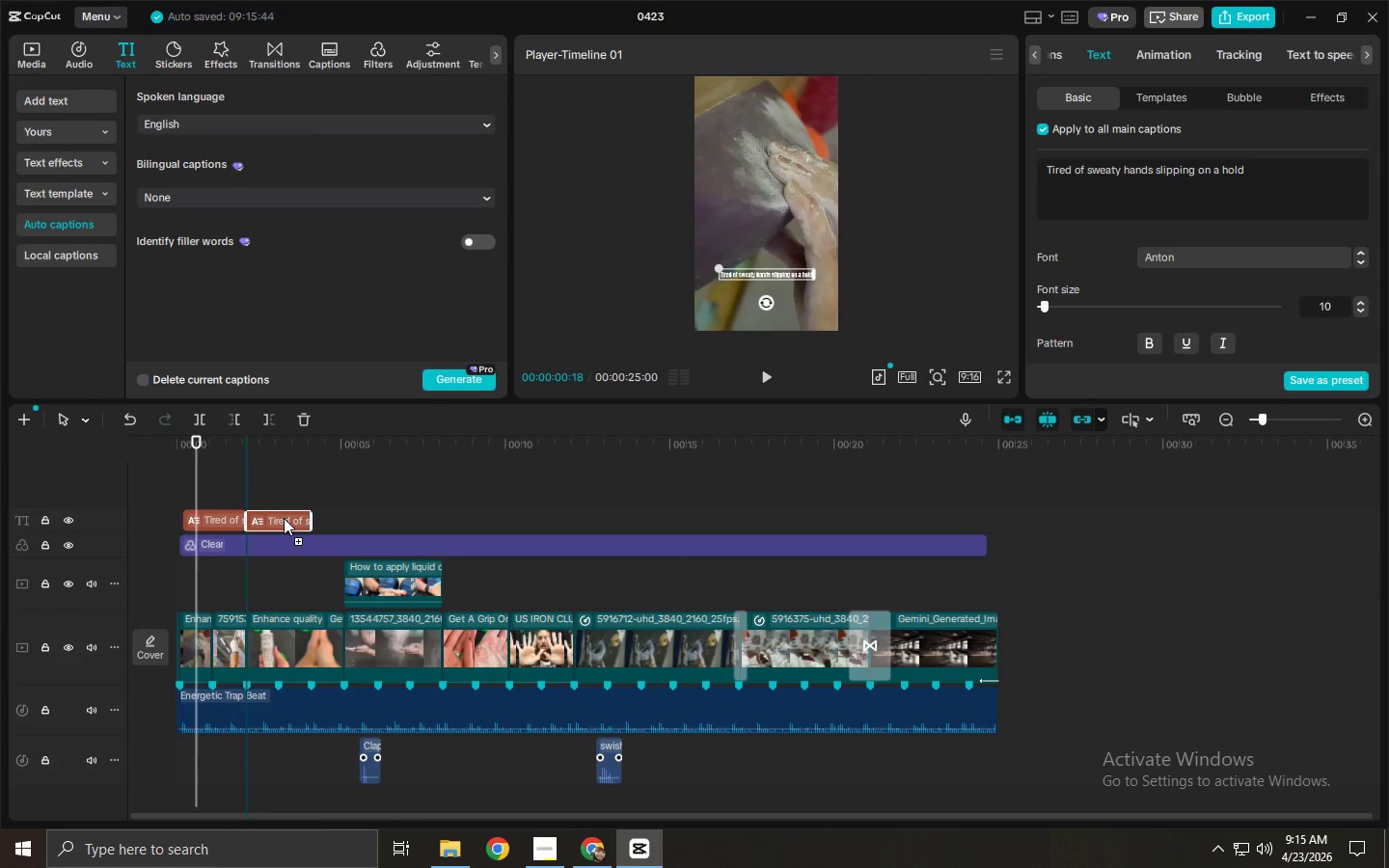 
key(Alt+AltLeft)
 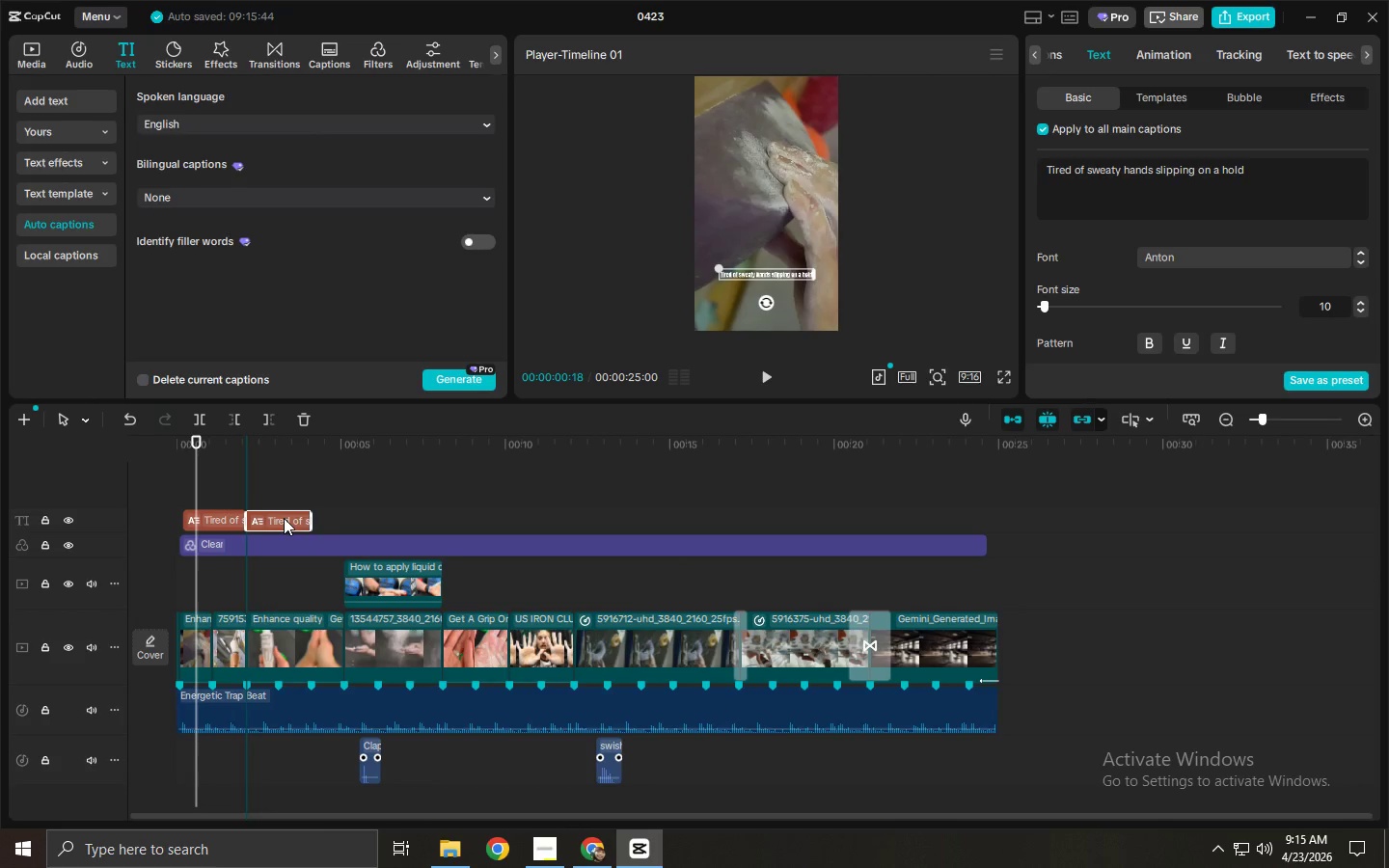 
key(Alt+AltLeft)
 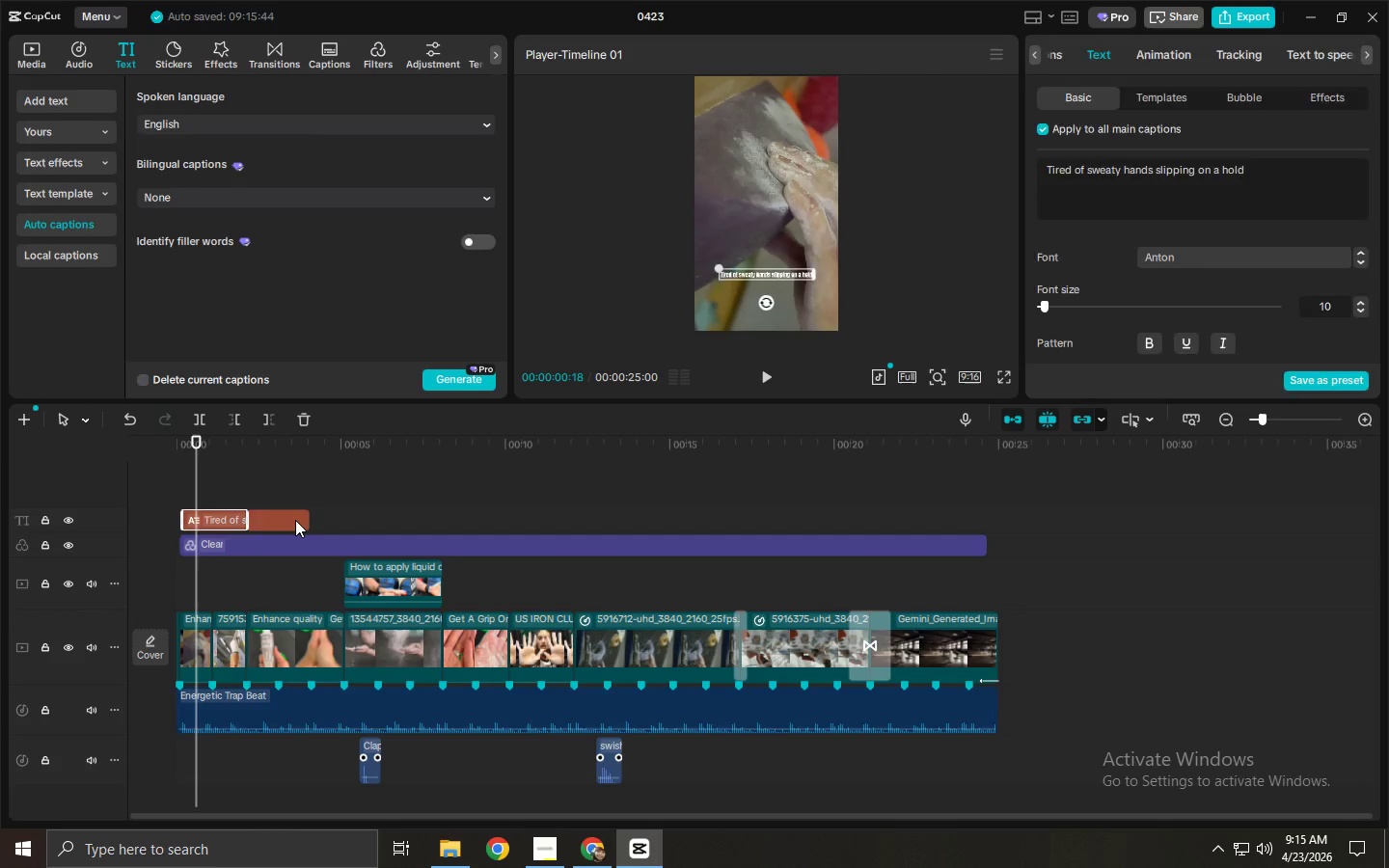 
left_click([291, 518])
 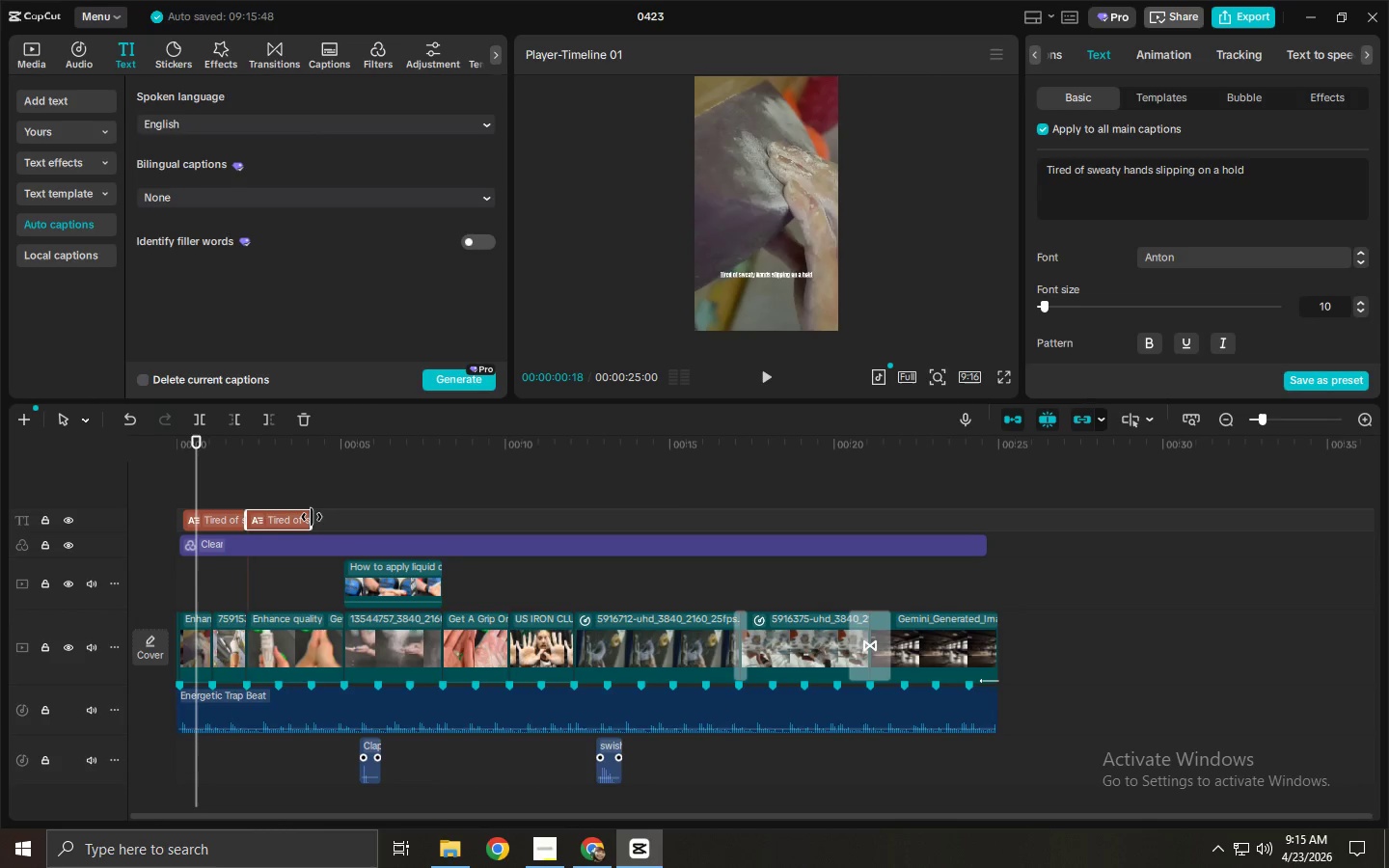 
left_click_drag(start_coordinate=[312, 517], to_coordinate=[346, 523])
 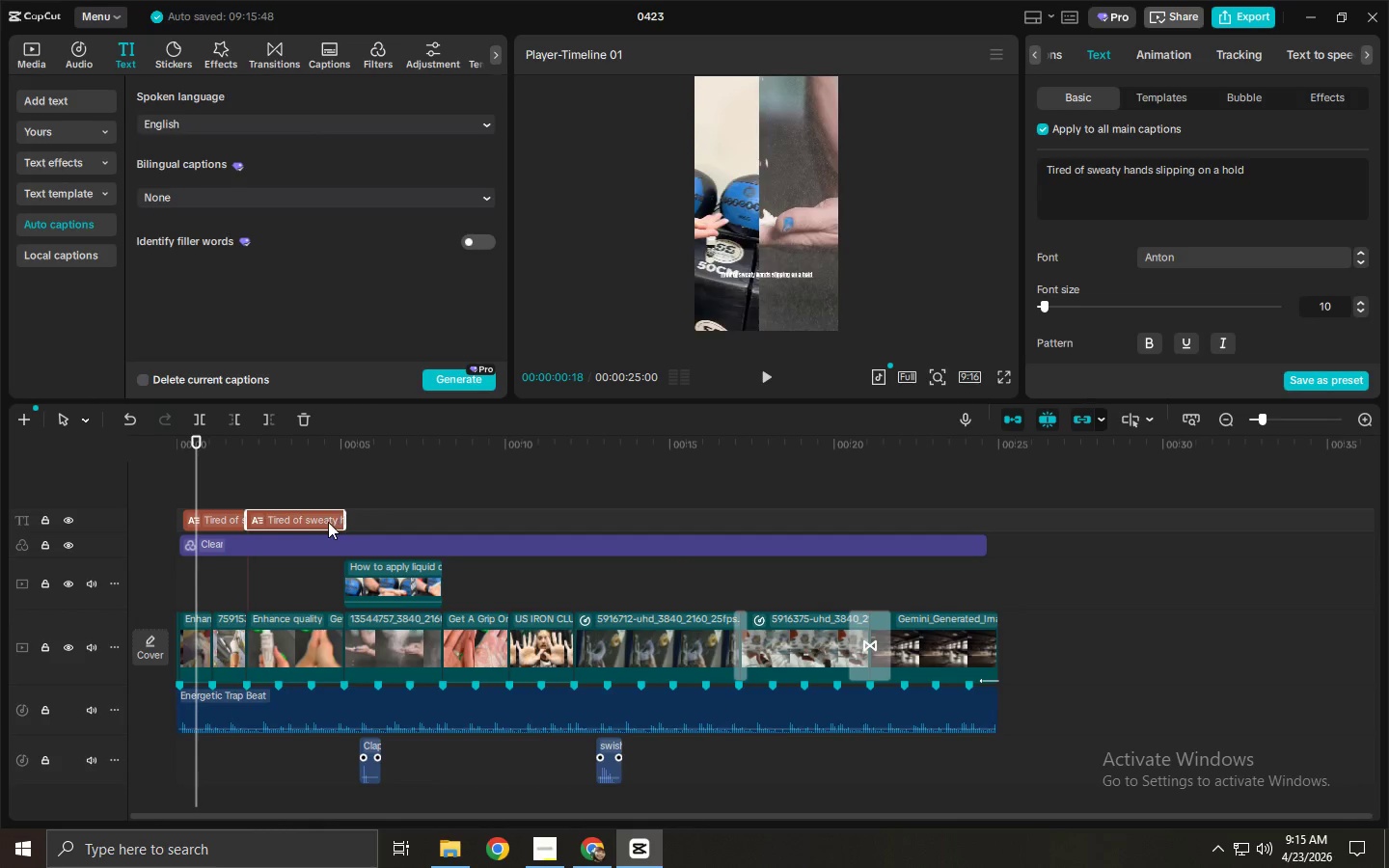 
left_click([320, 522])
 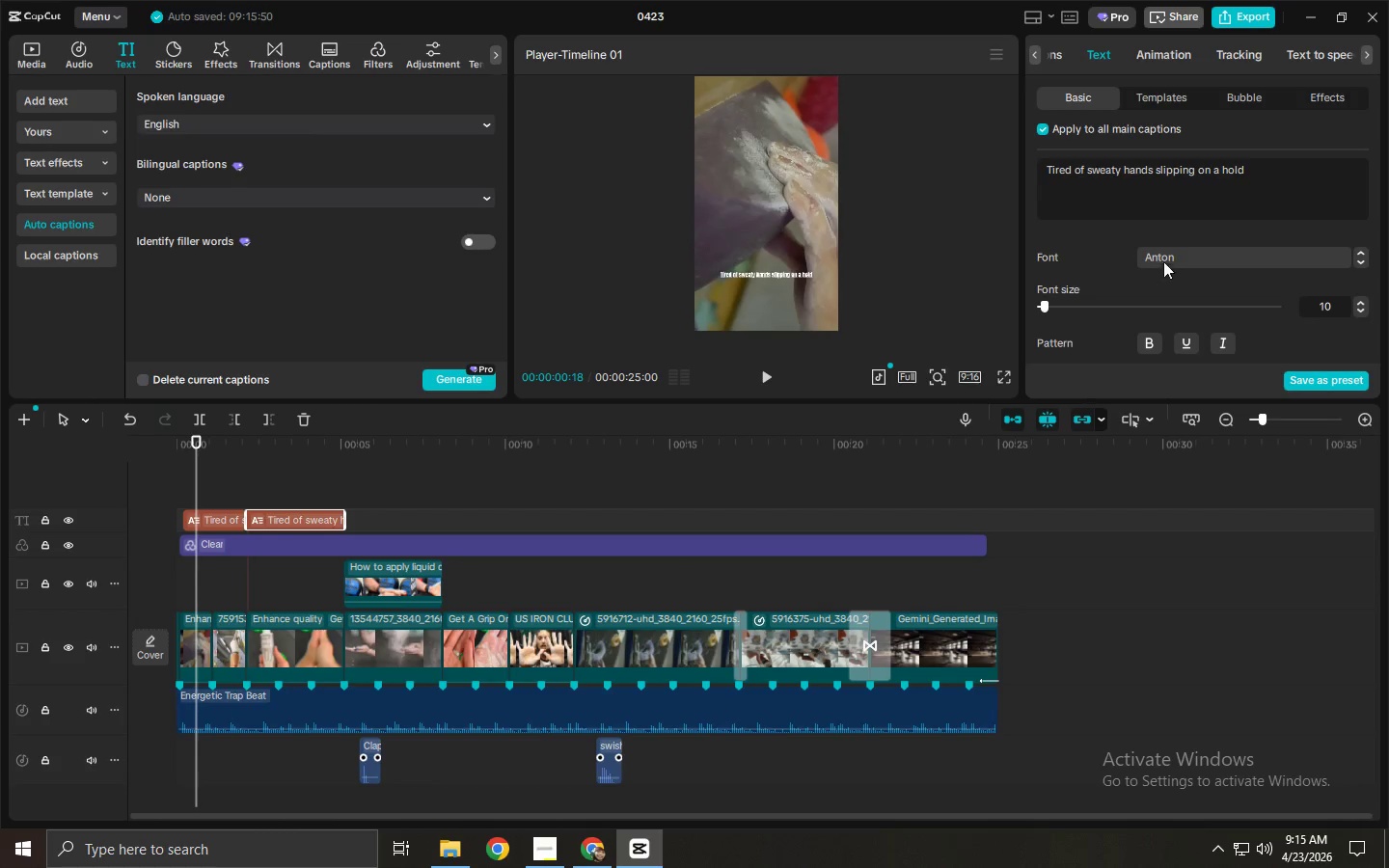 
left_click([1220, 185])
 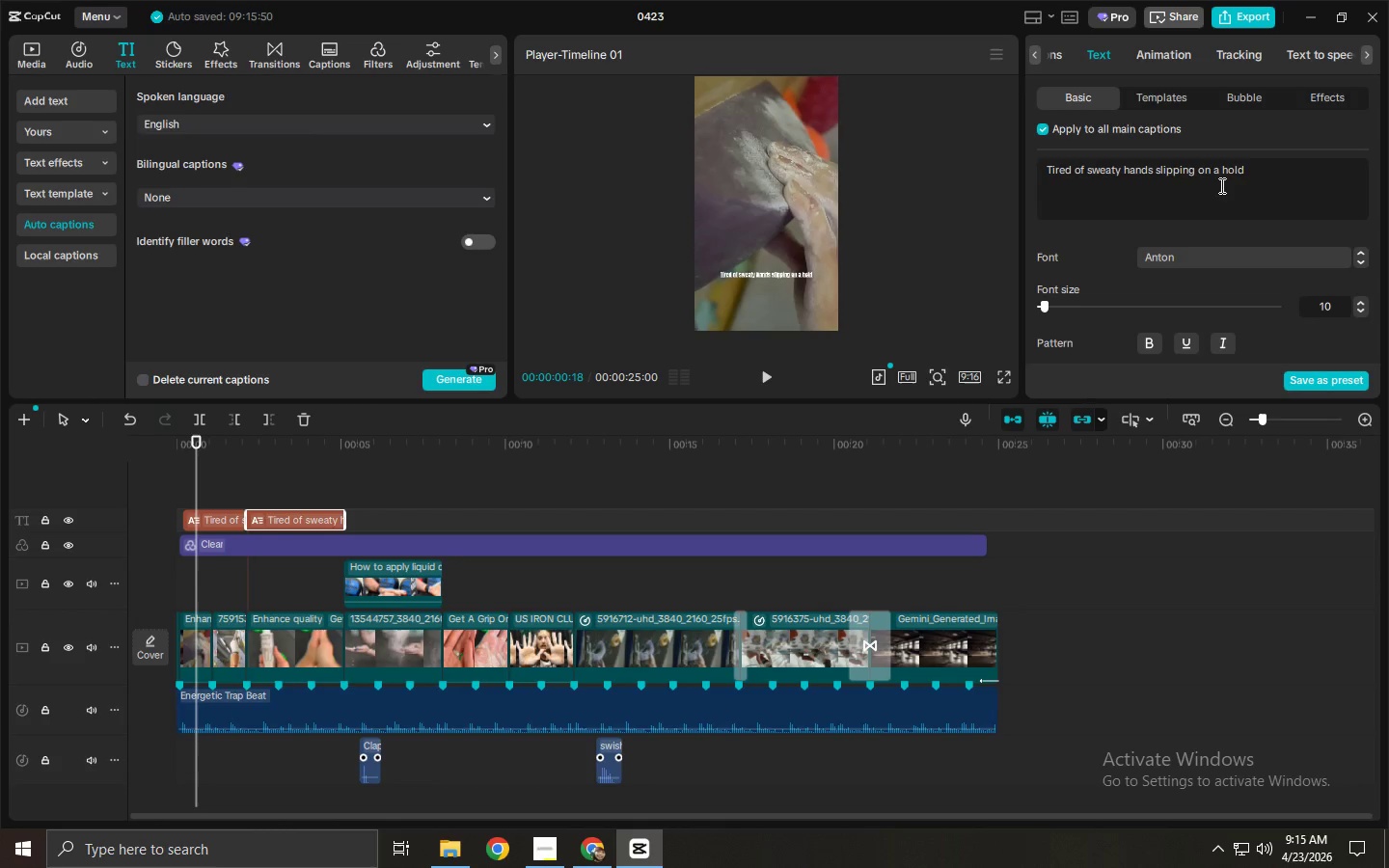 
key(Control+ControlLeft)
 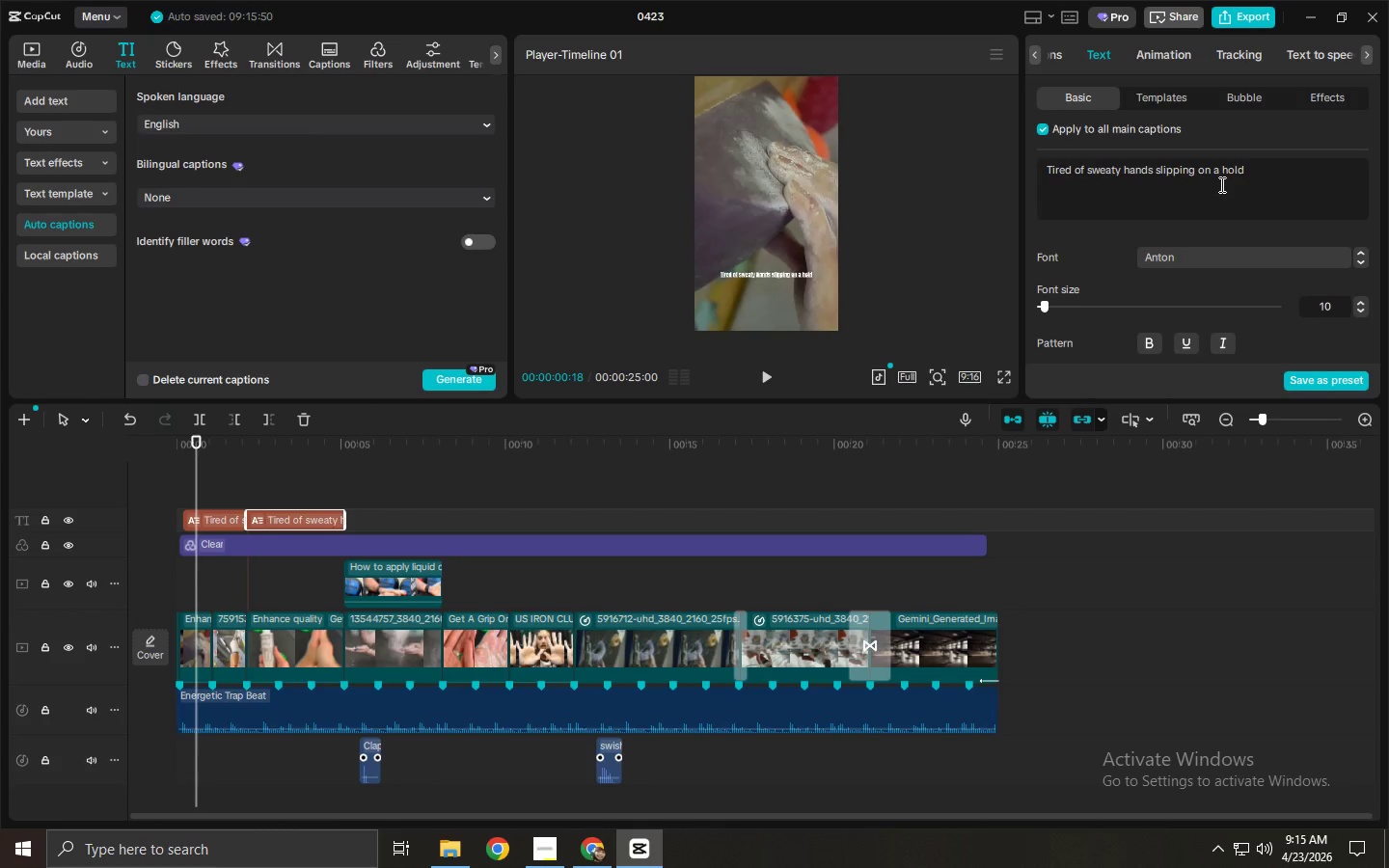 
key(Control+A)
 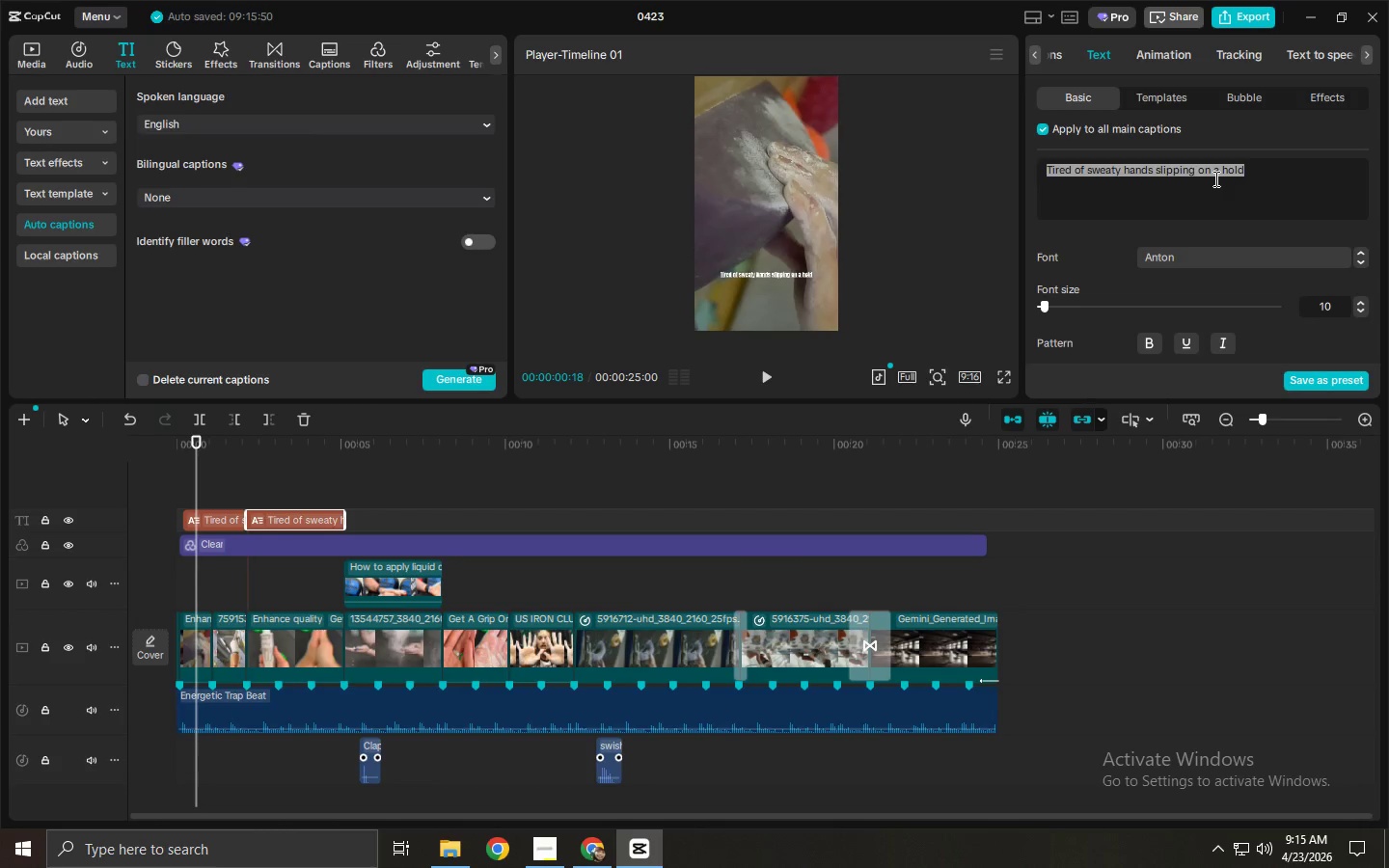 
type(Han)
key(Backspace)
key(Backspace)
key(Backspace)
key(Backspace)
 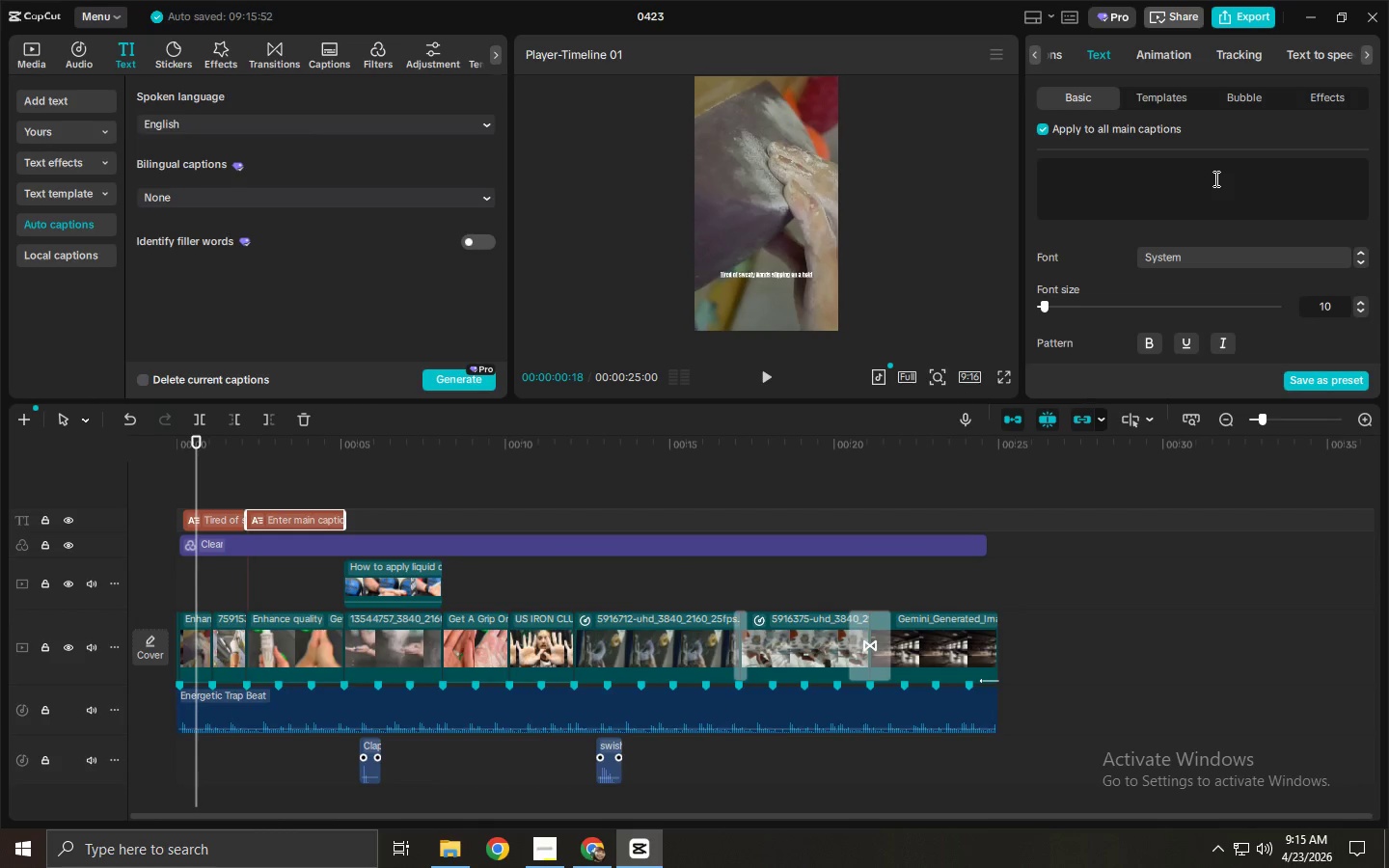 
wait(5.64)
 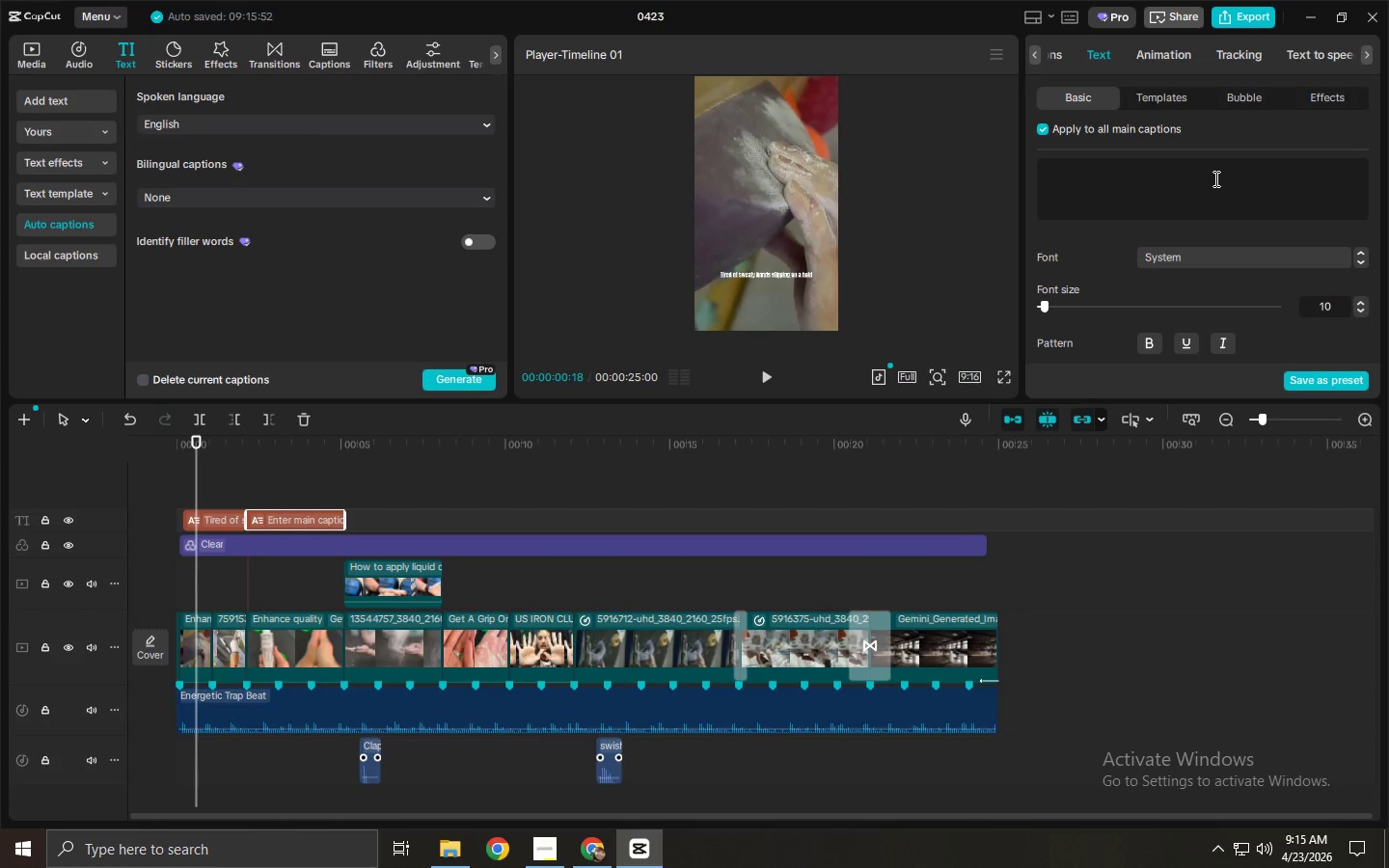 
double_click([208, 516])
 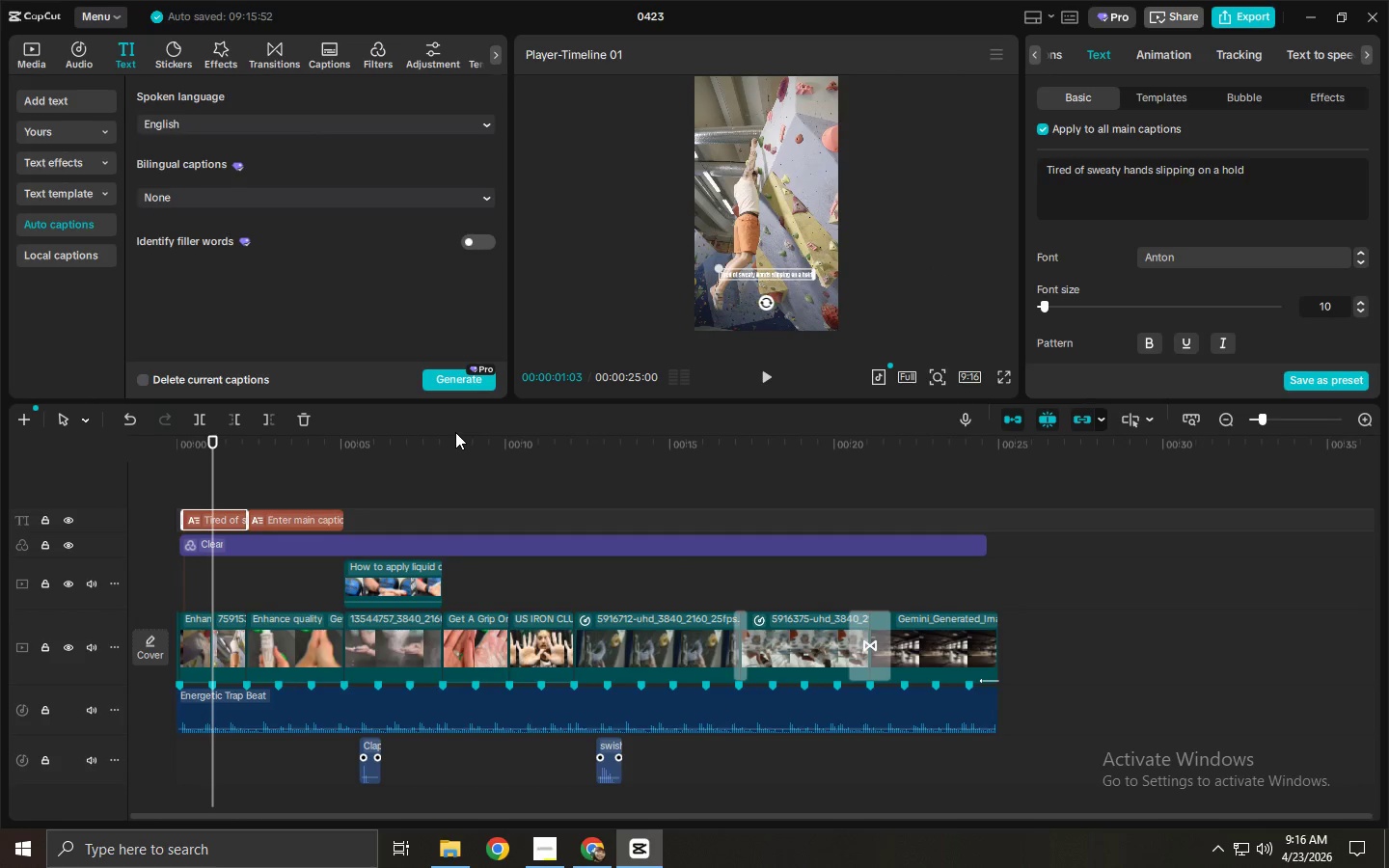 
left_click_drag(start_coordinate=[1274, 169], to_coordinate=[1262, 190])
 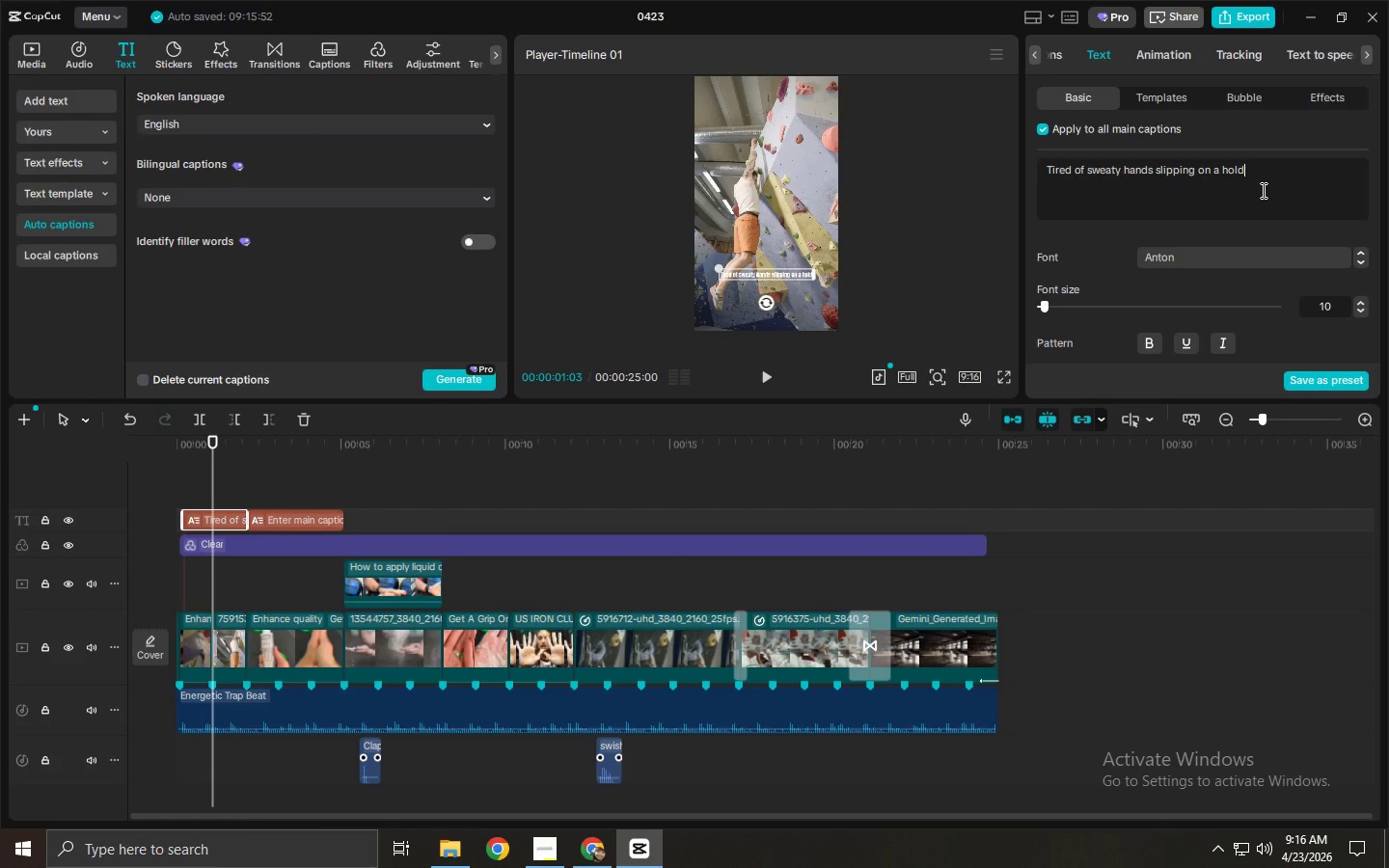 
hold_key(key=Backspace, duration=1.06)
 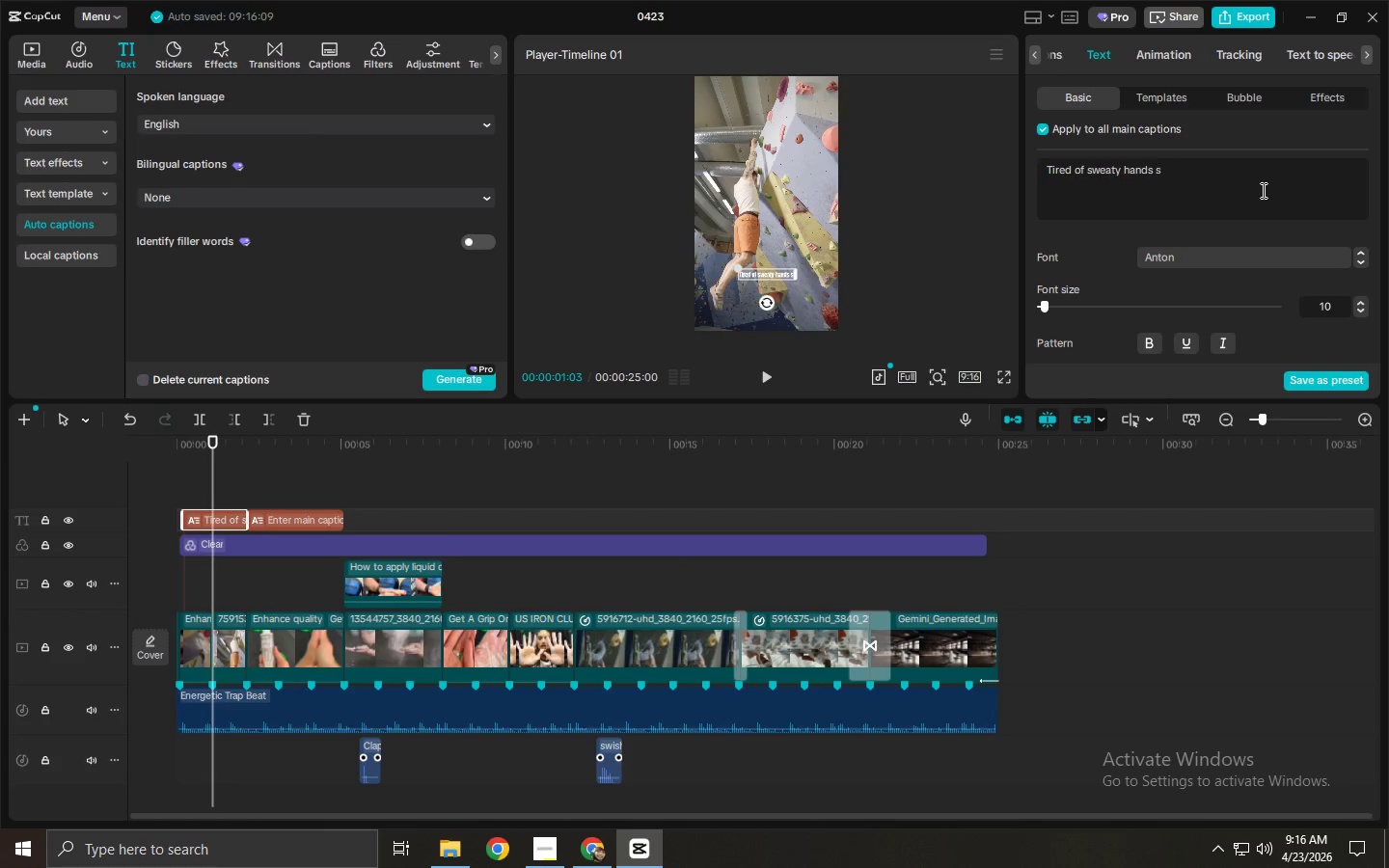 
key(Backspace)
key(Backspace)
key(Backspace)
key(Backspace)
type(s)
key(Backspace)
type(ds ruining your climb?)
 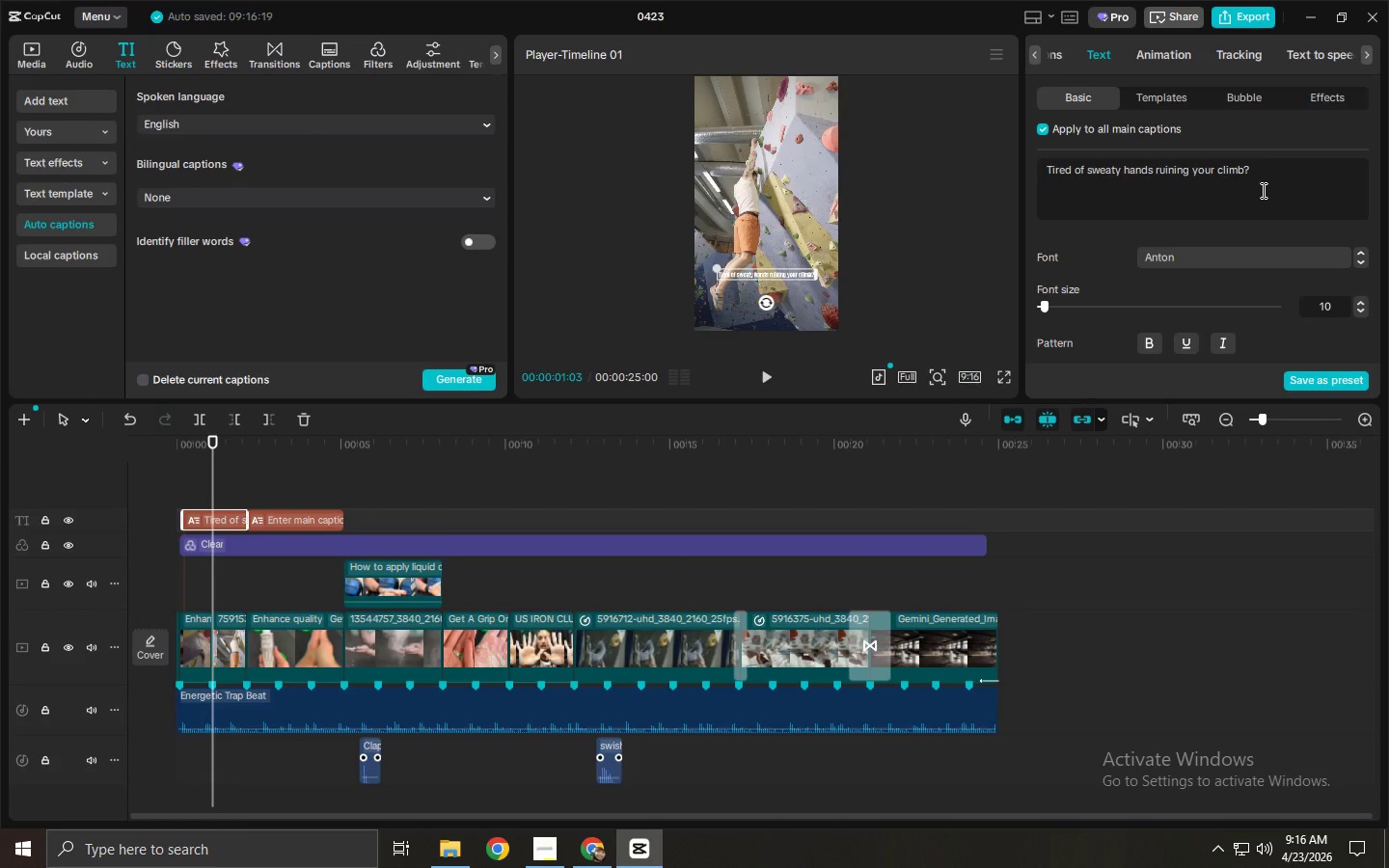 
left_click([280, 520])
 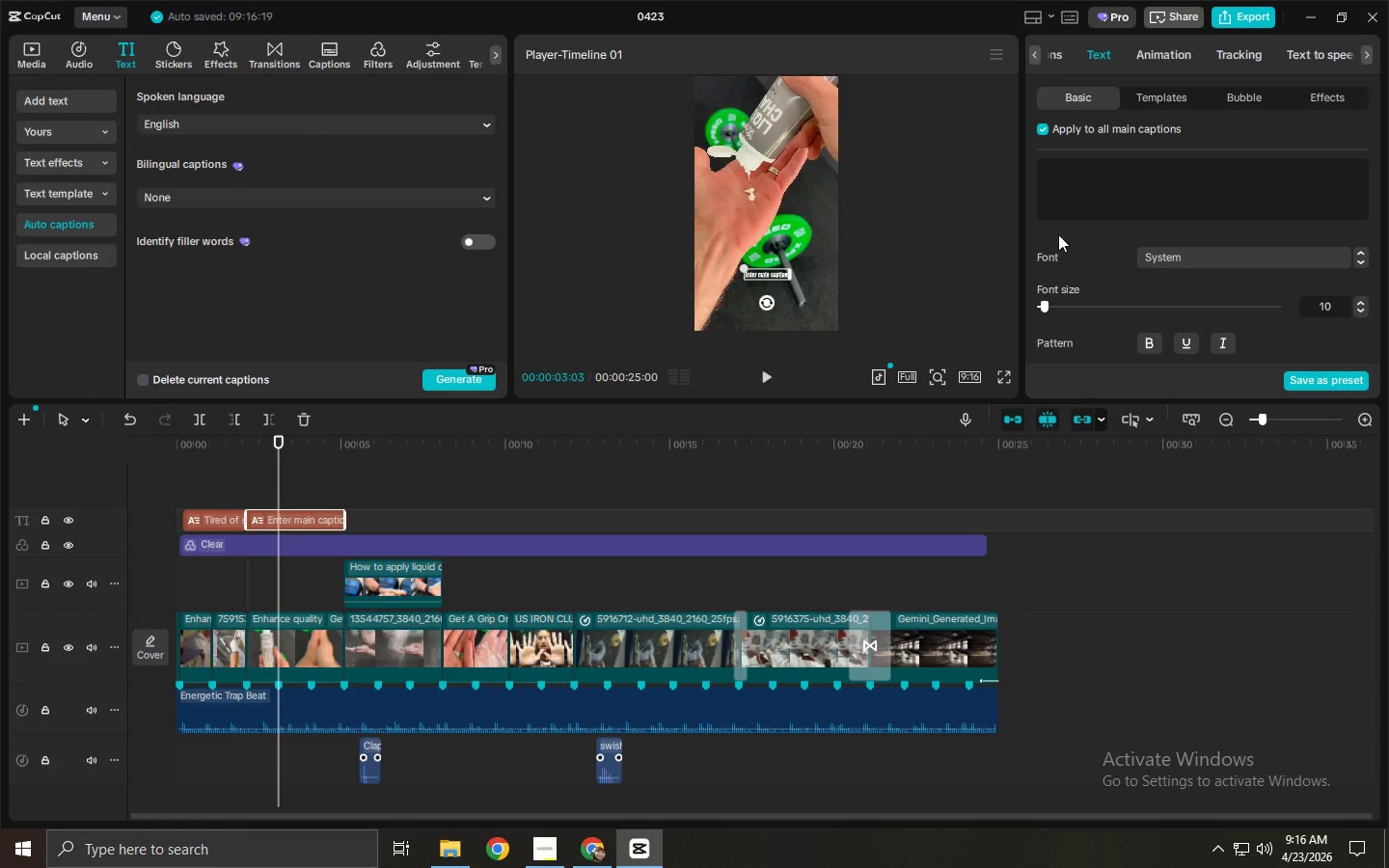 
left_click([1156, 164])
 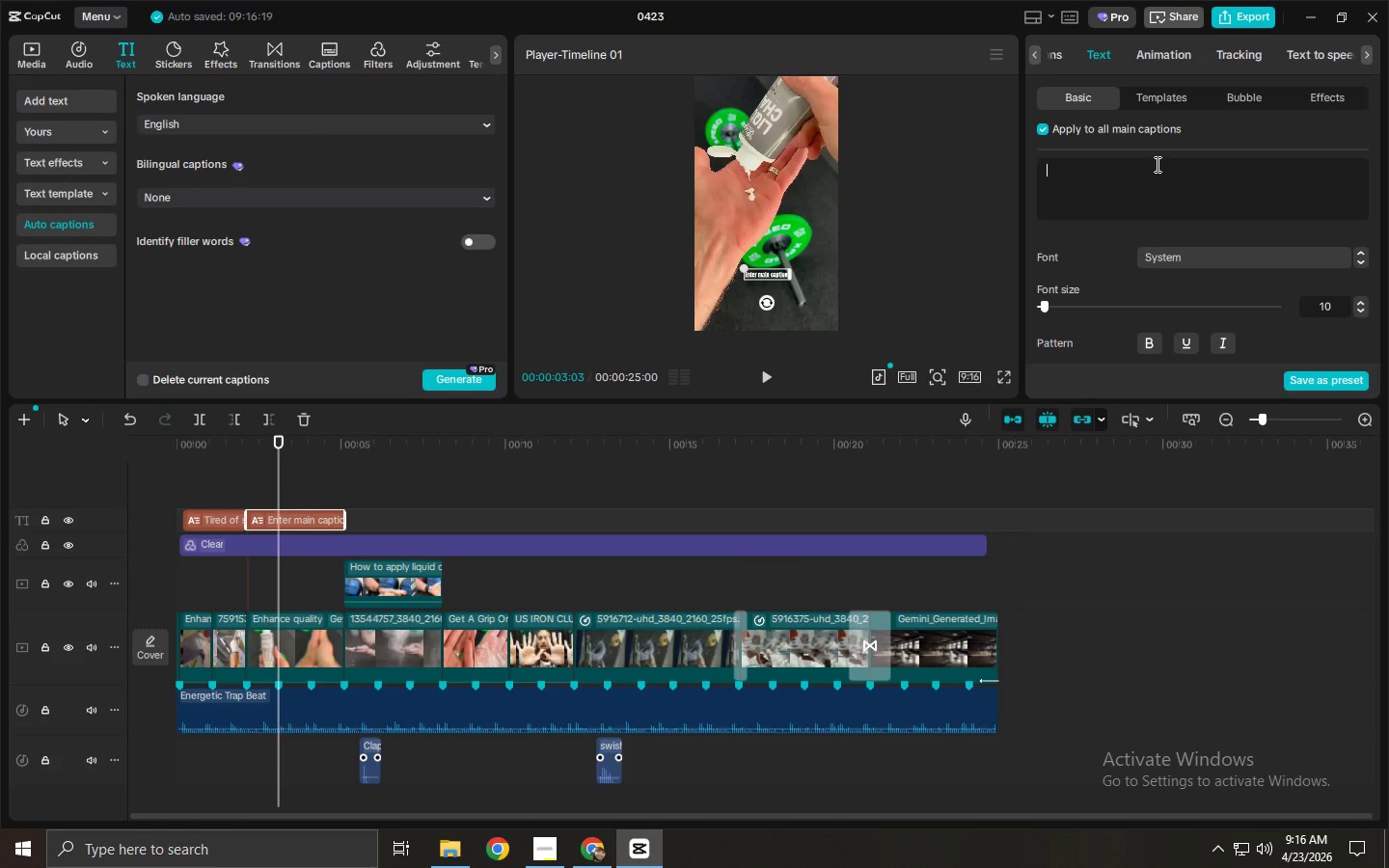 
hold_key(key=ShiftLeft, duration=0.66)
 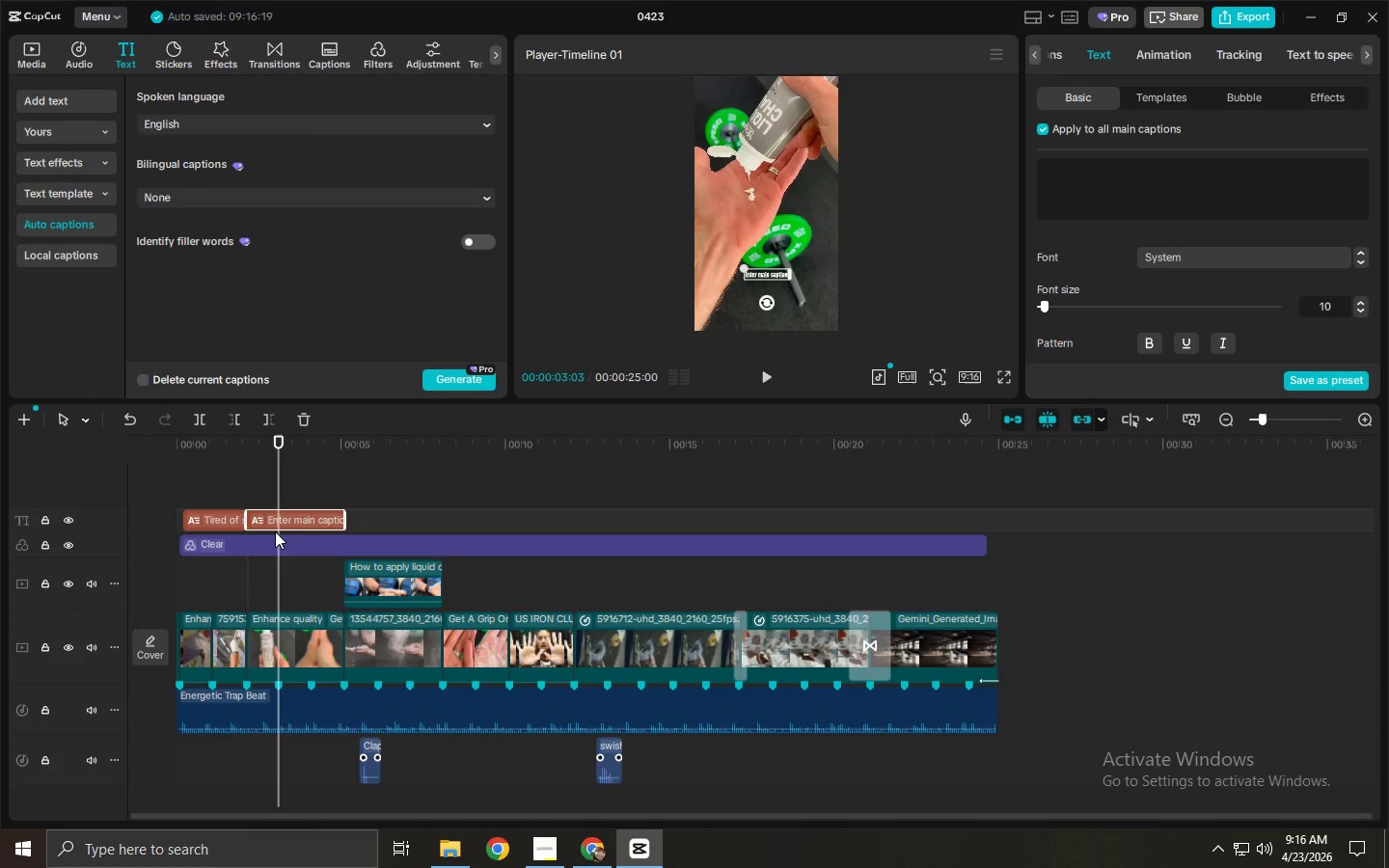 
left_click([281, 527])
 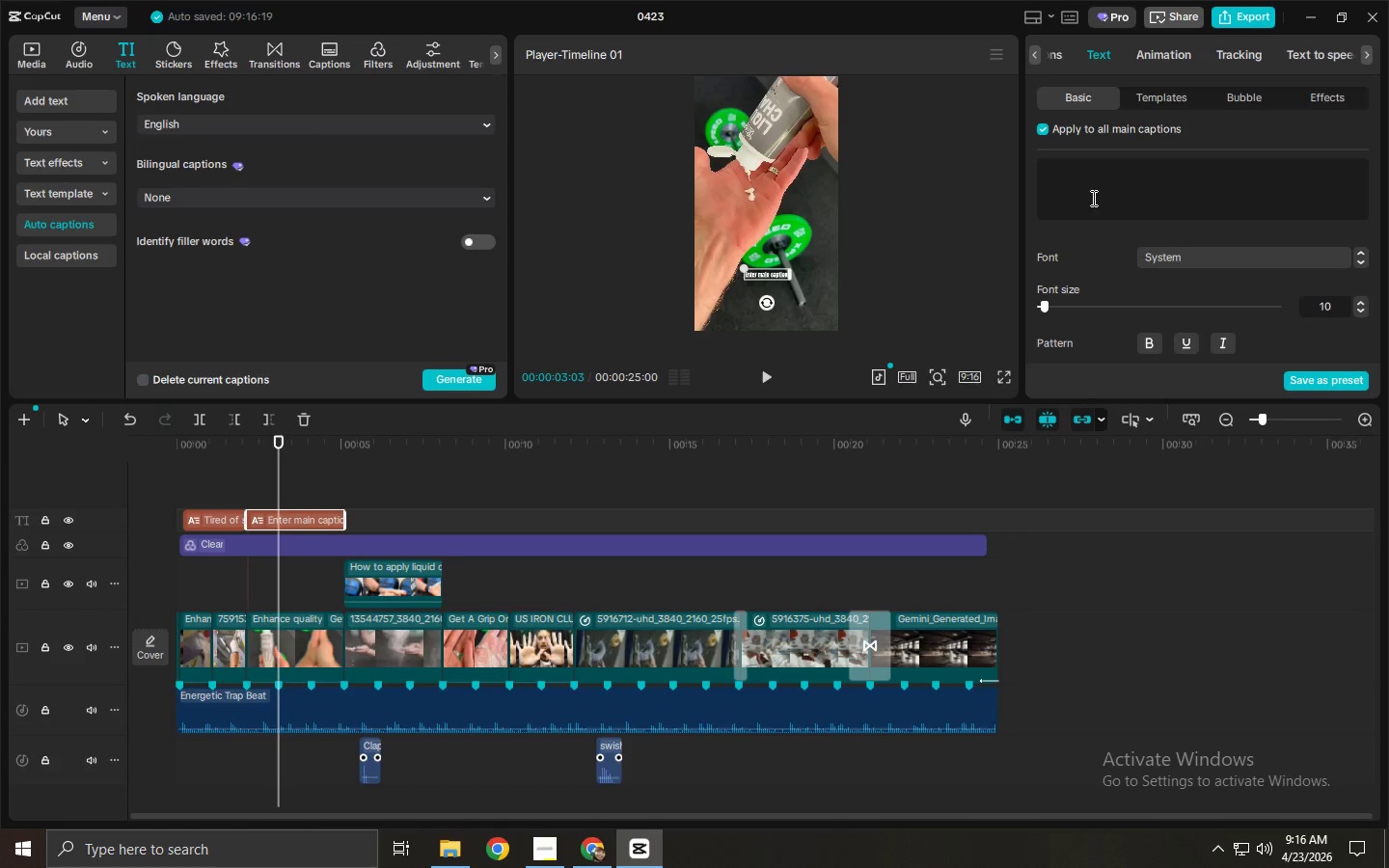 
left_click([1092, 197])
 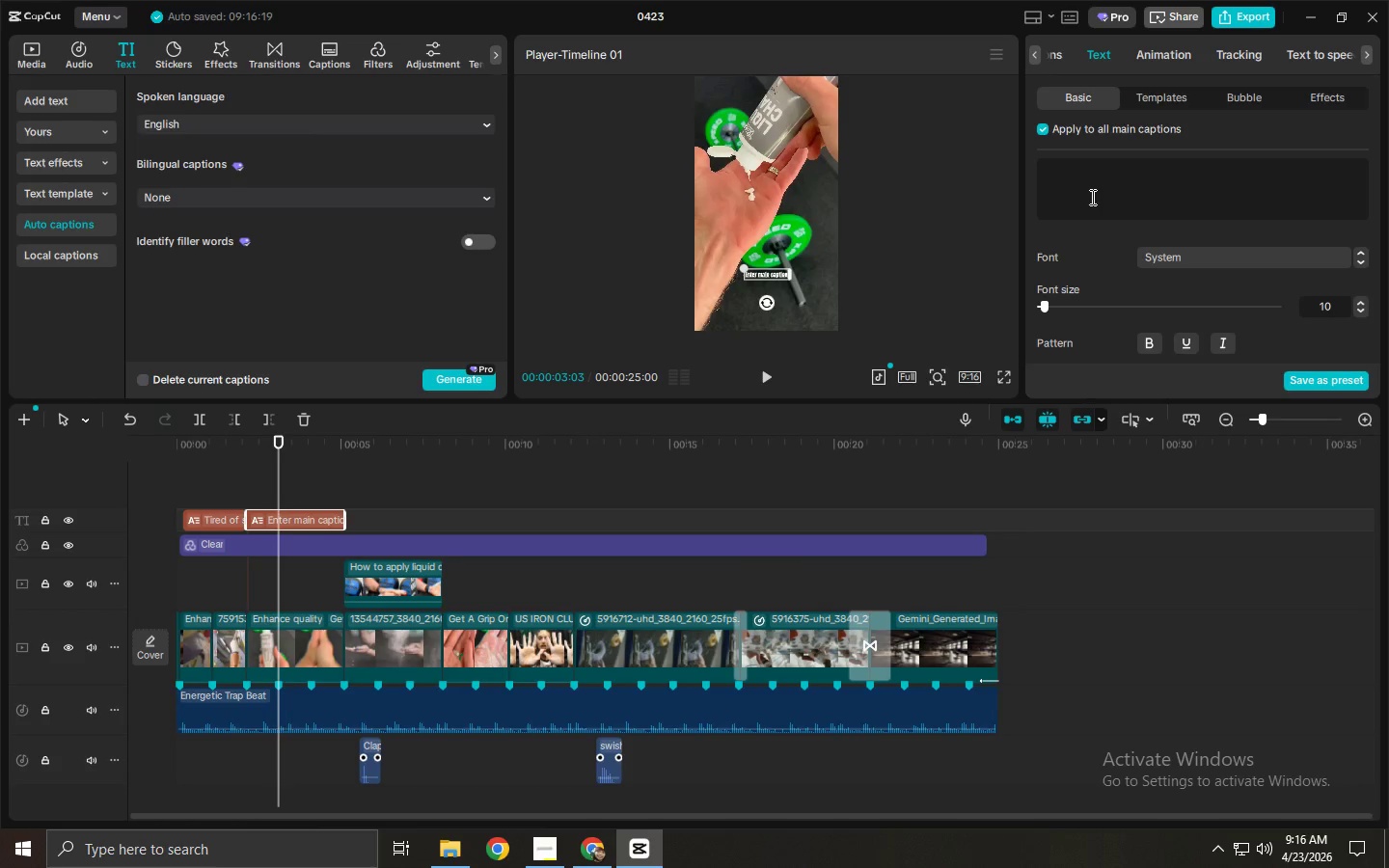 
type(Grip )
key(Backspace)
type(H)
key(Backspace)
type(Ghost Liquid Chalk)
 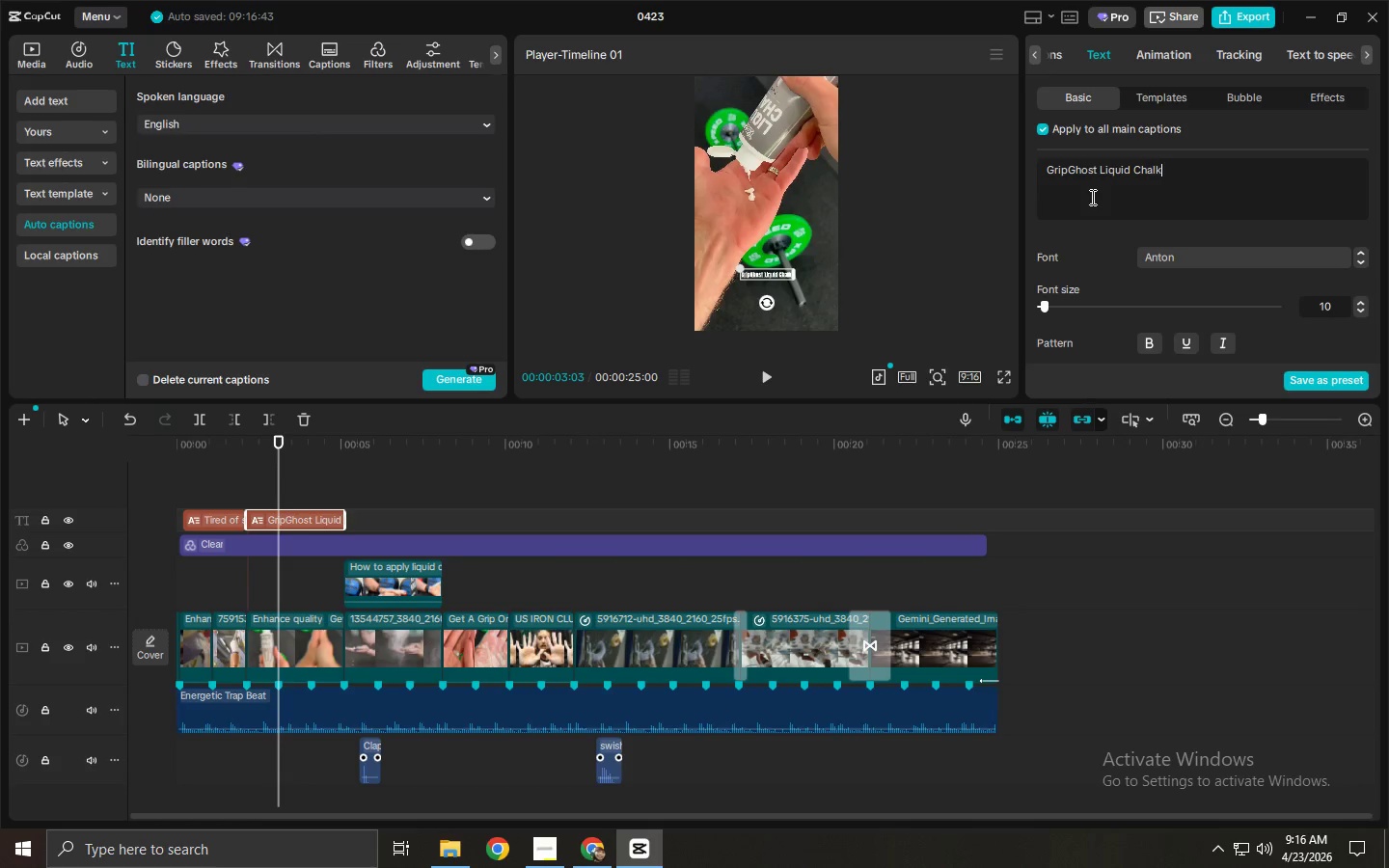 
left_click([970, 656])
 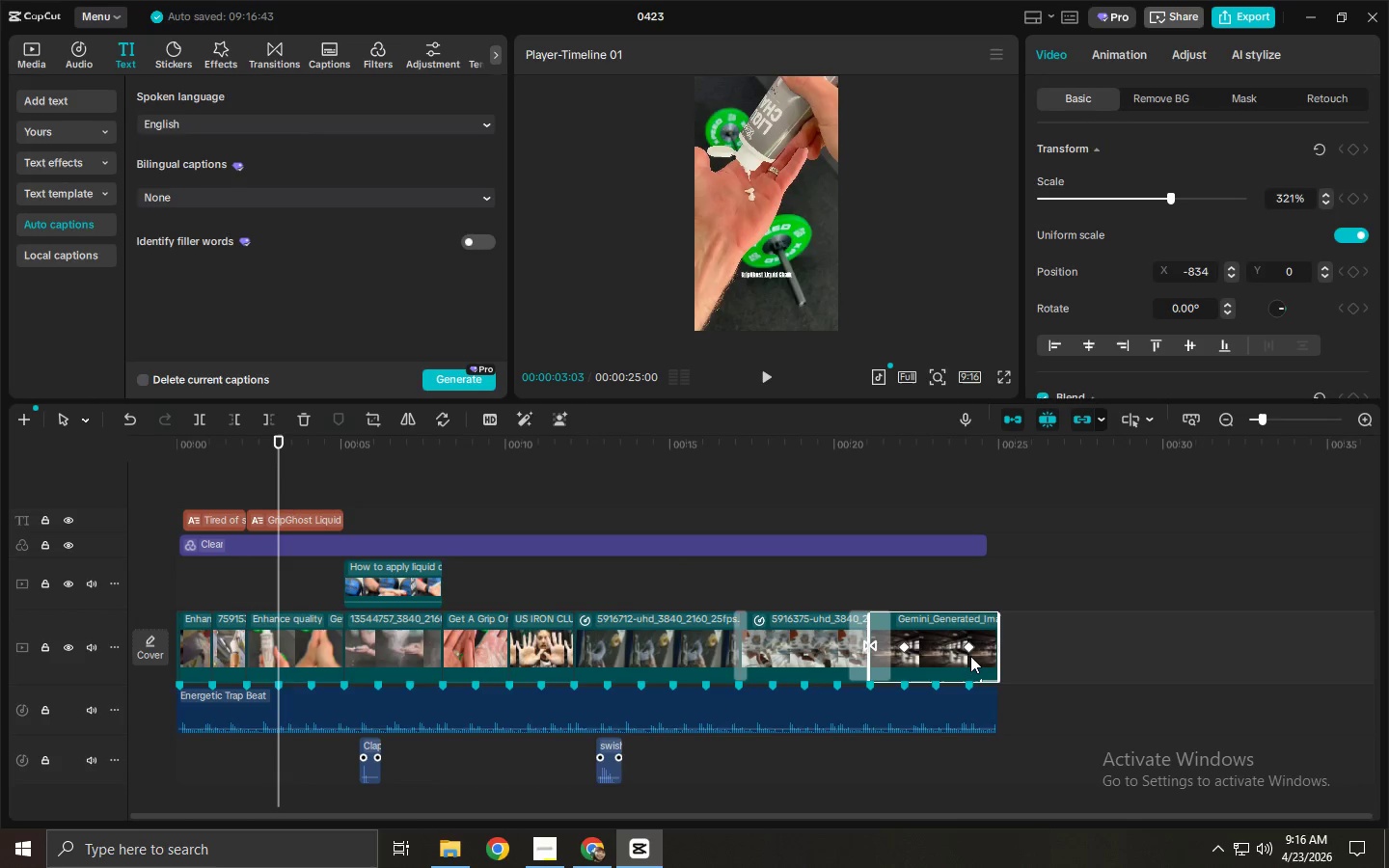 
wait(8.69)
 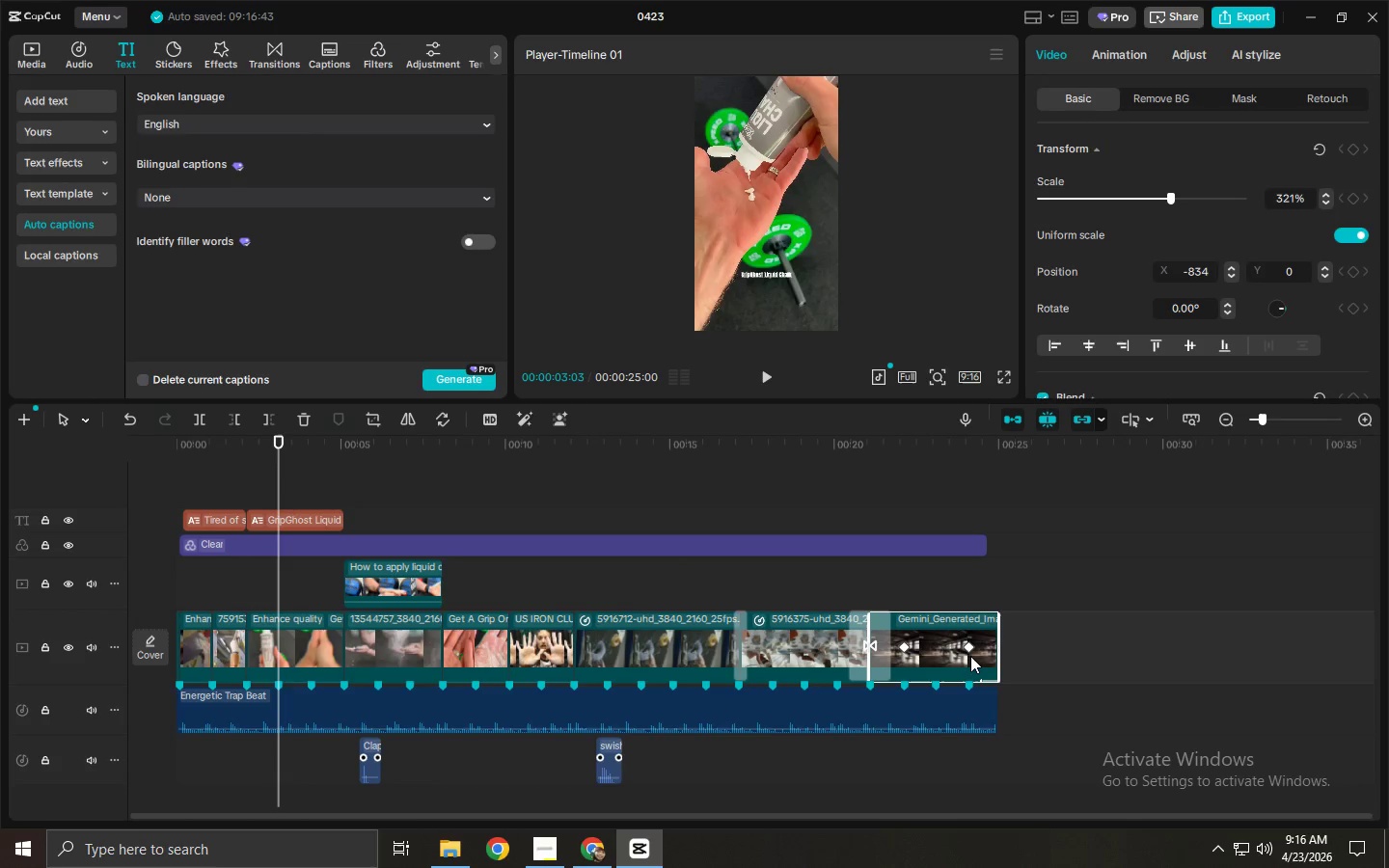 
left_click([884, 460])
 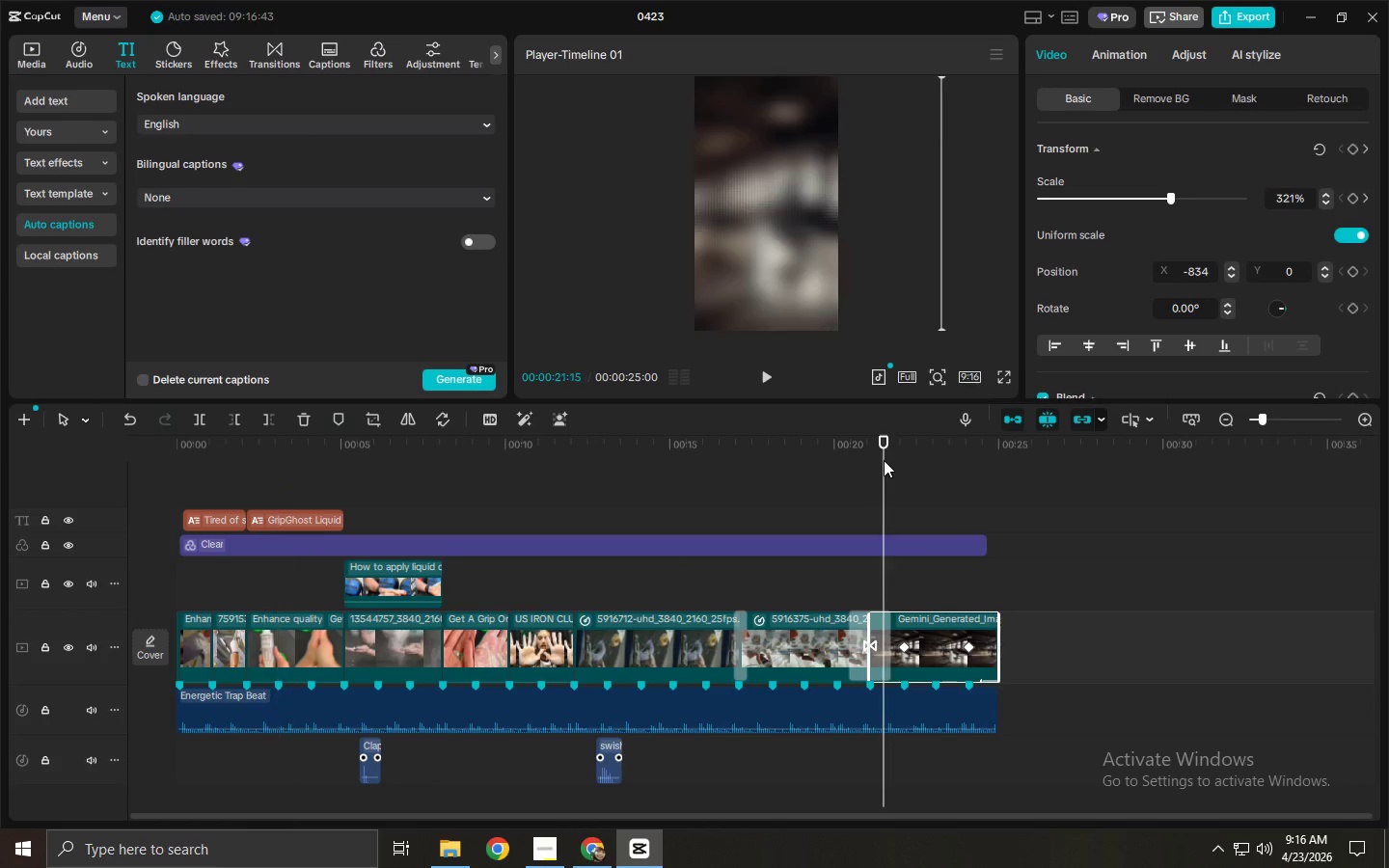 
key(Space)
 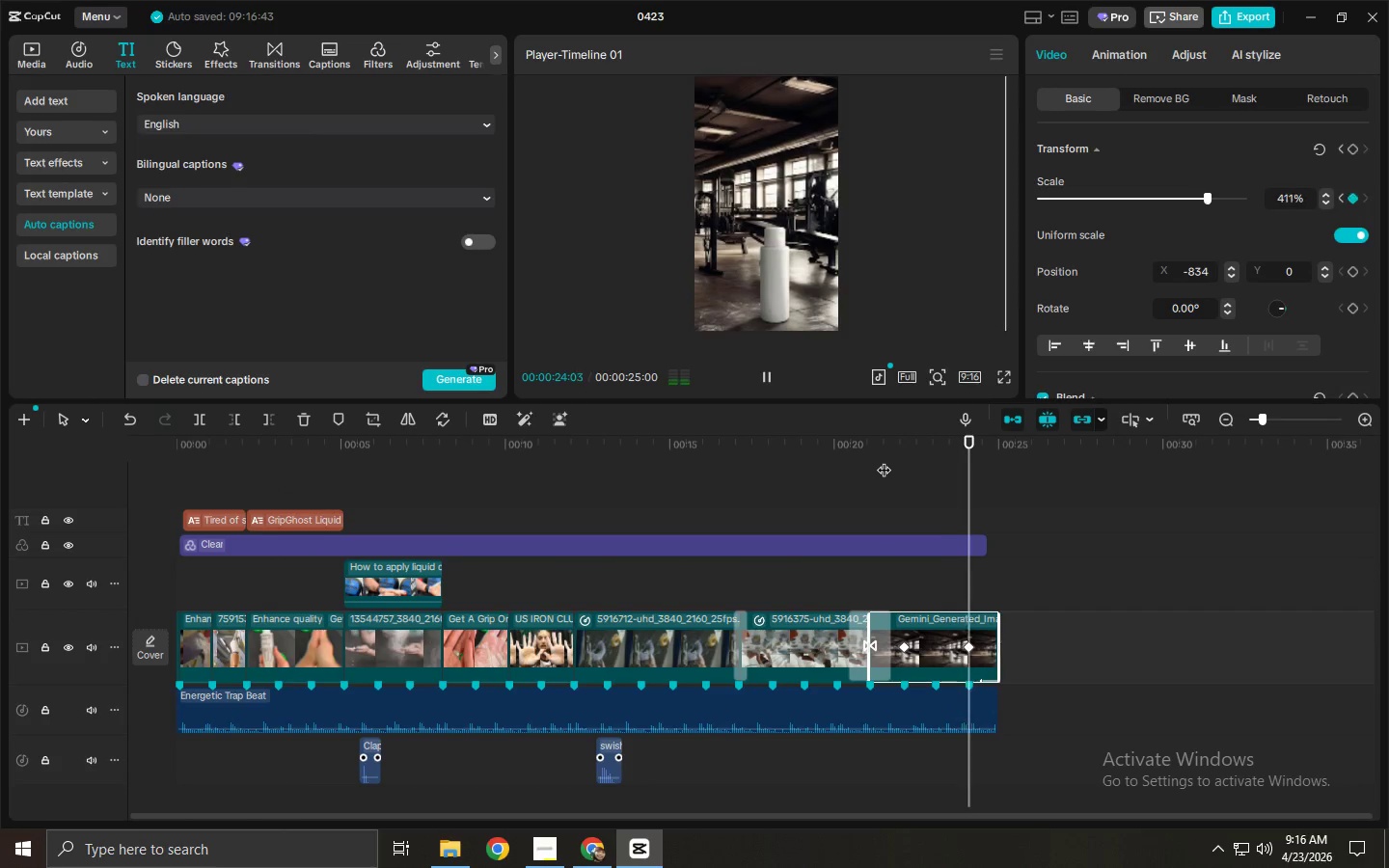 
key(Space)
 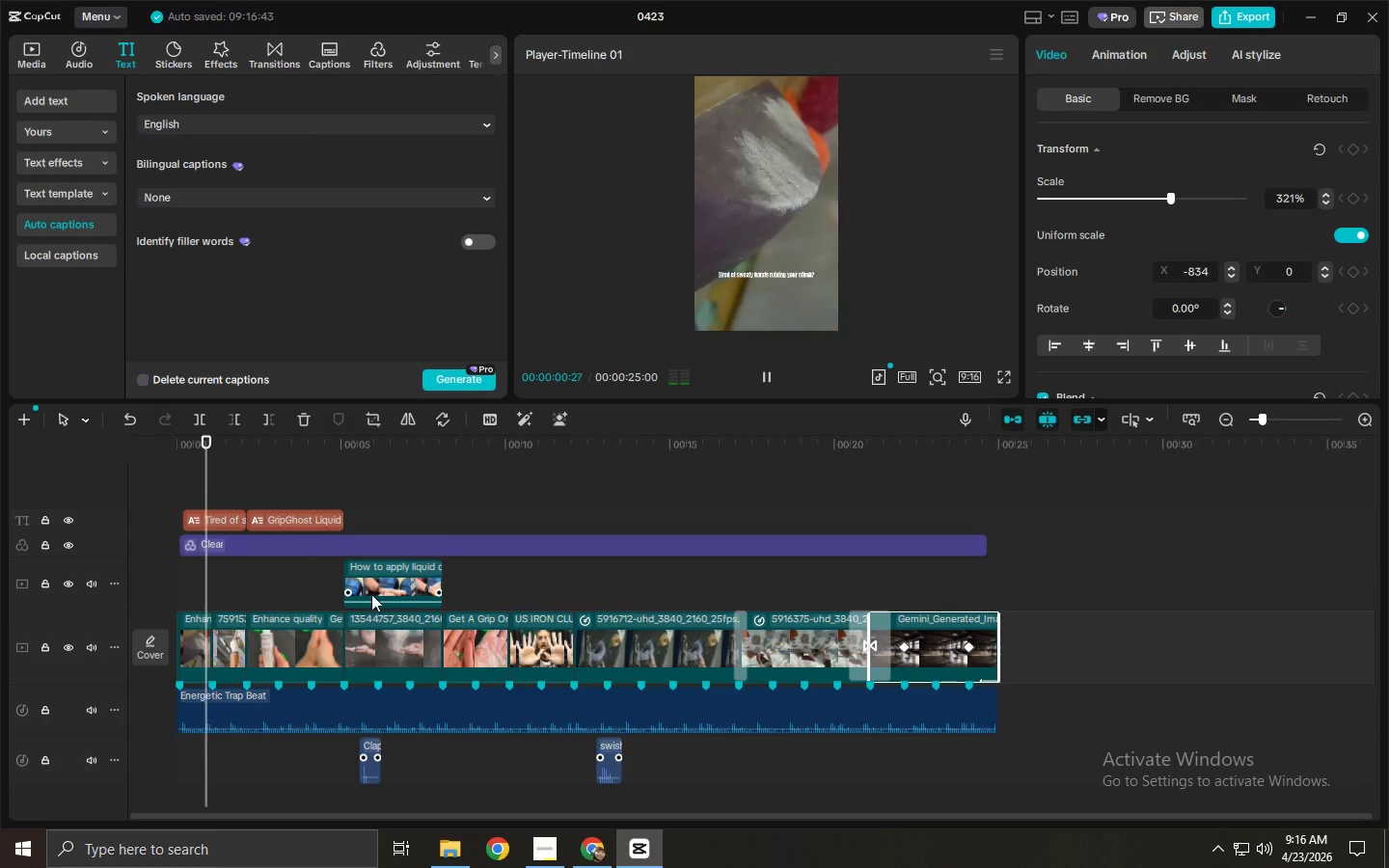 
key(Space)
 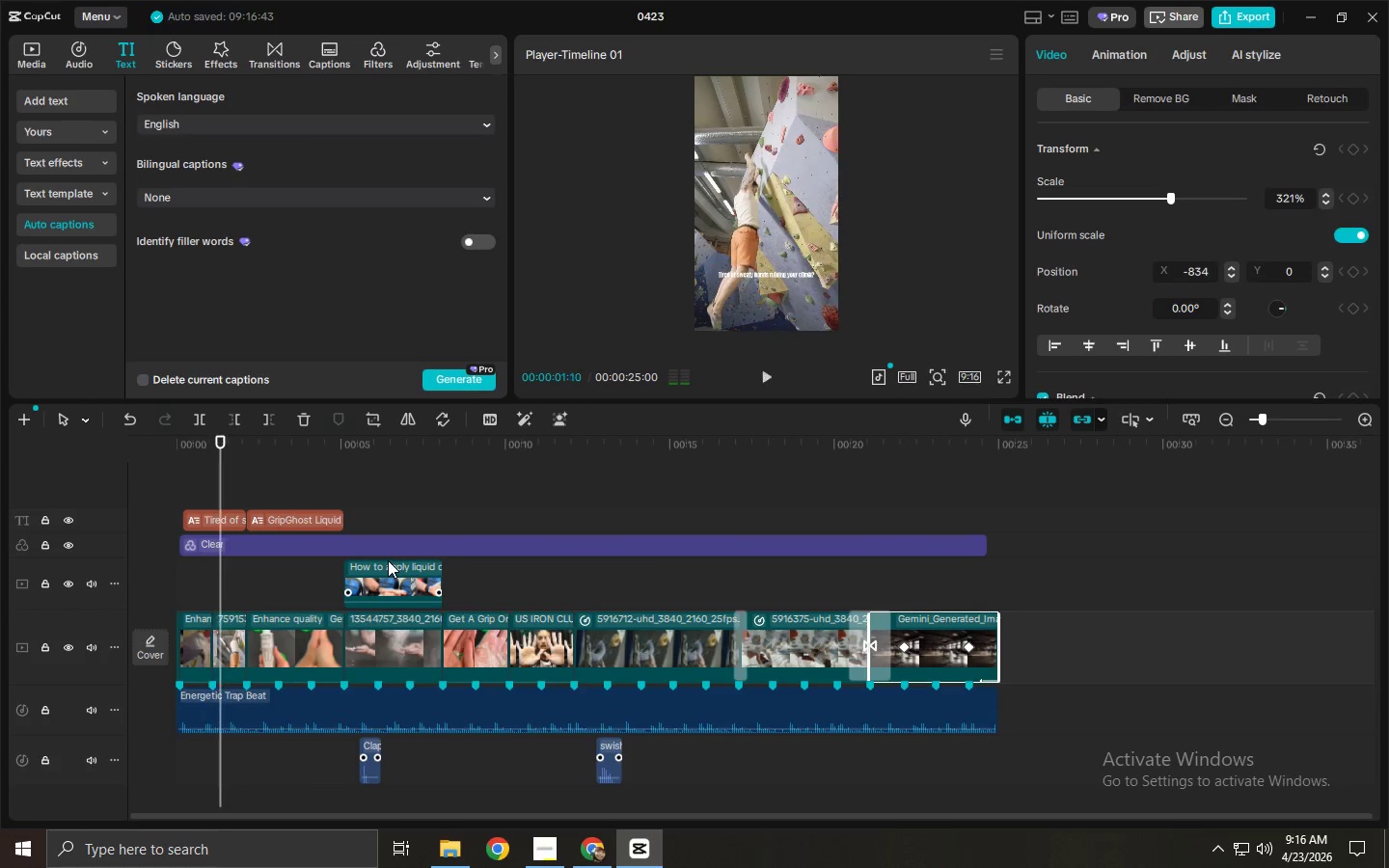 
key(Space)
 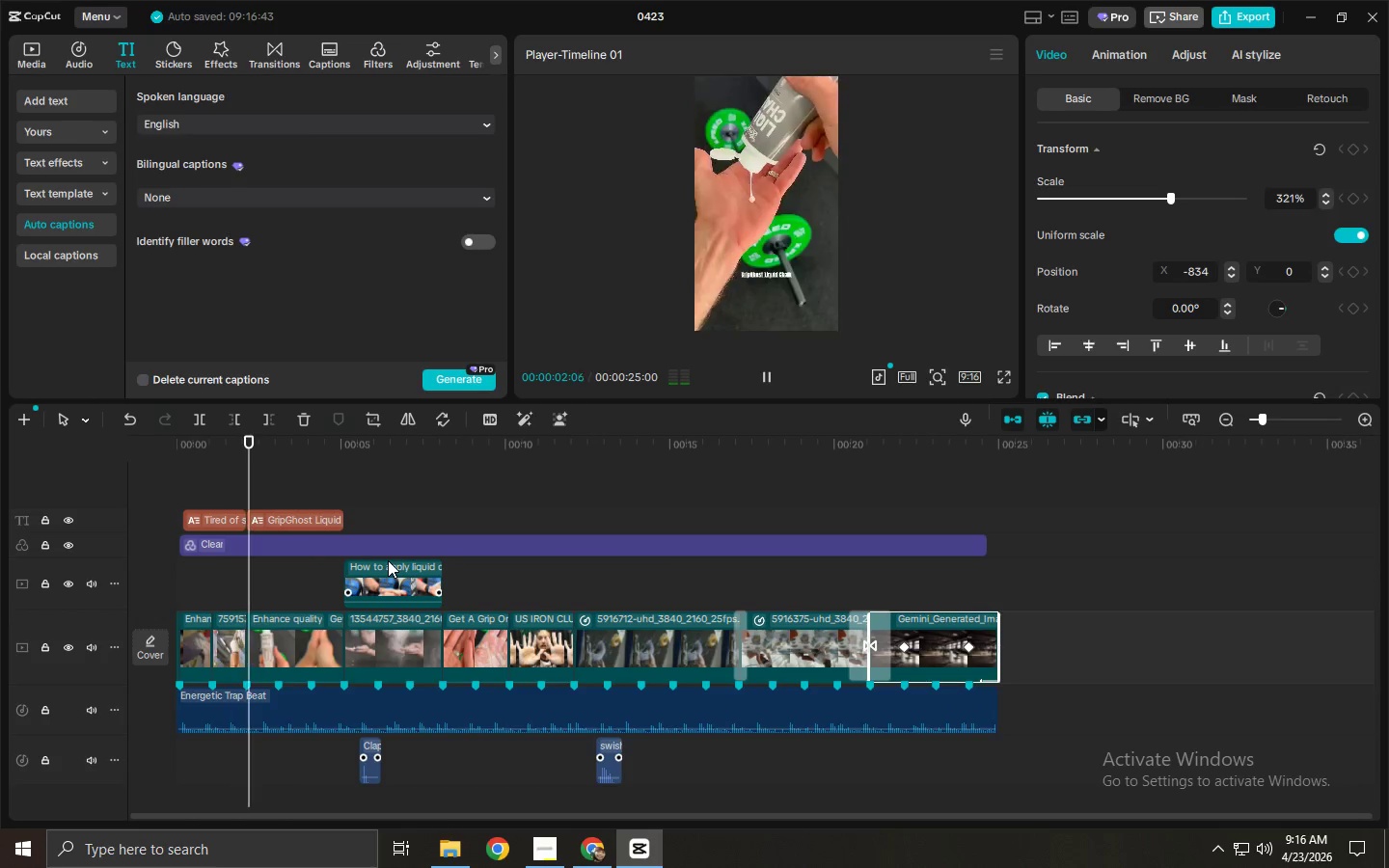 
key(Space)
 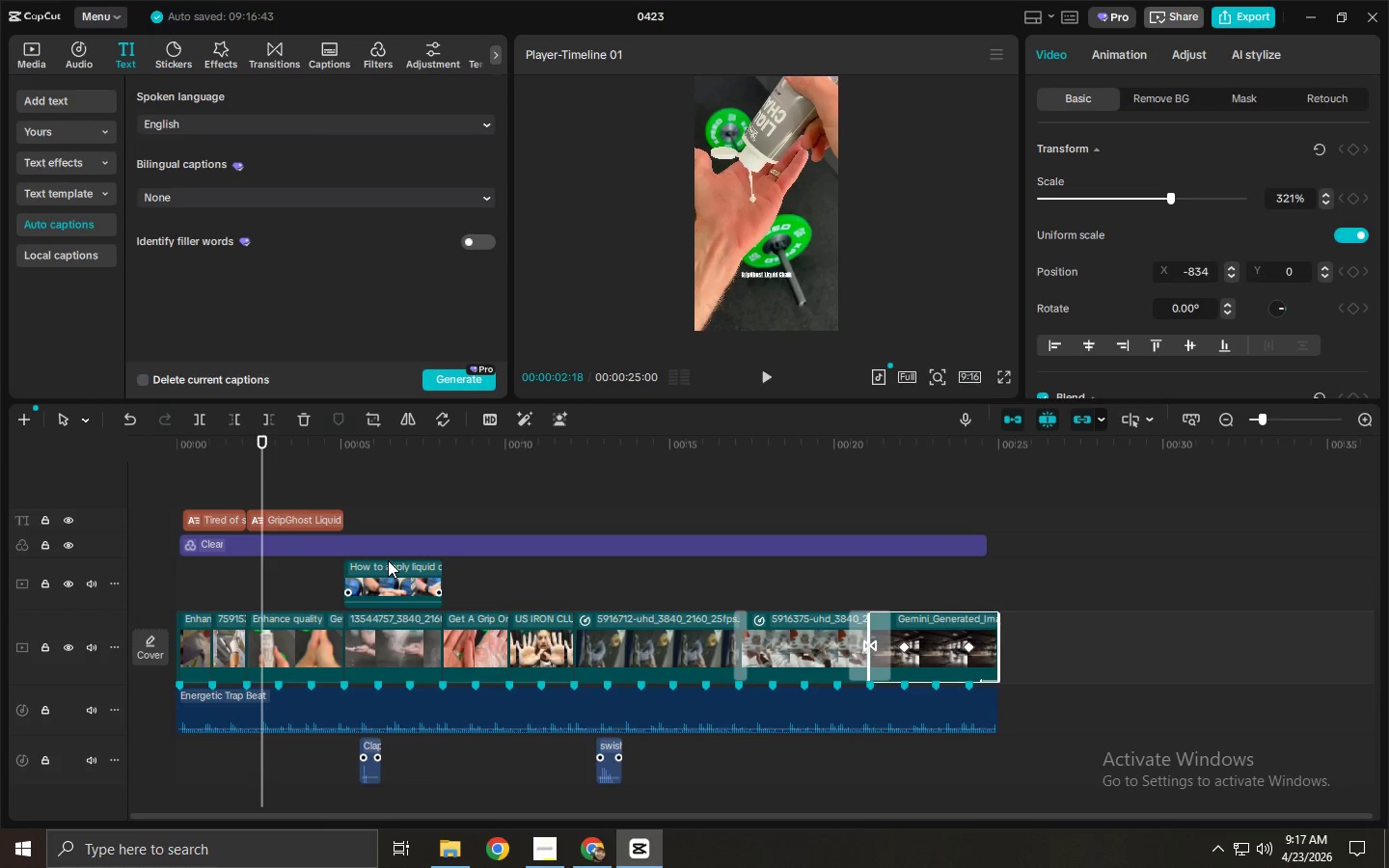 
wait(12.66)
 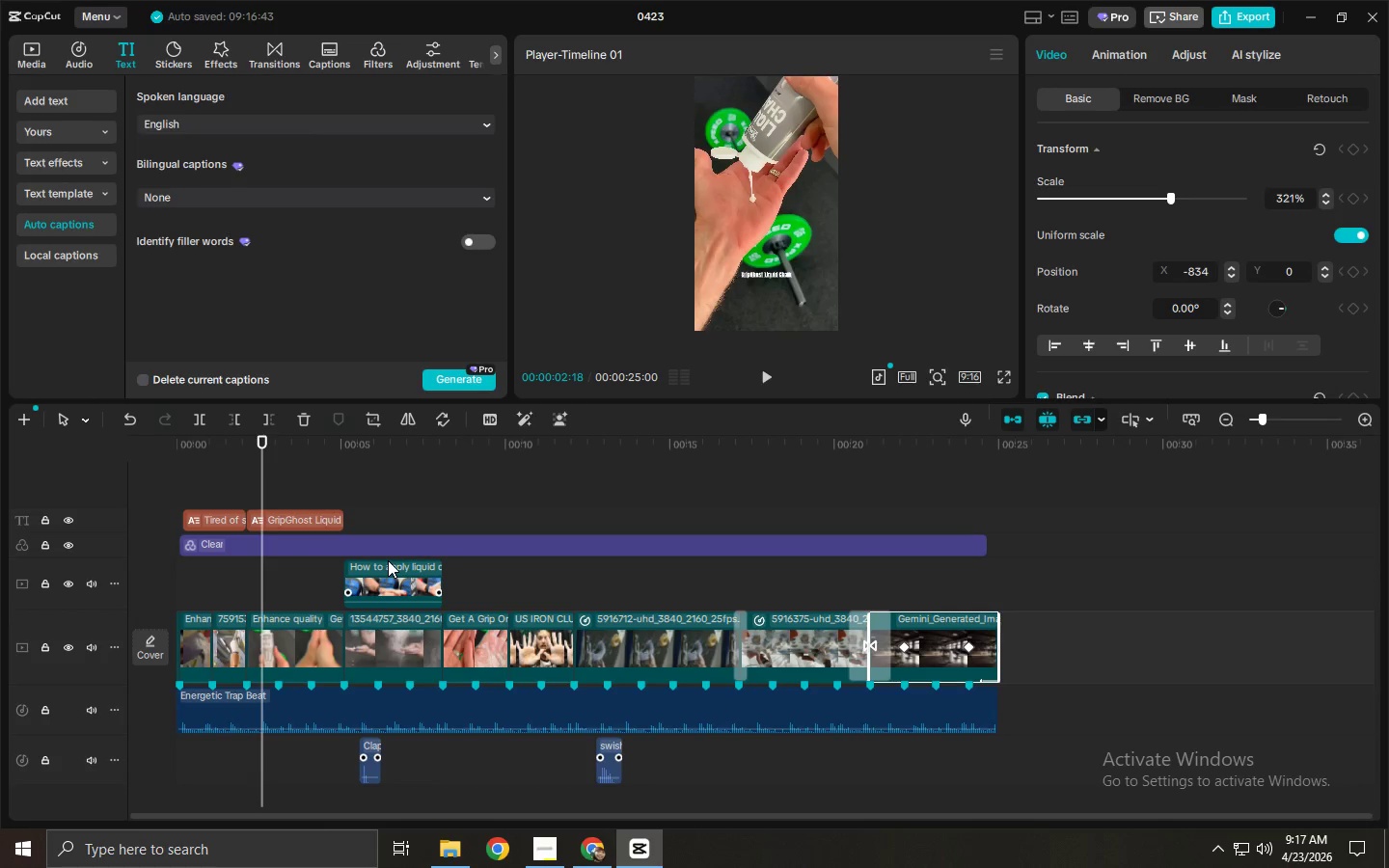 
left_click_drag(start_coordinate=[227, 450], to_coordinate=[162, 450])
 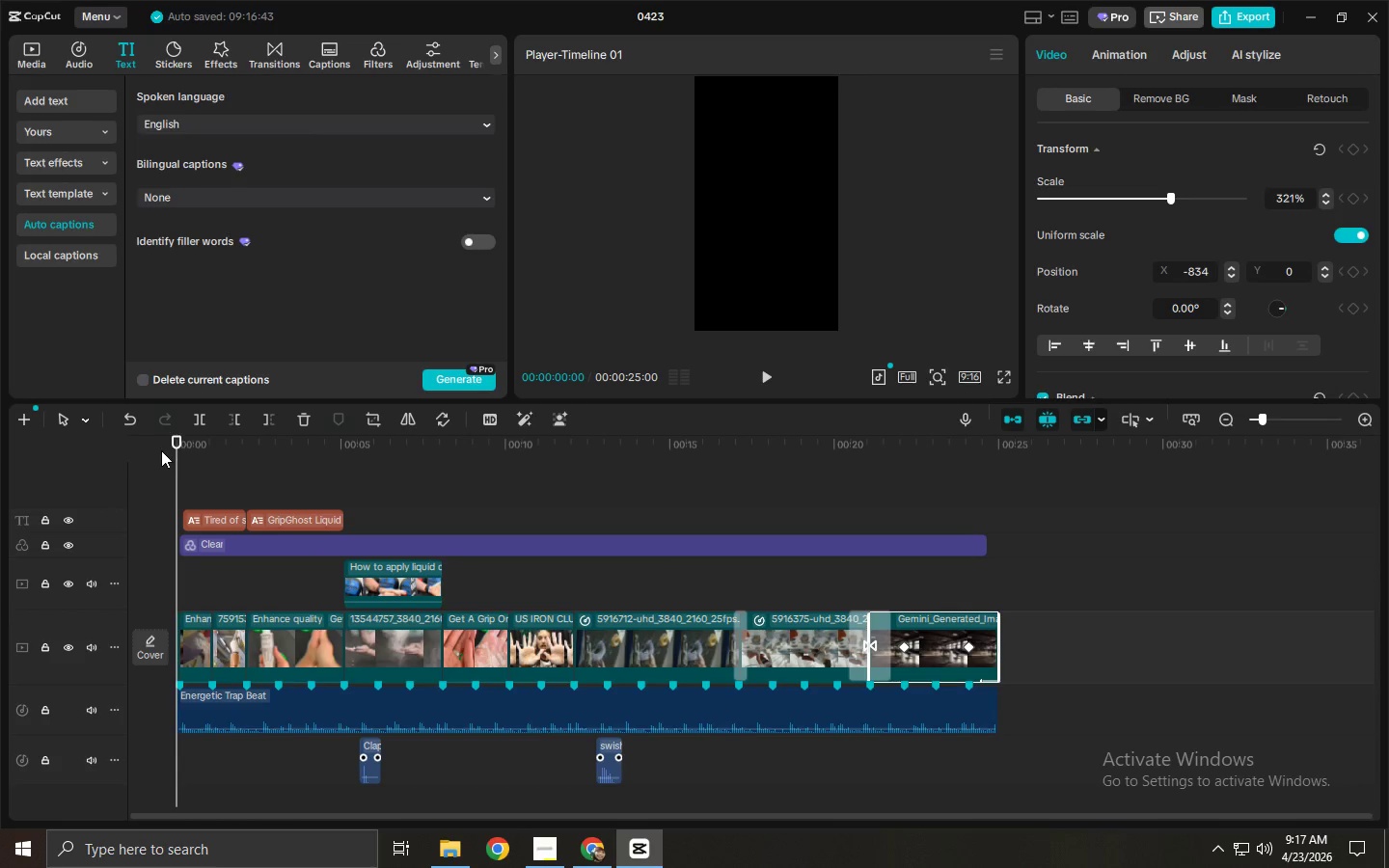 
key(Space)
 